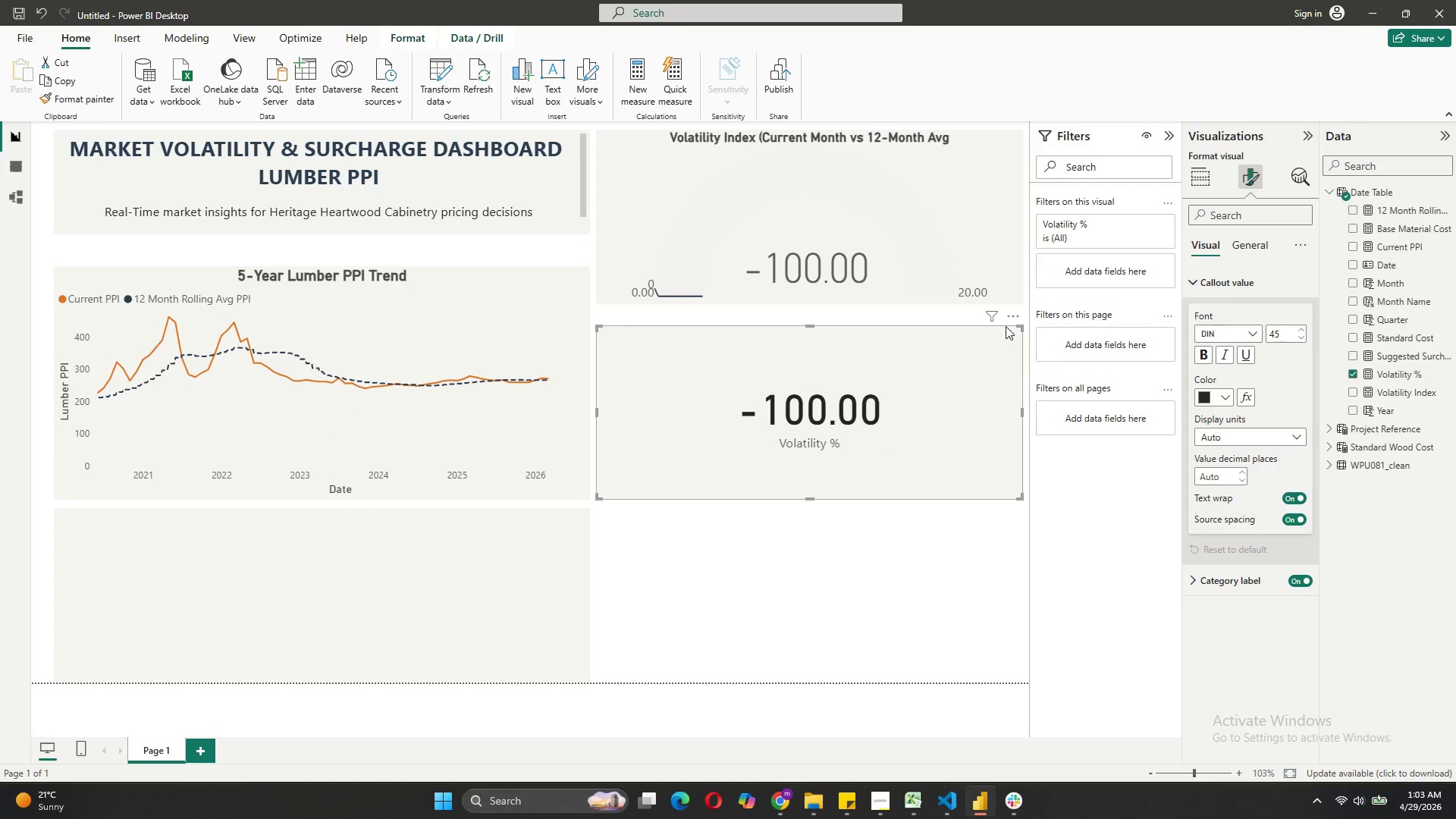 
left_click([1011, 315])
 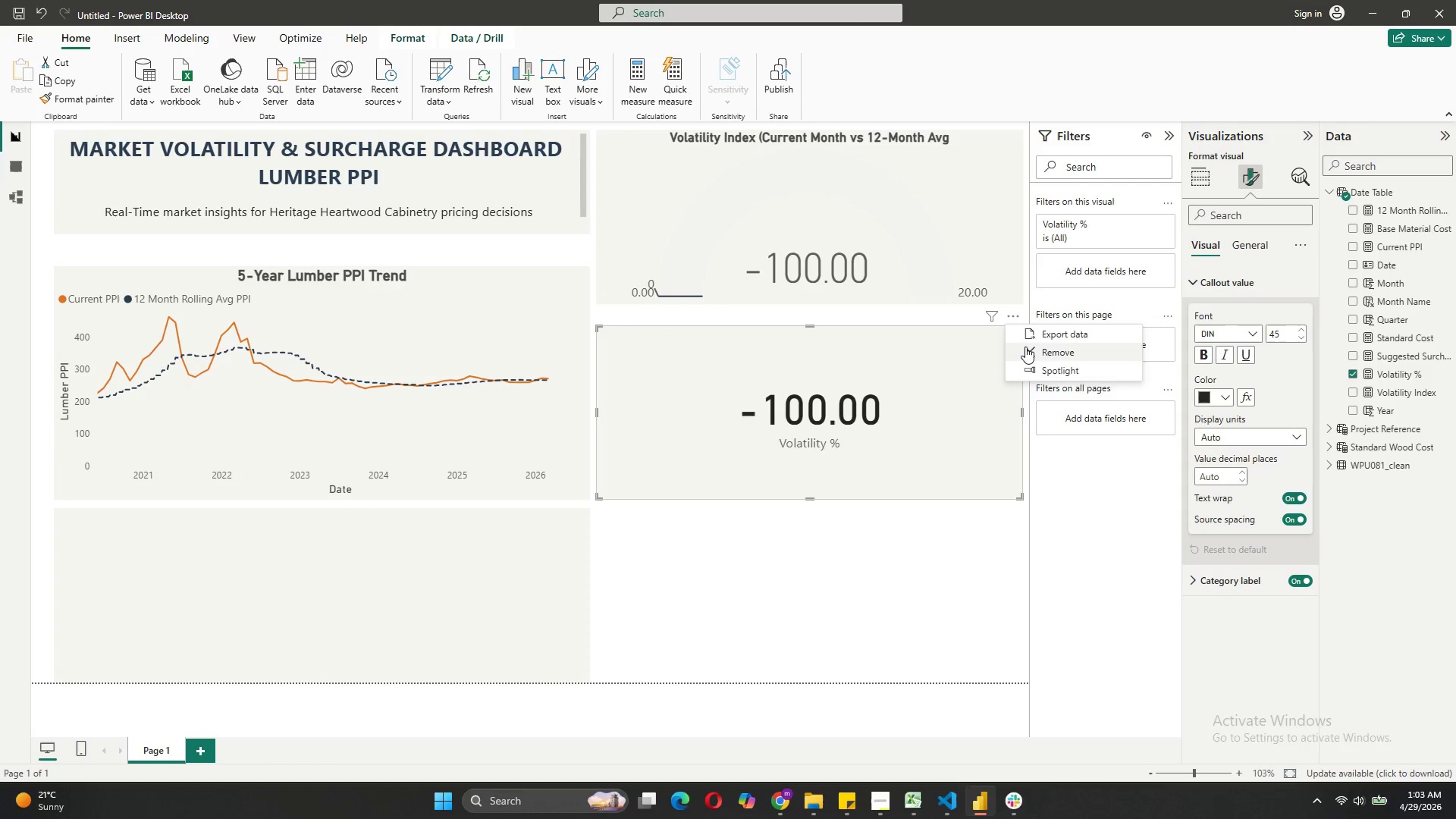 
left_click([1025, 347])
 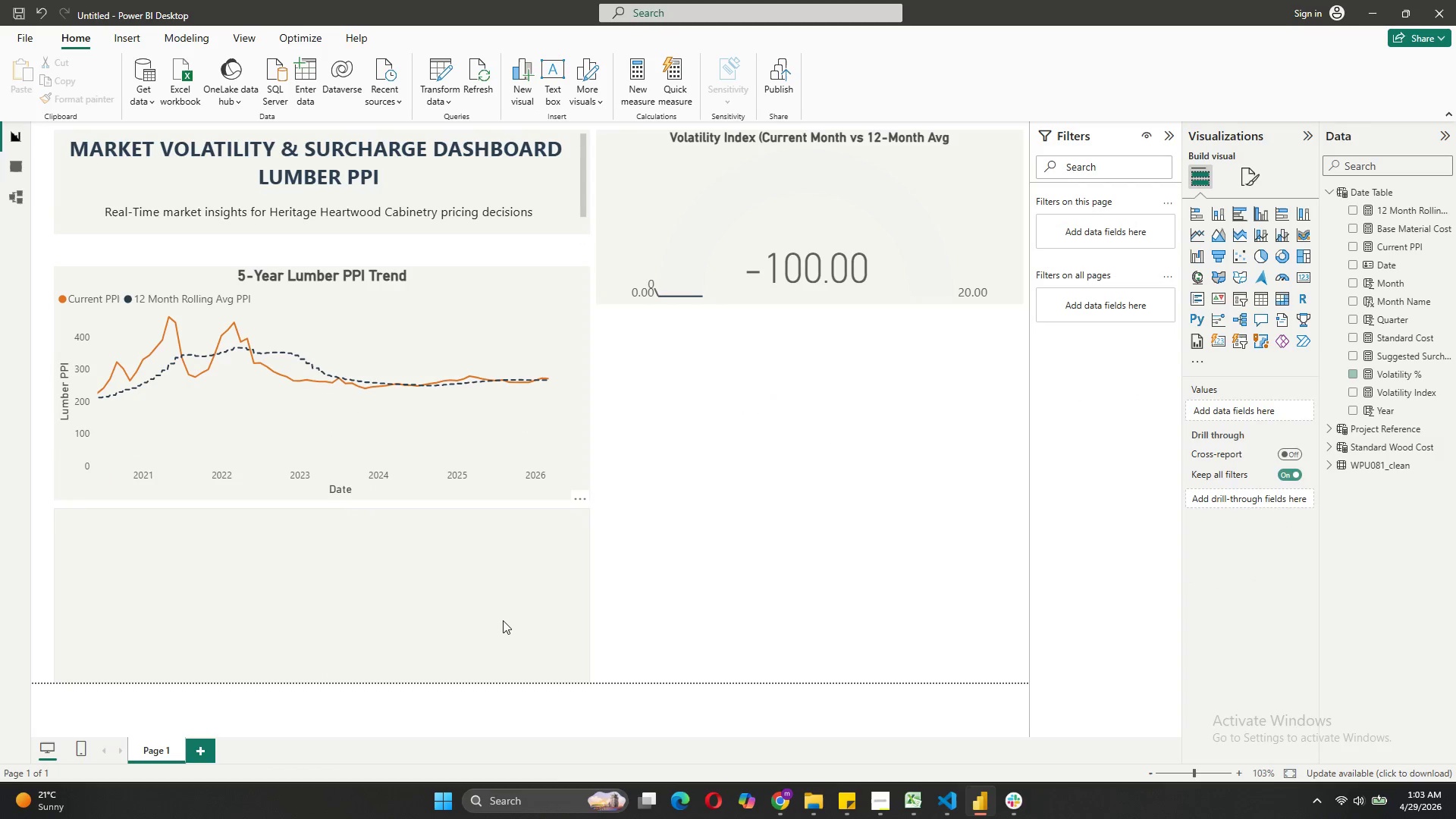 
left_click_drag(start_coordinate=[503, 620], to_coordinate=[604, 573])
 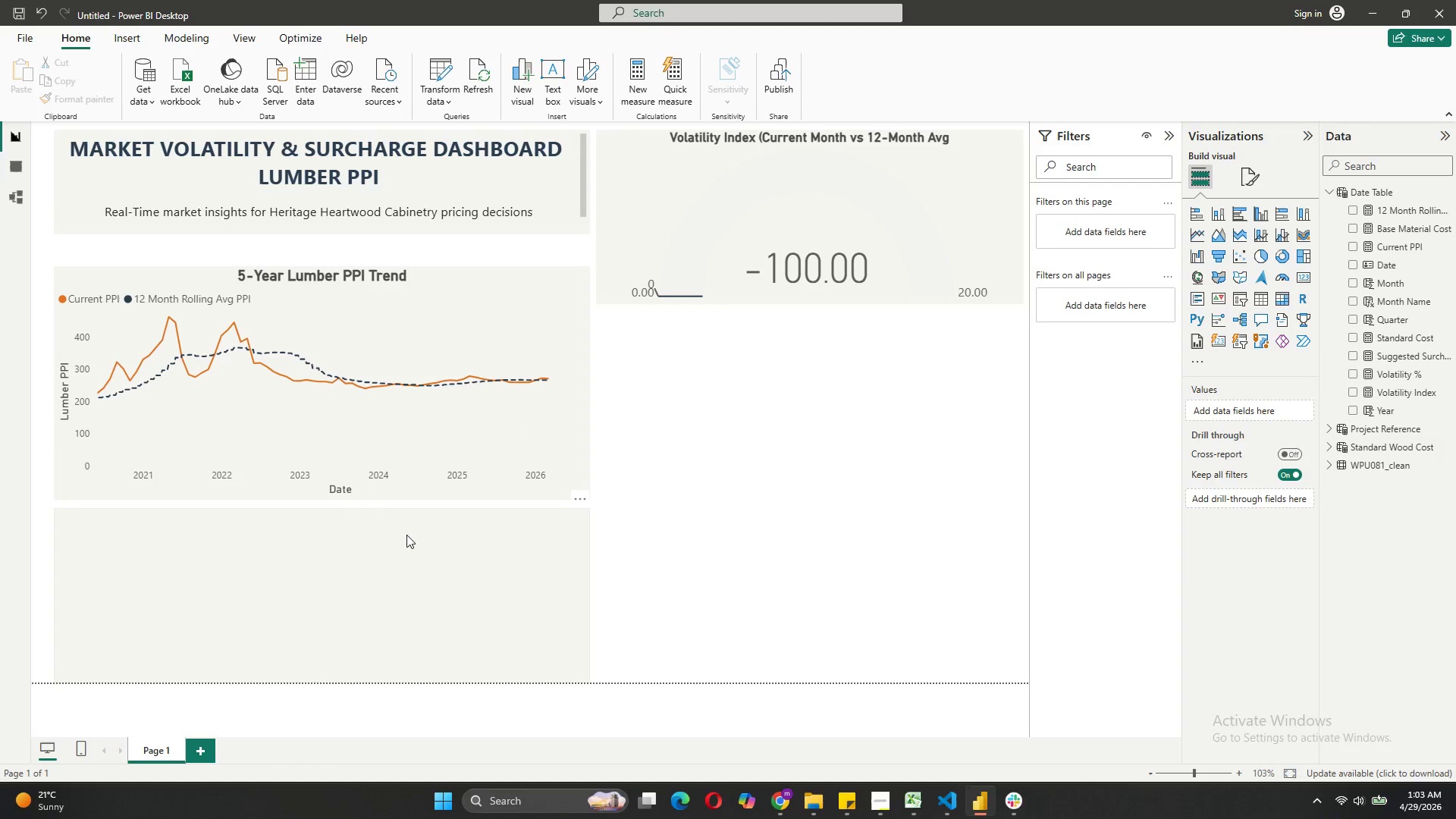 
left_click([406, 535])
 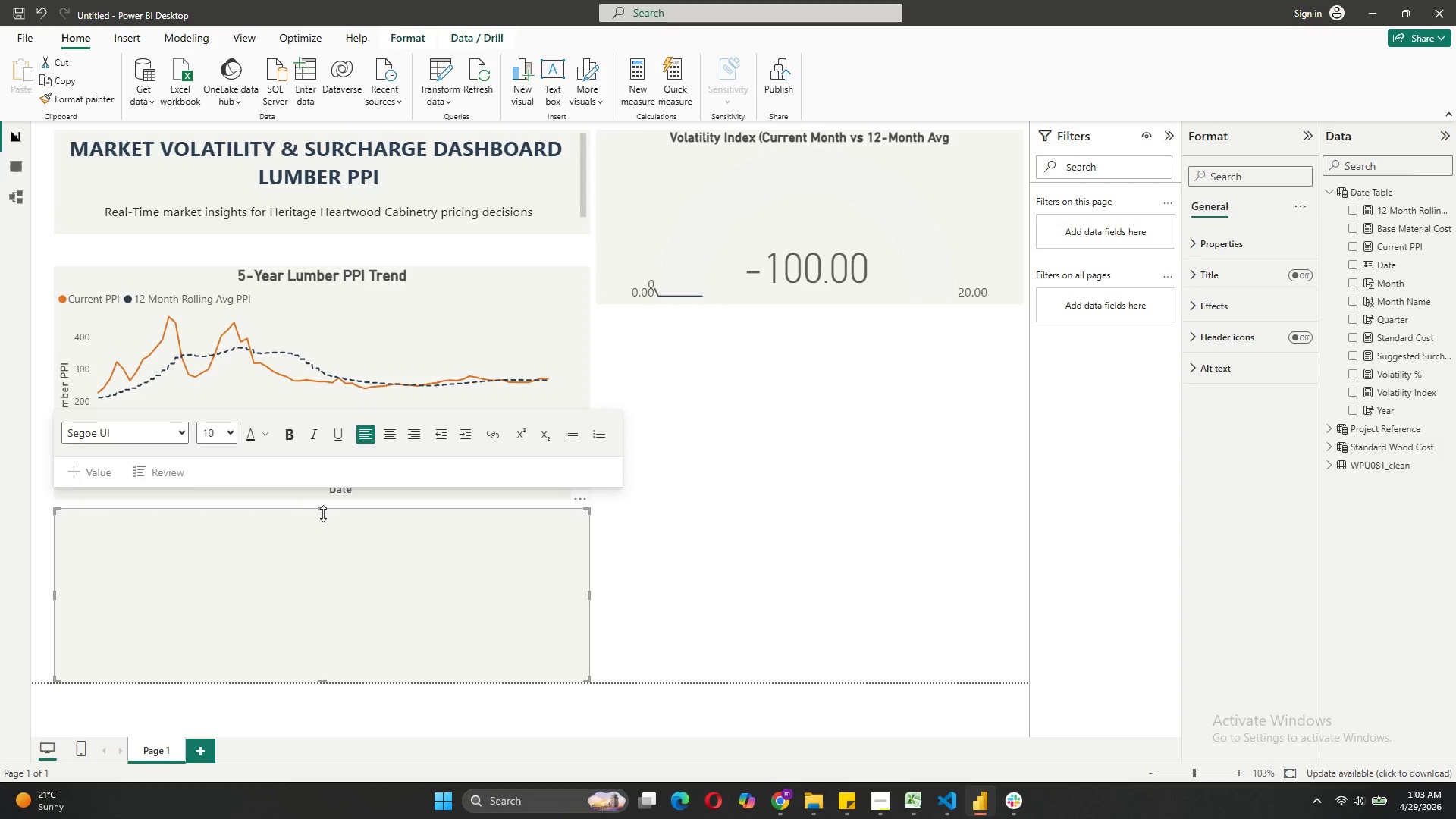 
left_click_drag(start_coordinate=[322, 510], to_coordinate=[361, 384])
 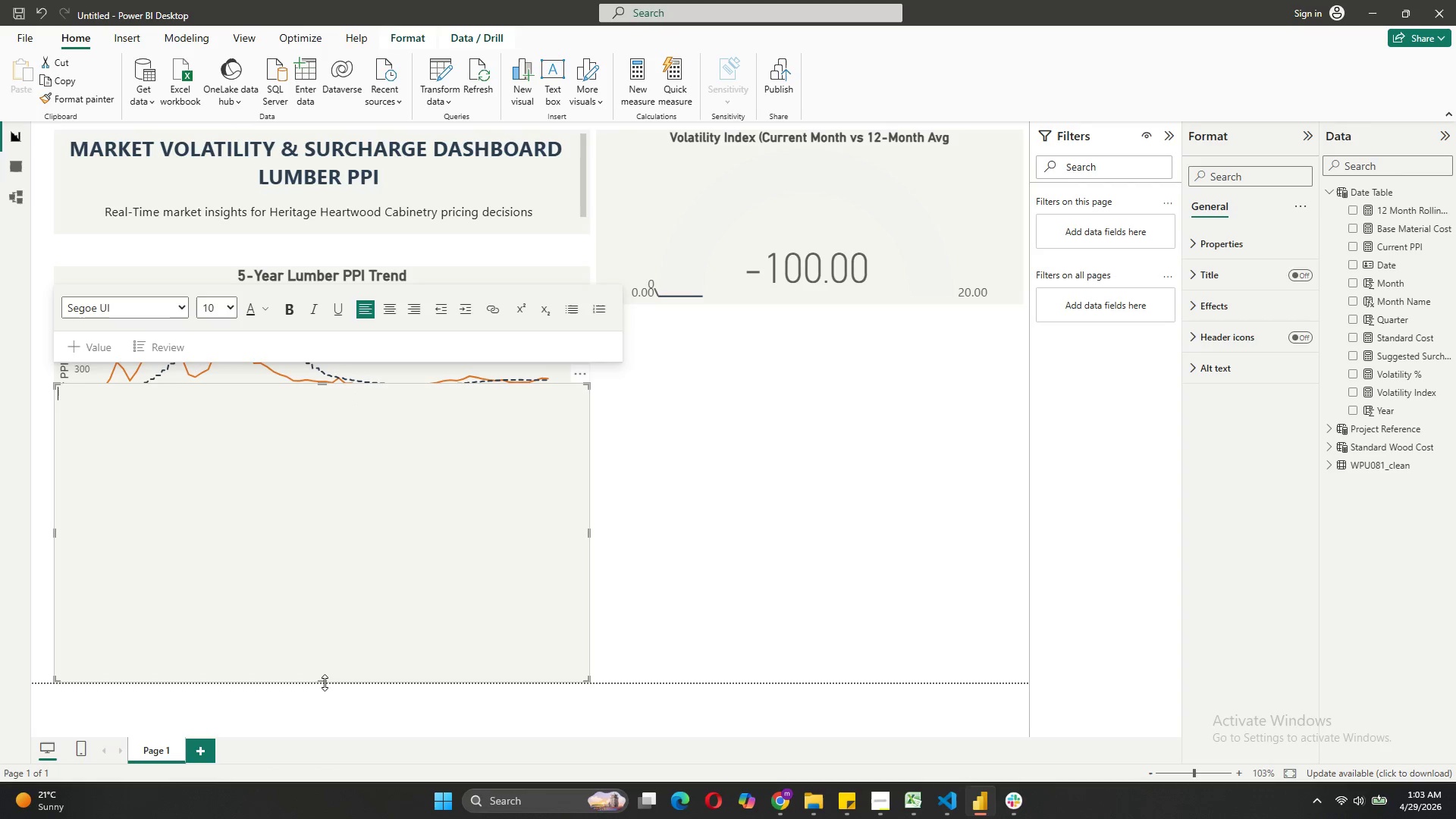 
left_click_drag(start_coordinate=[325, 682], to_coordinate=[347, 467])
 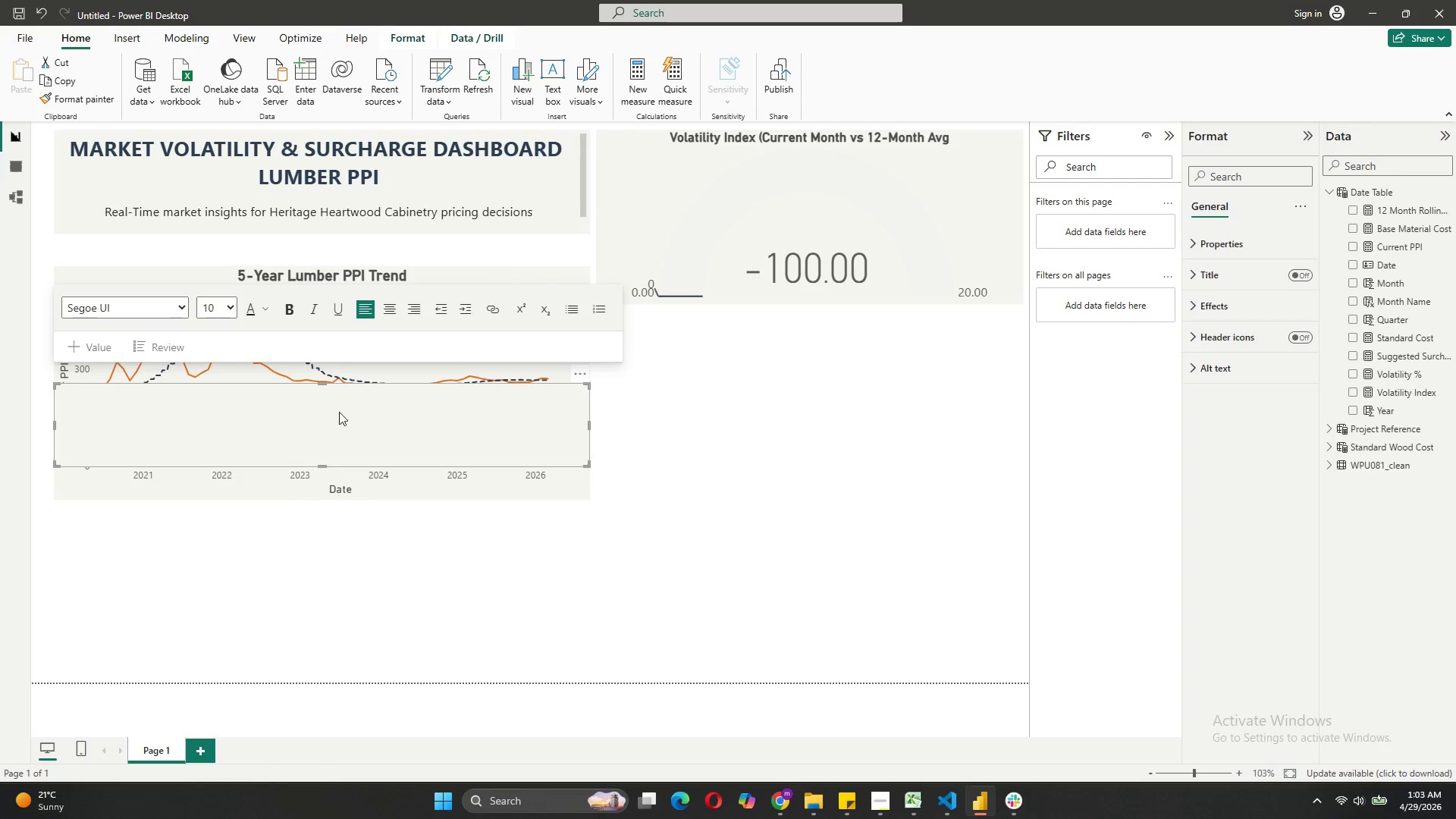 
left_click([338, 408])
 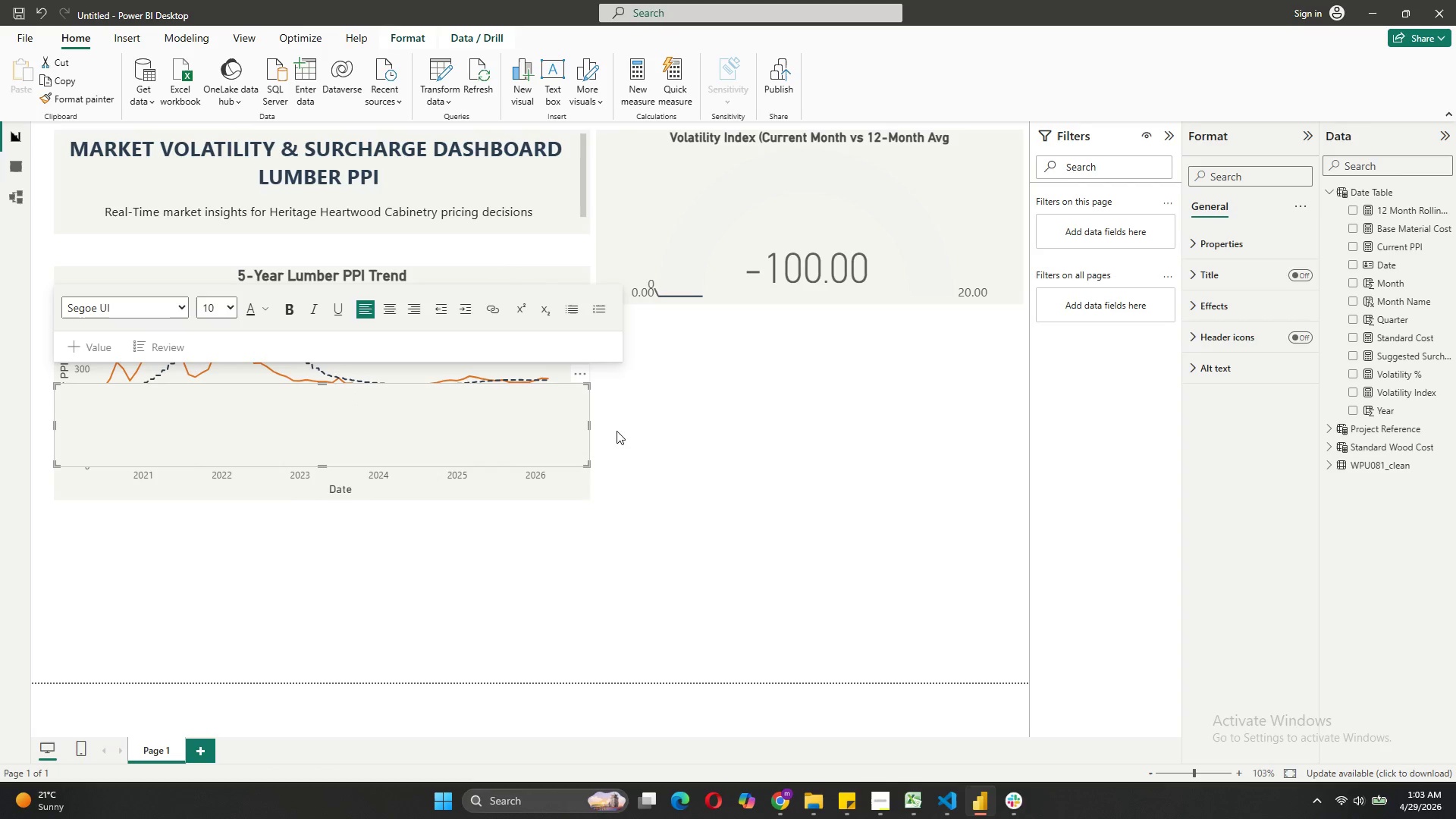 
left_click([587, 424])
 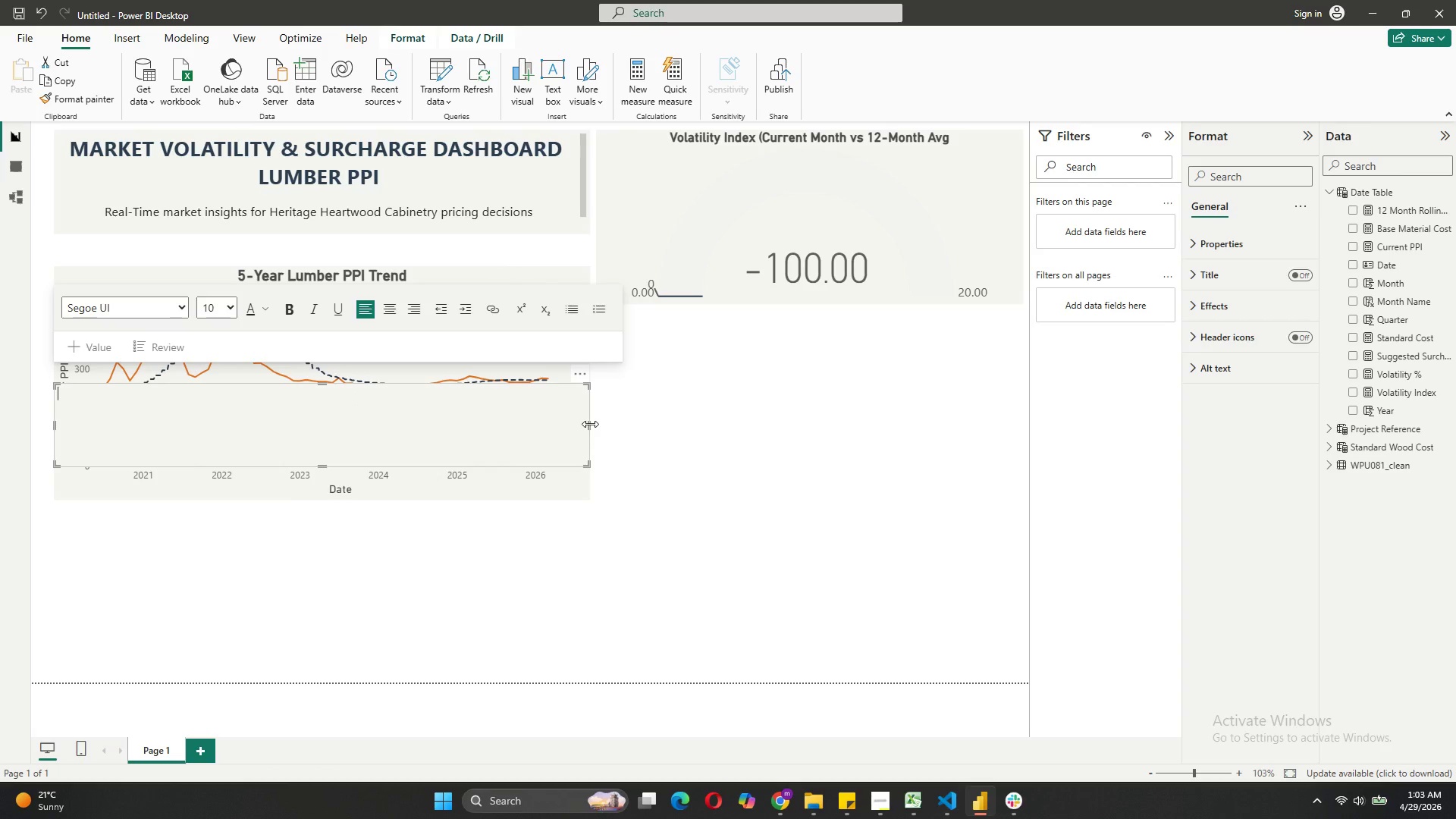 
left_click_drag(start_coordinate=[590, 424], to_coordinate=[1018, 453])
 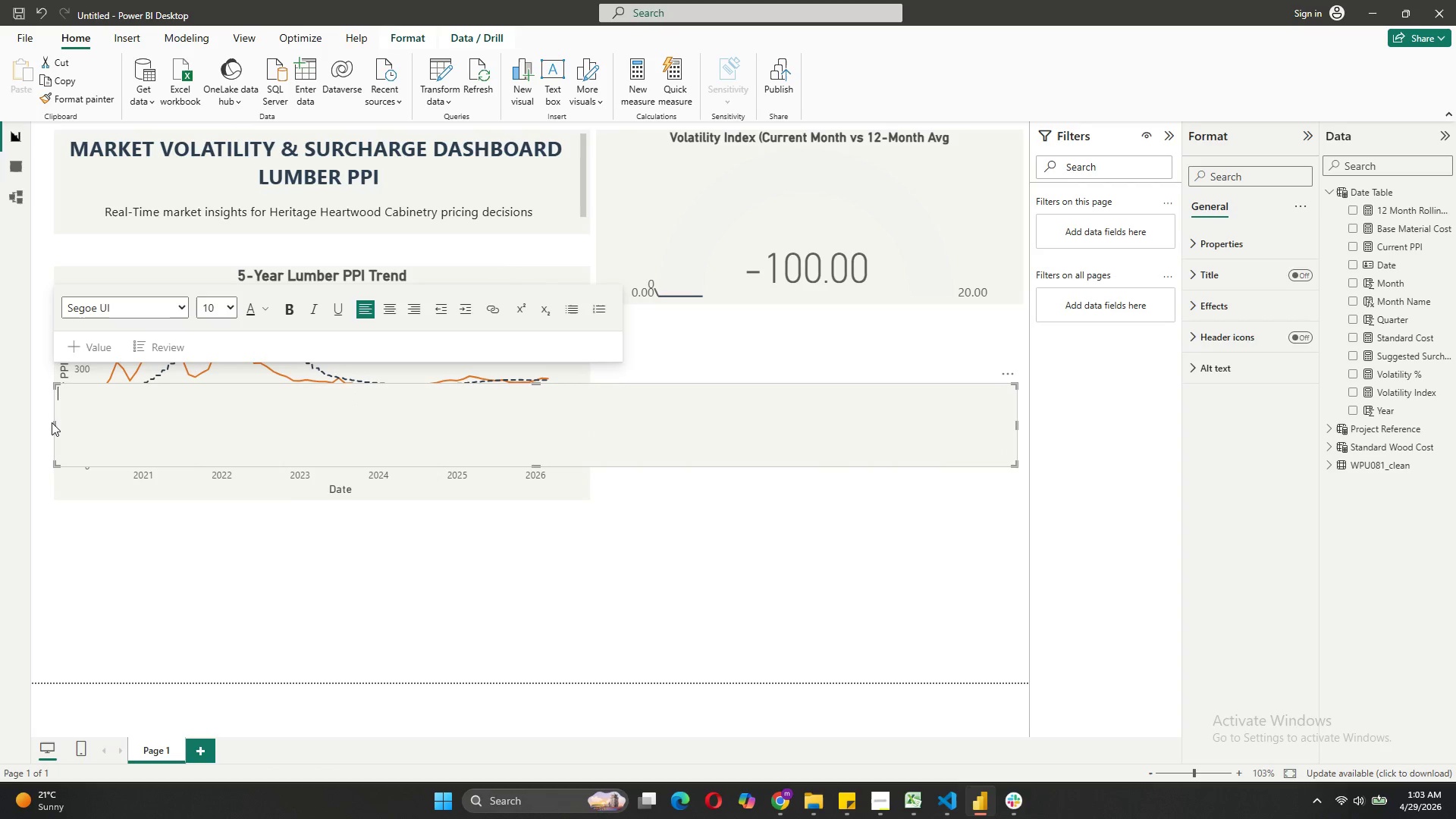 
left_click_drag(start_coordinate=[54, 422], to_coordinate=[603, 451])
 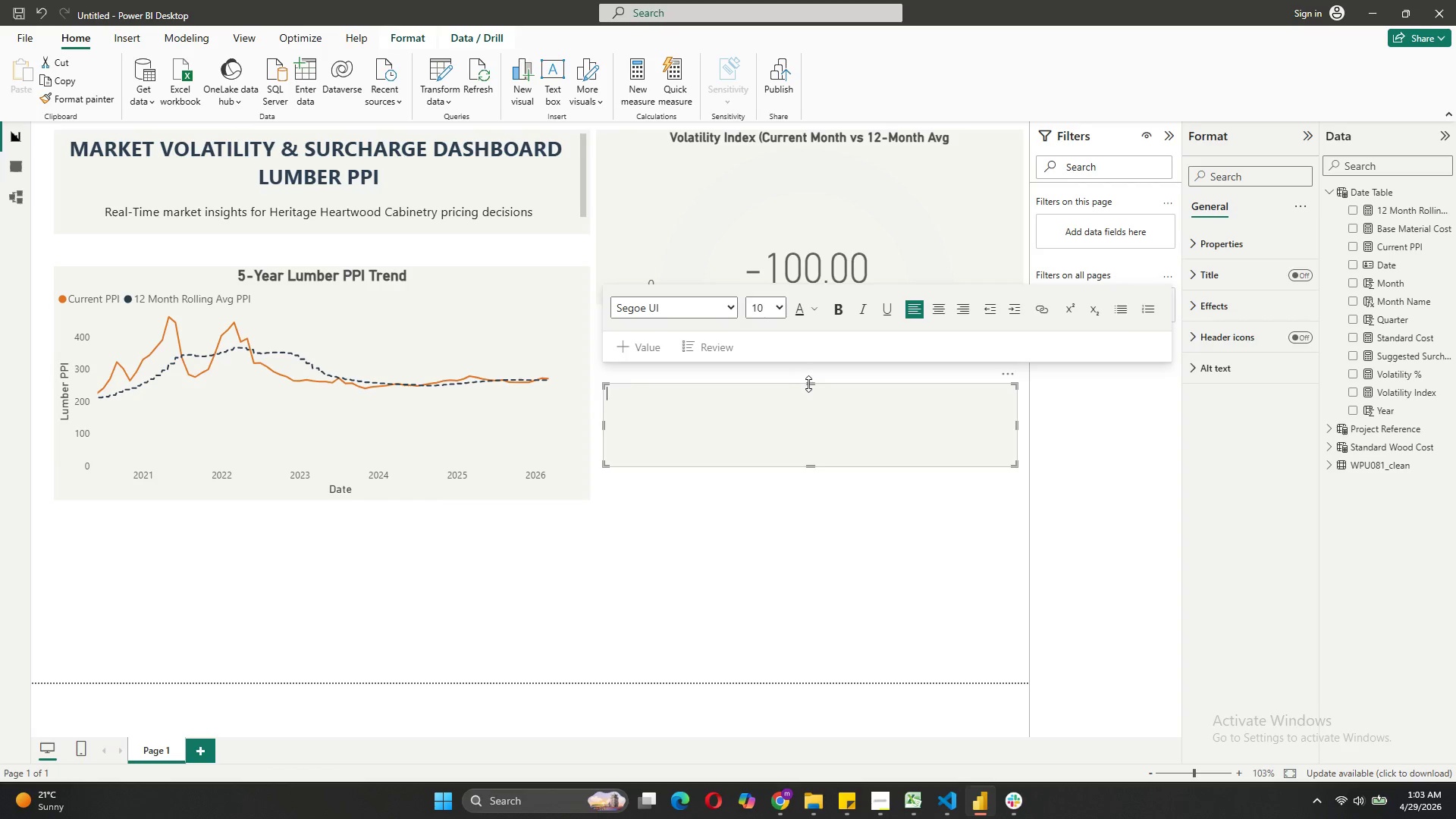 
left_click_drag(start_coordinate=[808, 384], to_coordinate=[807, 313])
 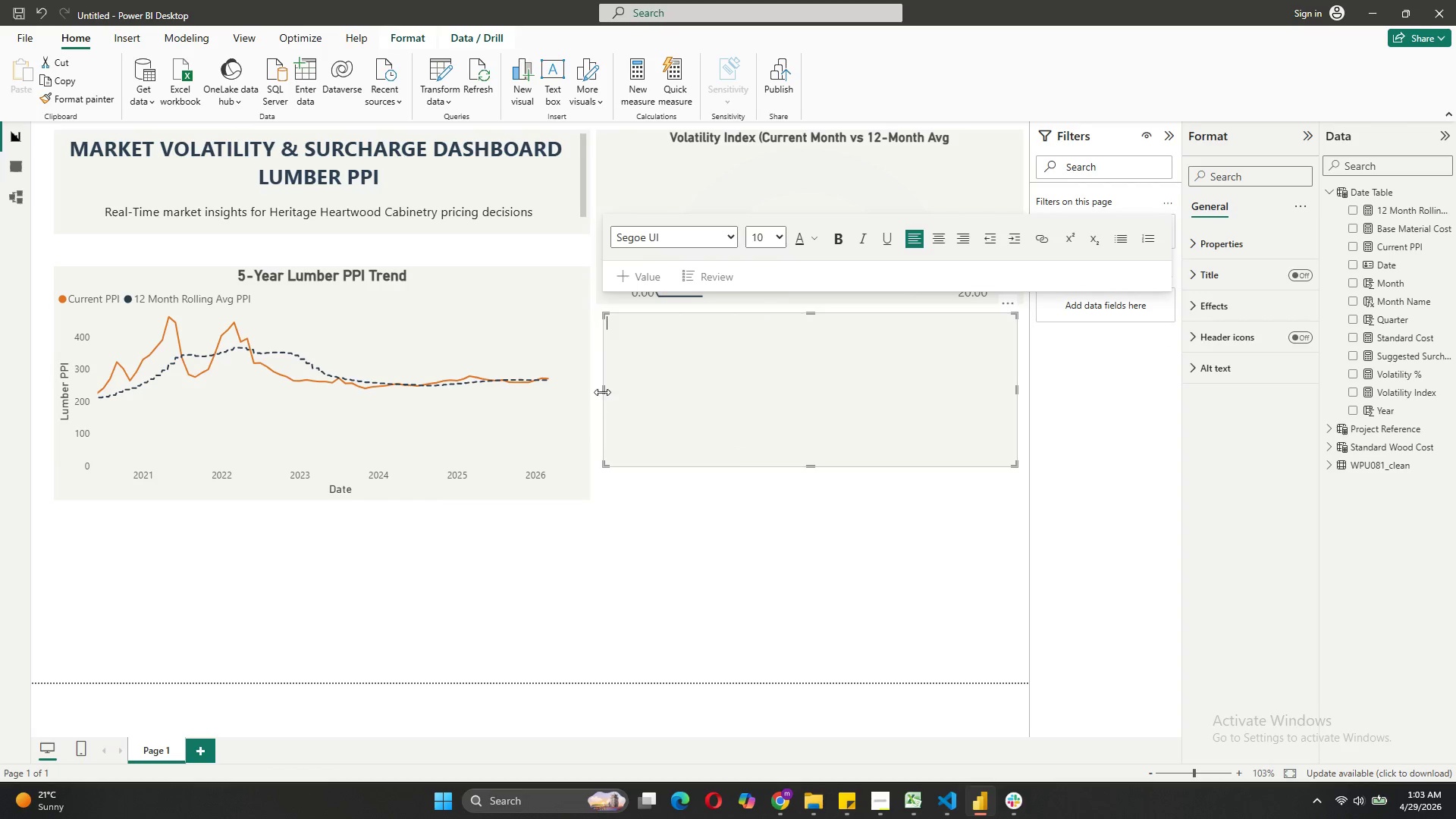 
left_click_drag(start_coordinate=[604, 389], to_coordinate=[599, 388])
 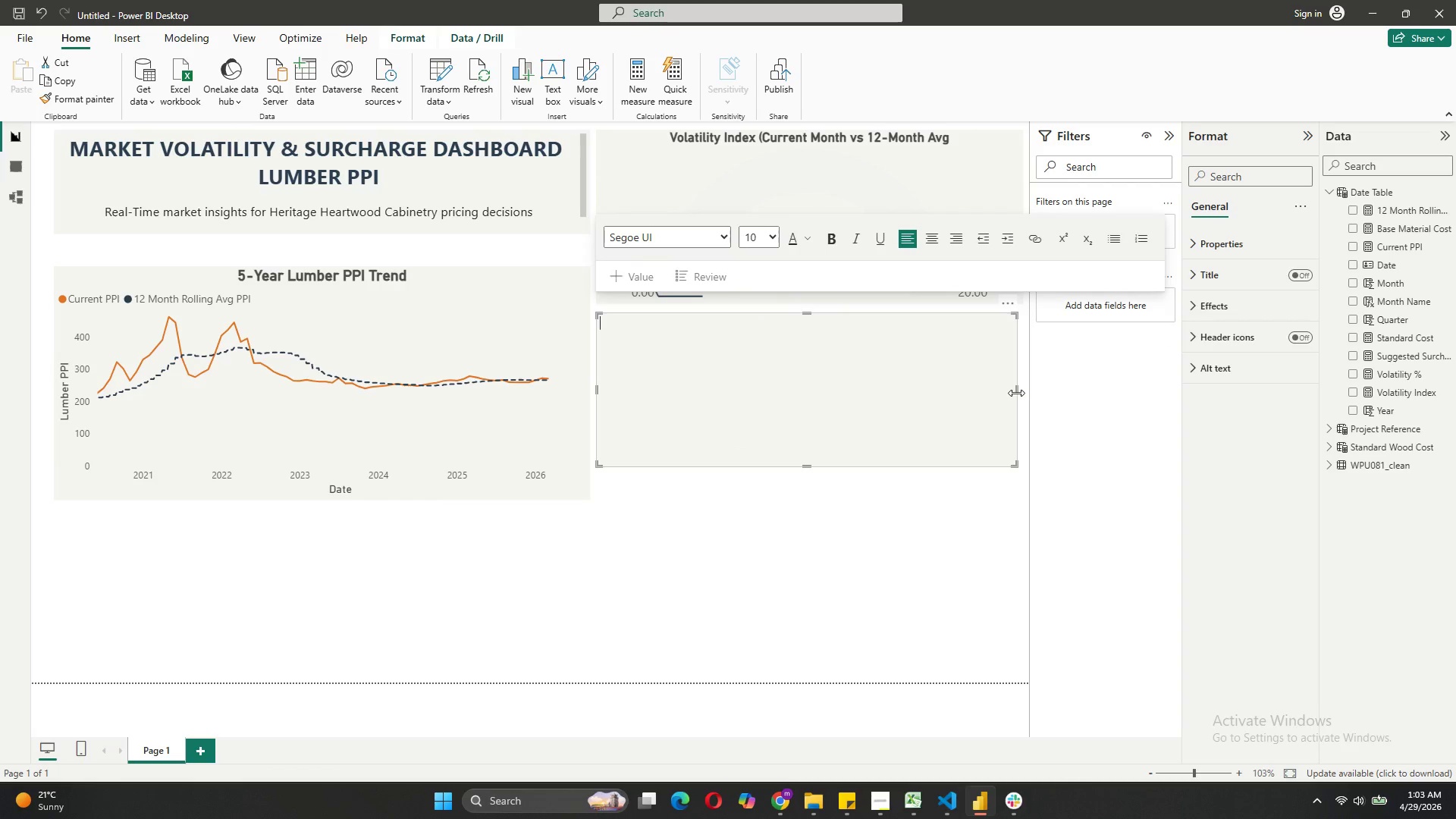 
left_click_drag(start_coordinate=[1016, 393], to_coordinate=[1022, 392])
 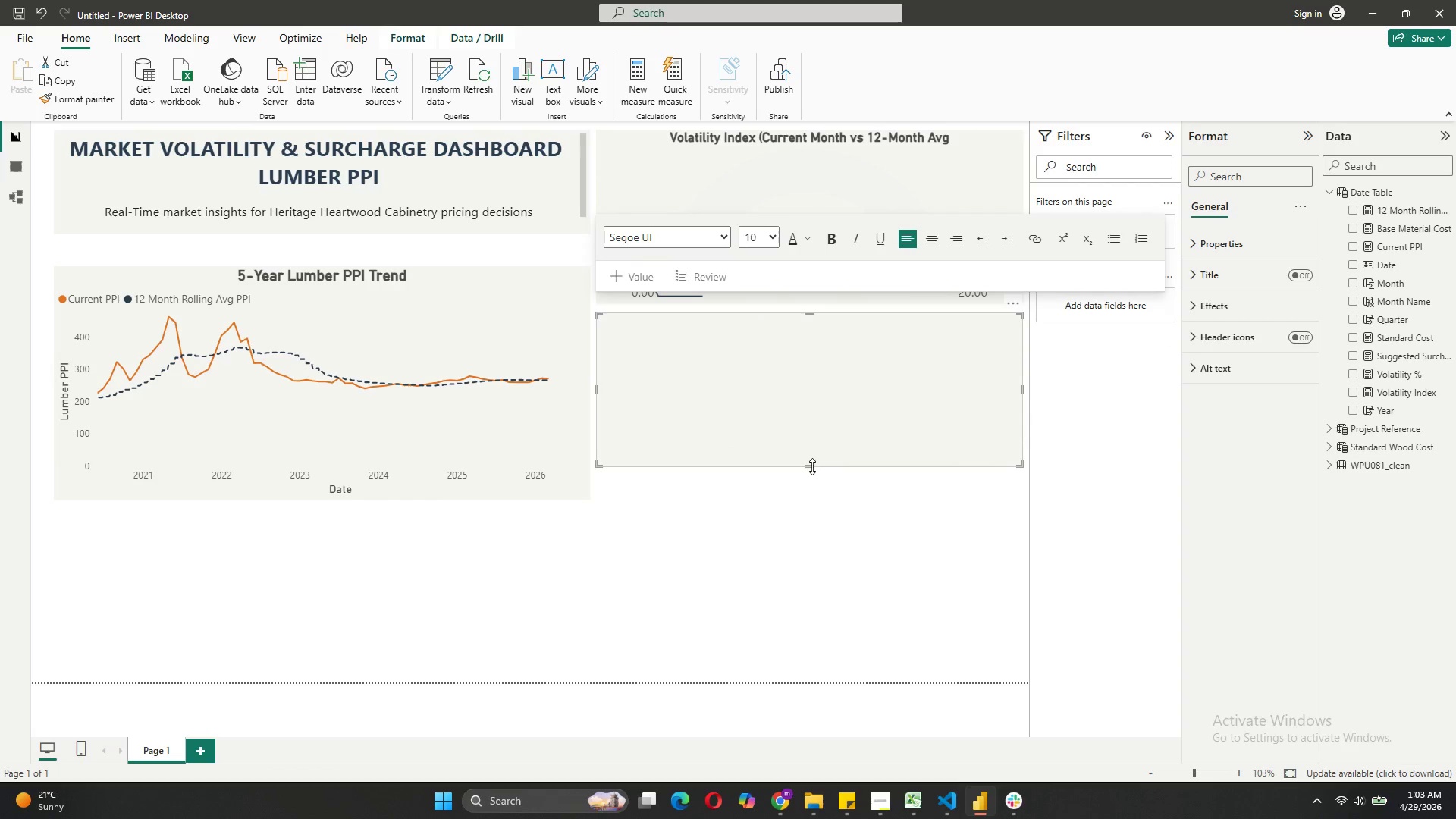 
left_click_drag(start_coordinate=[812, 466], to_coordinate=[817, 364])
 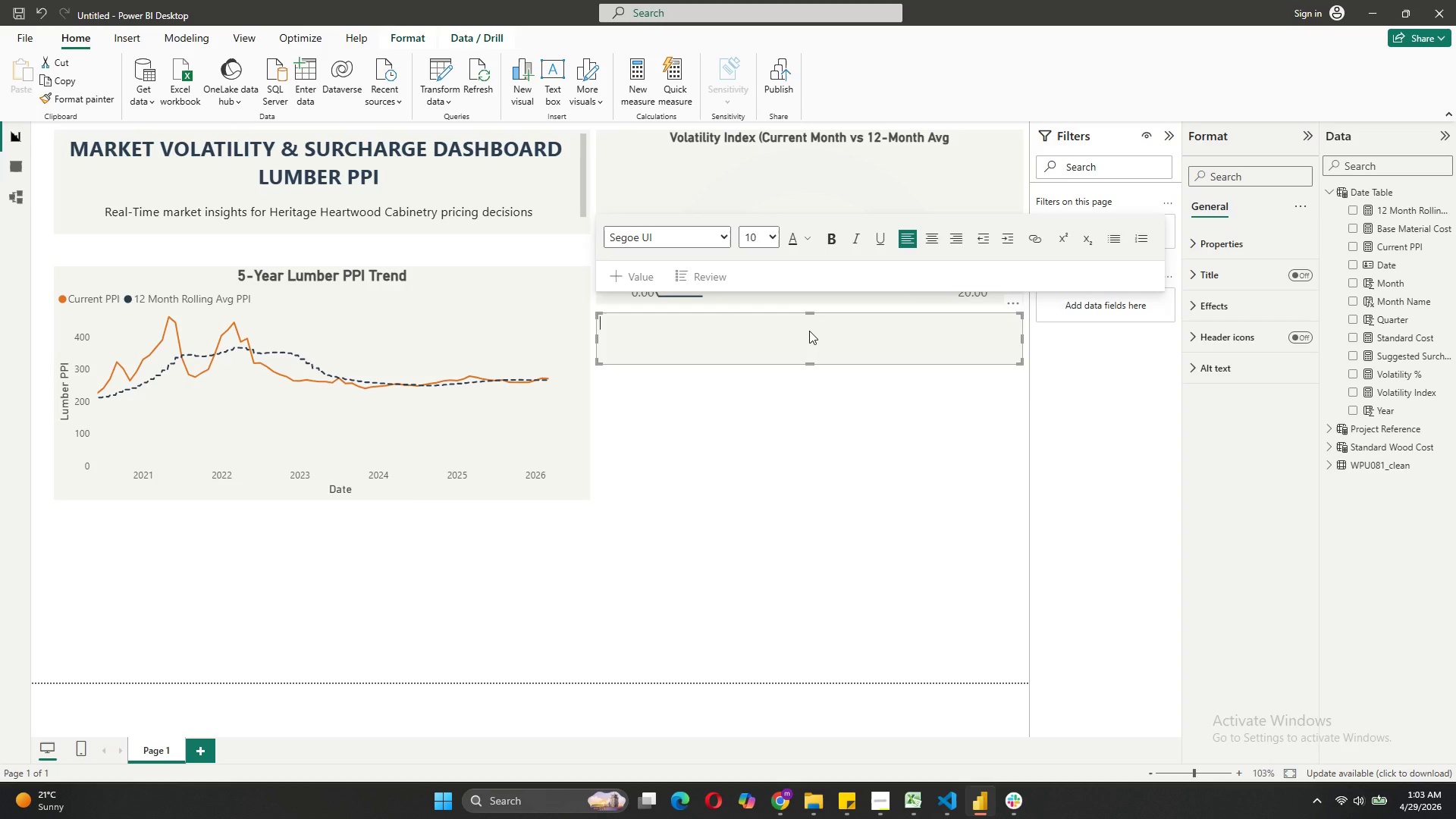 
type(IF)
key(Backspace)
type(f Volatility % > 10% Surchae)
key(Backspace)
type(rge Recommended)
 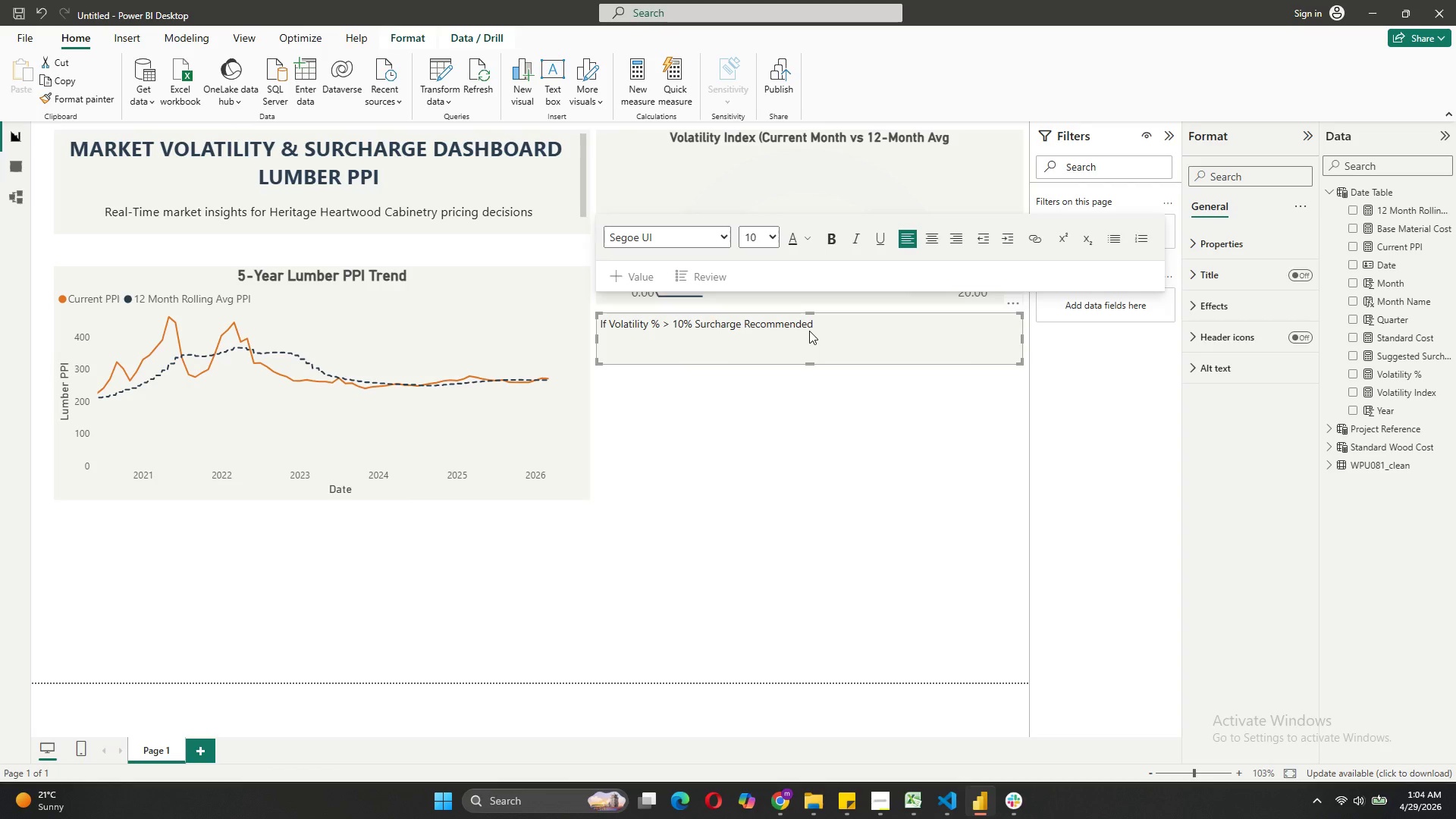 
left_click_drag(start_coordinate=[814, 323], to_coordinate=[598, 344])
 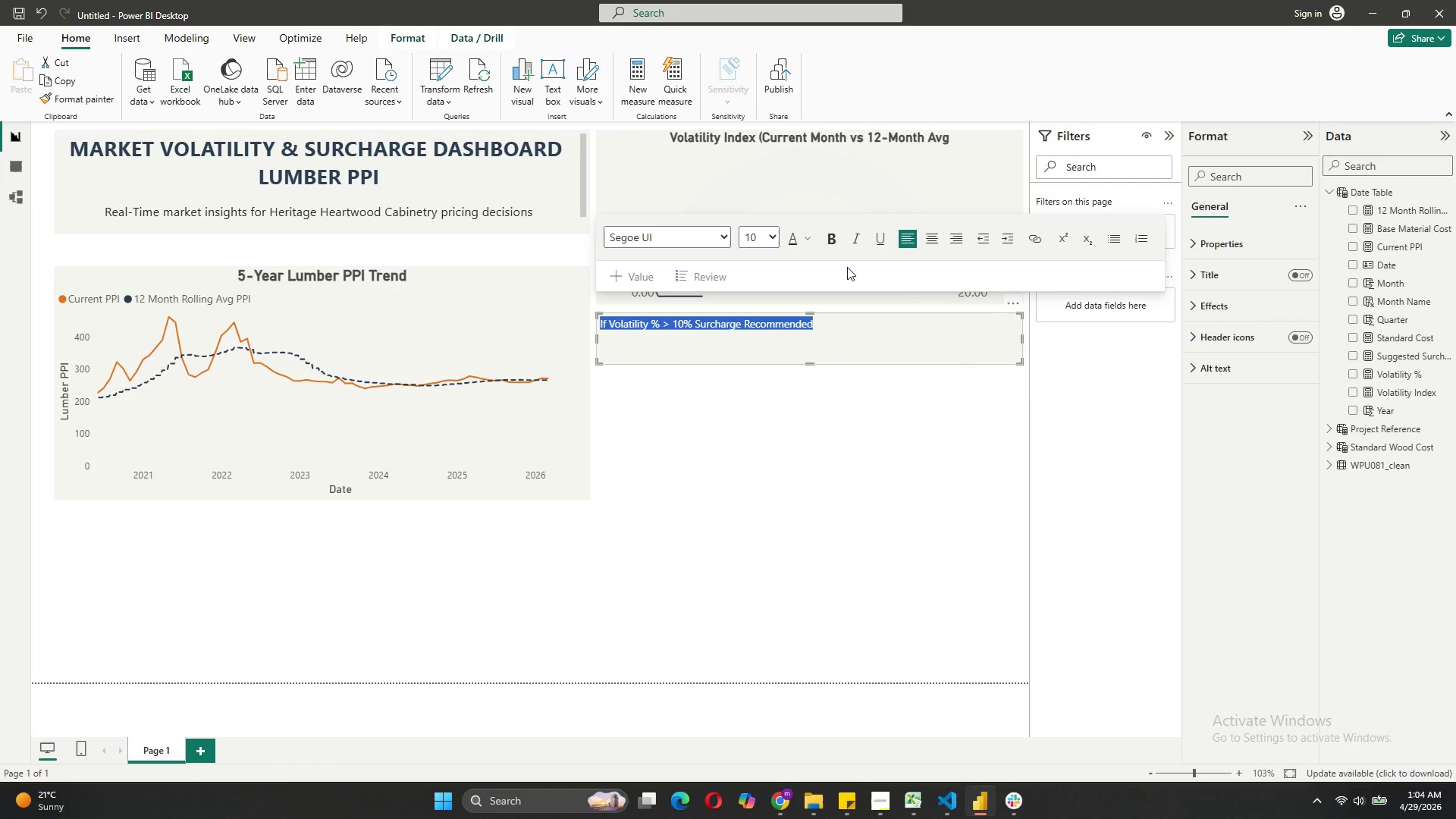 
left_click([832, 241])
 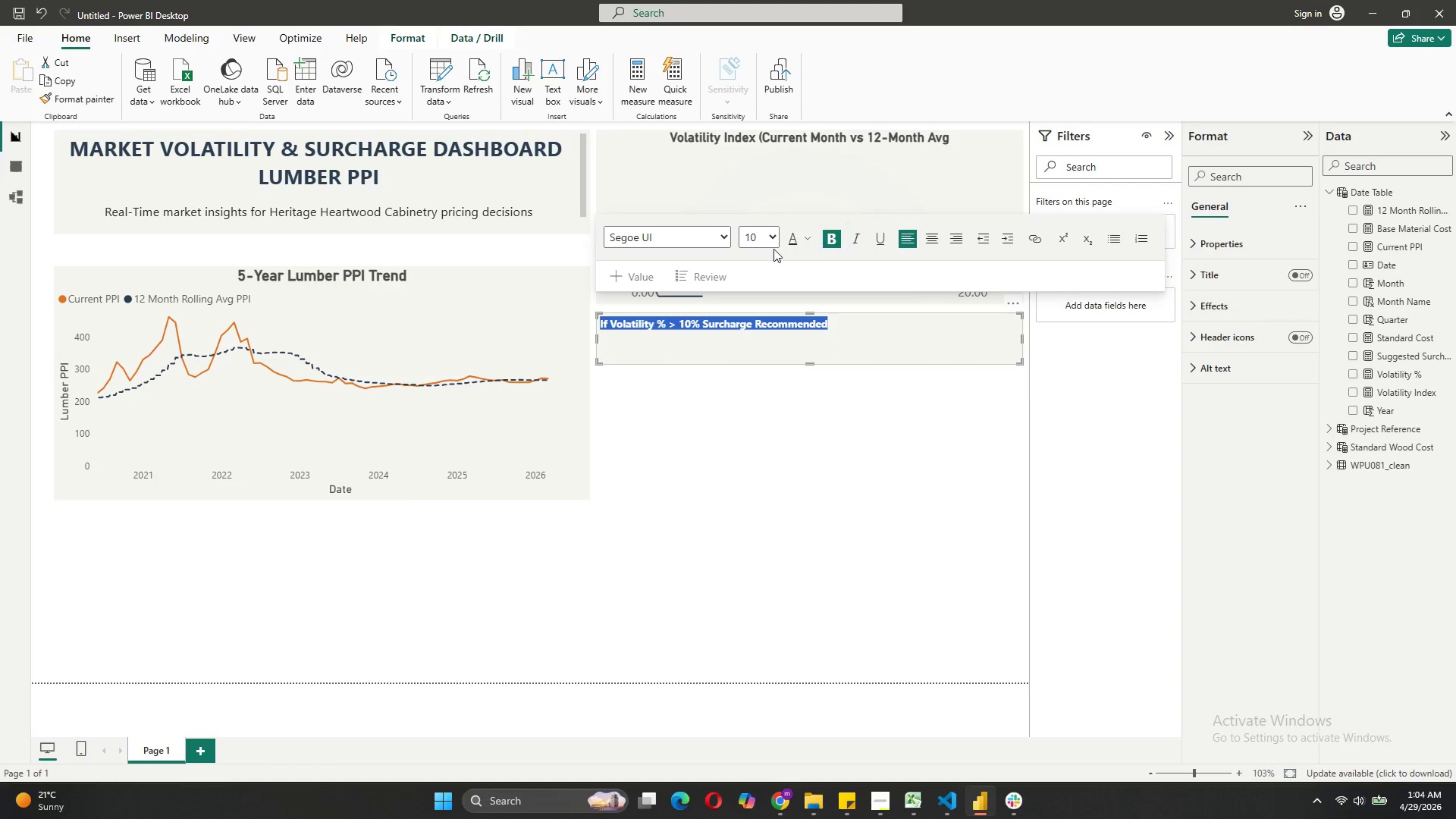 
left_click([770, 241])
 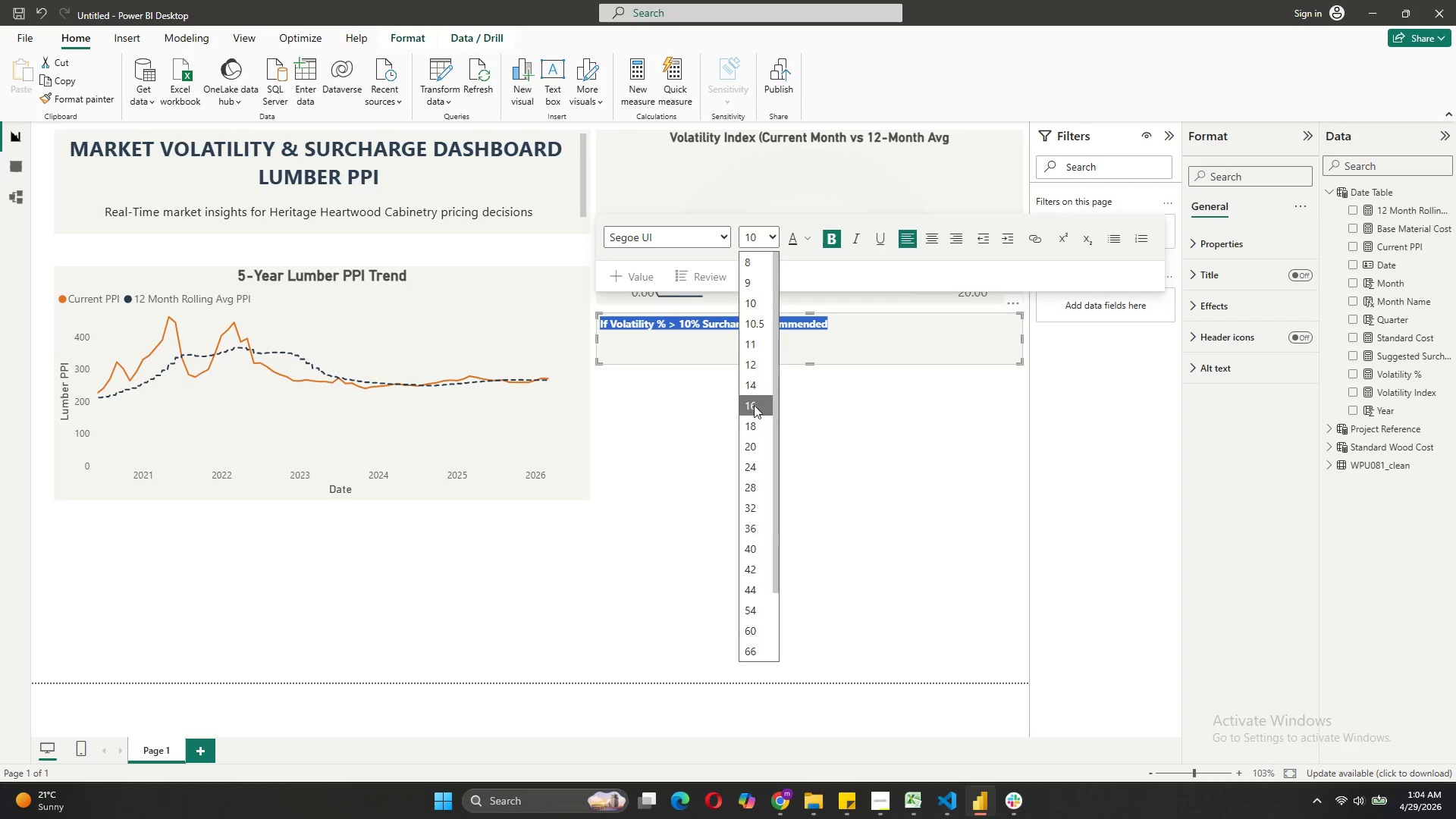 
left_click([755, 409])
 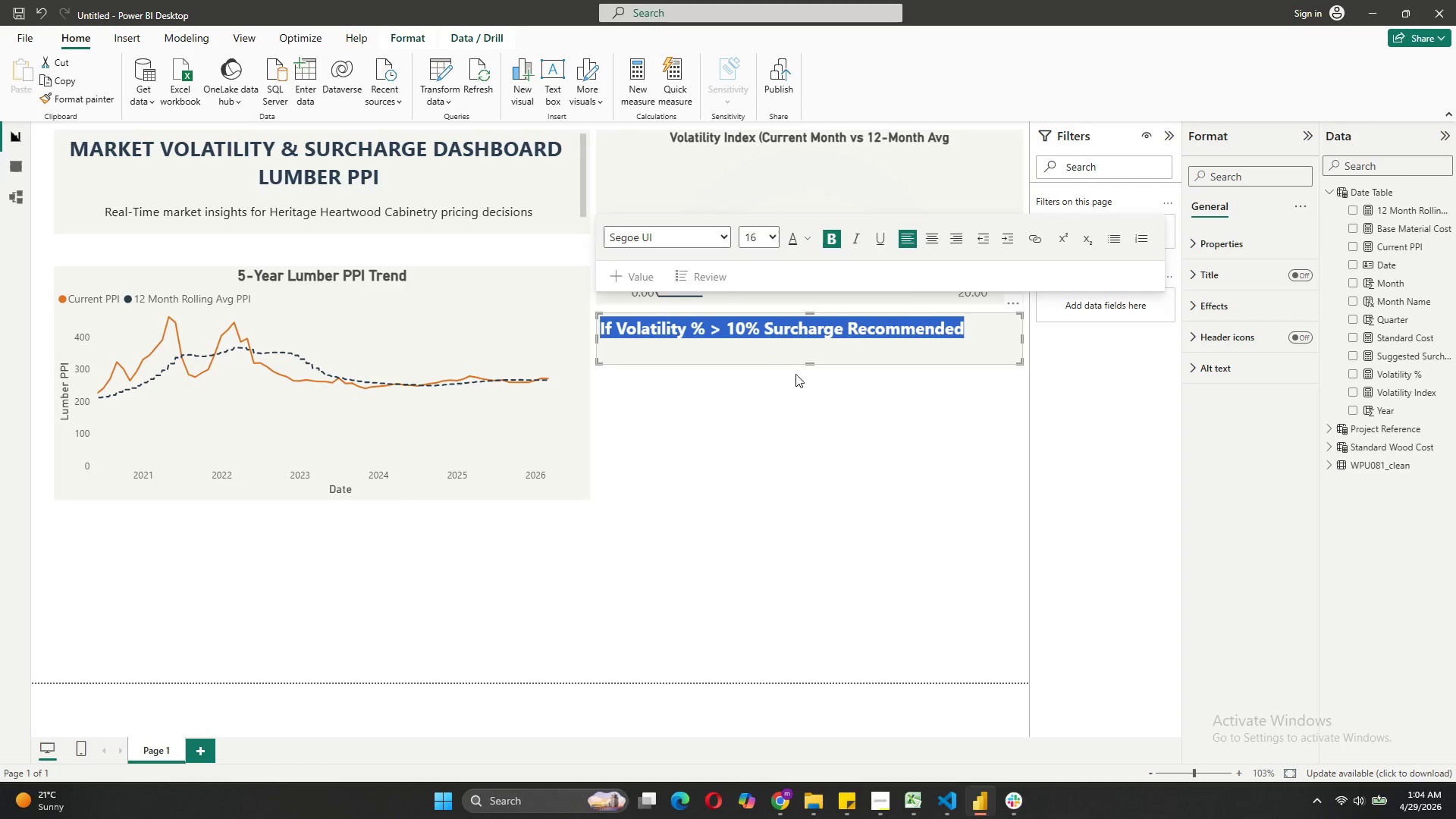 
left_click([806, 374])
 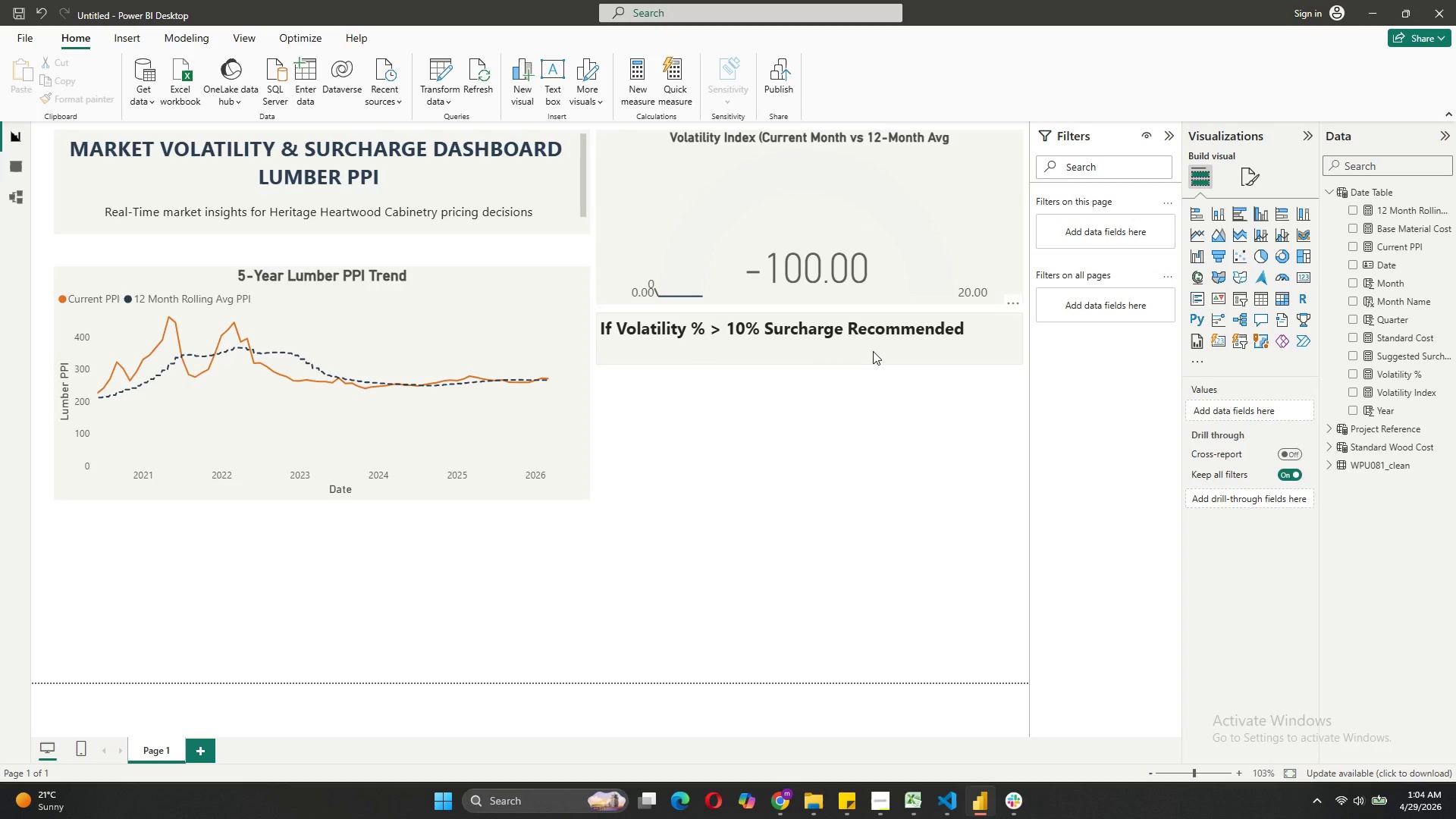 
left_click([873, 351])
 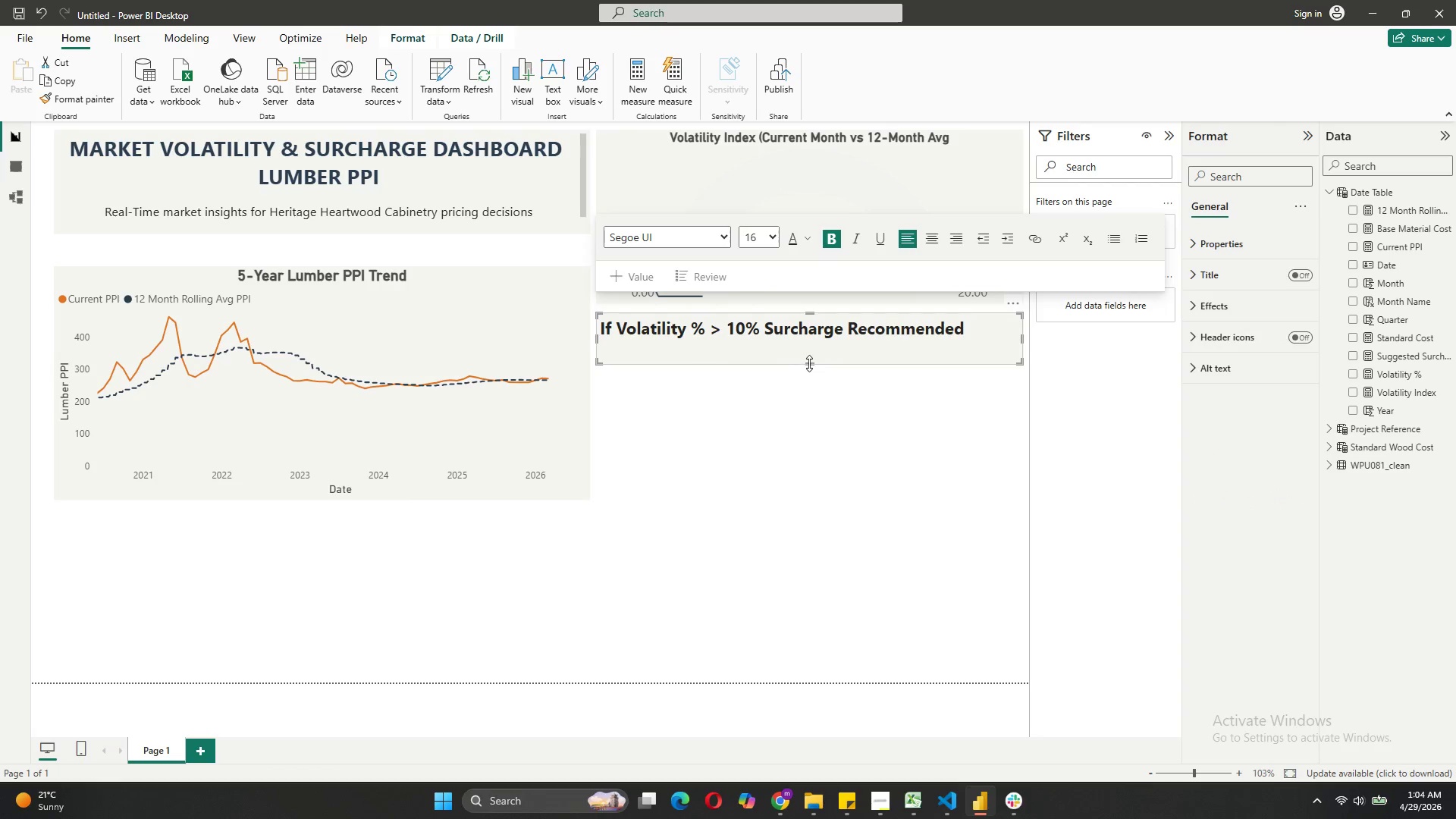 
left_click_drag(start_coordinate=[809, 363], to_coordinate=[813, 343])
 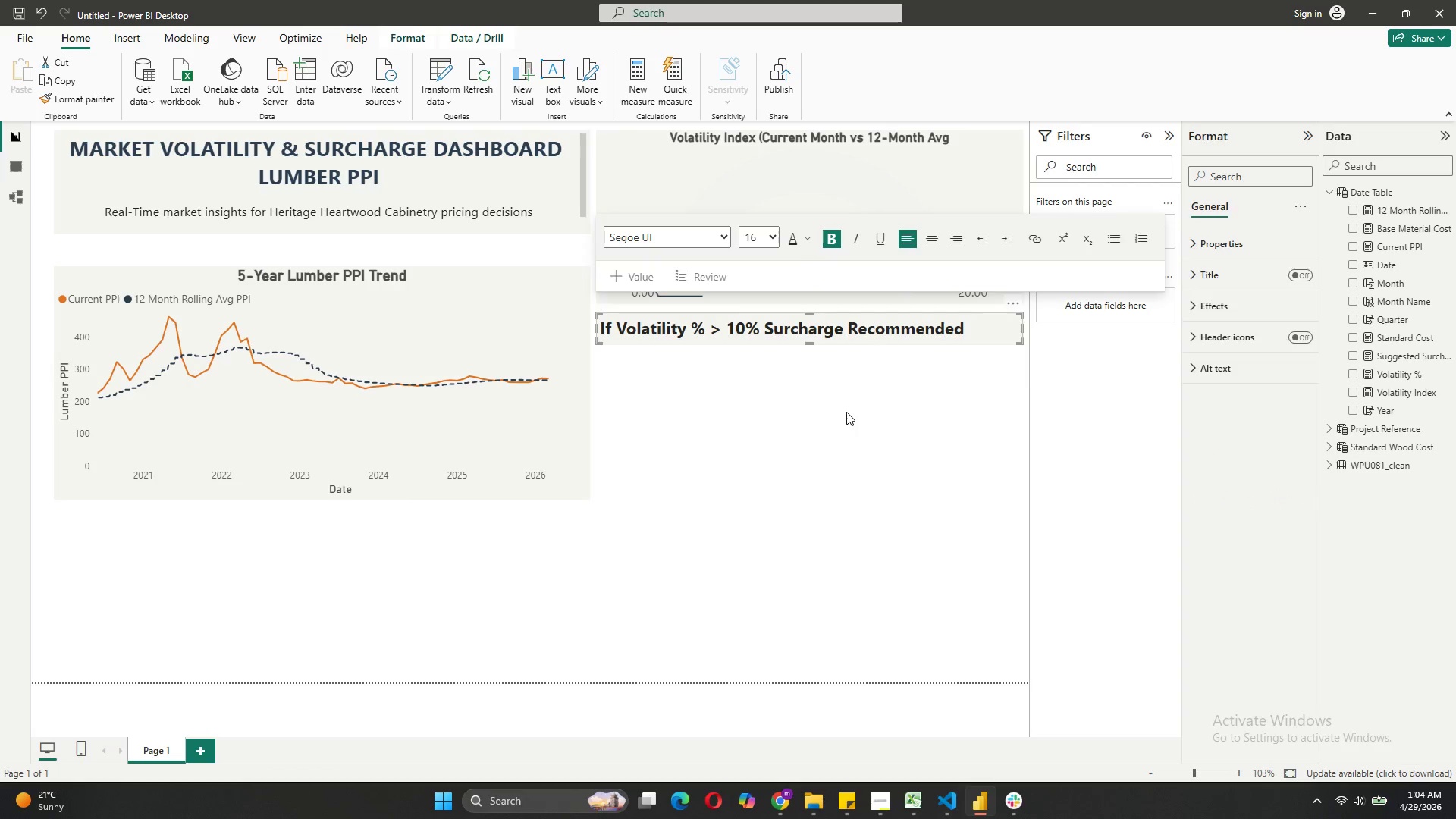 
left_click([846, 412])
 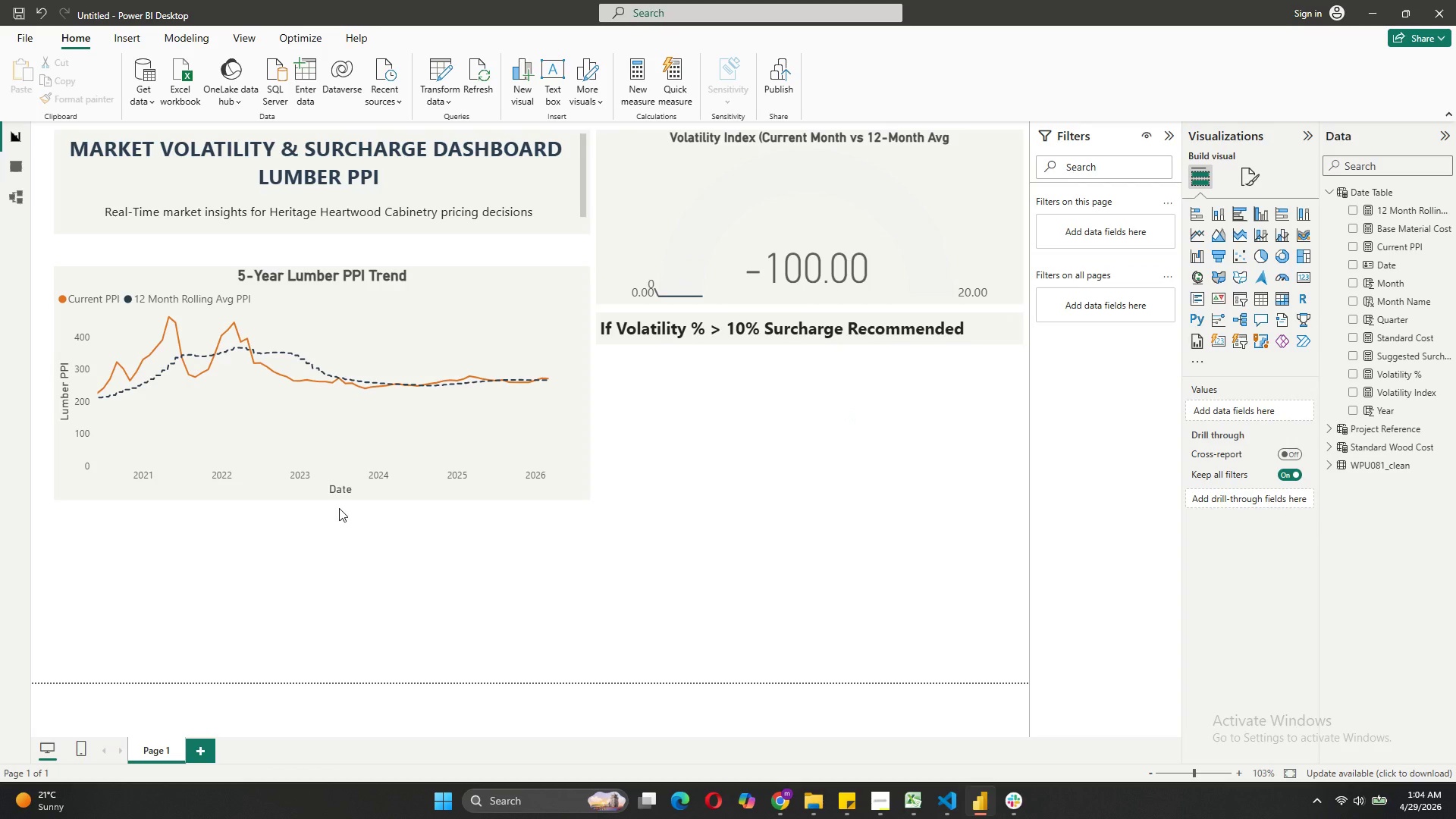 
wait(8.41)
 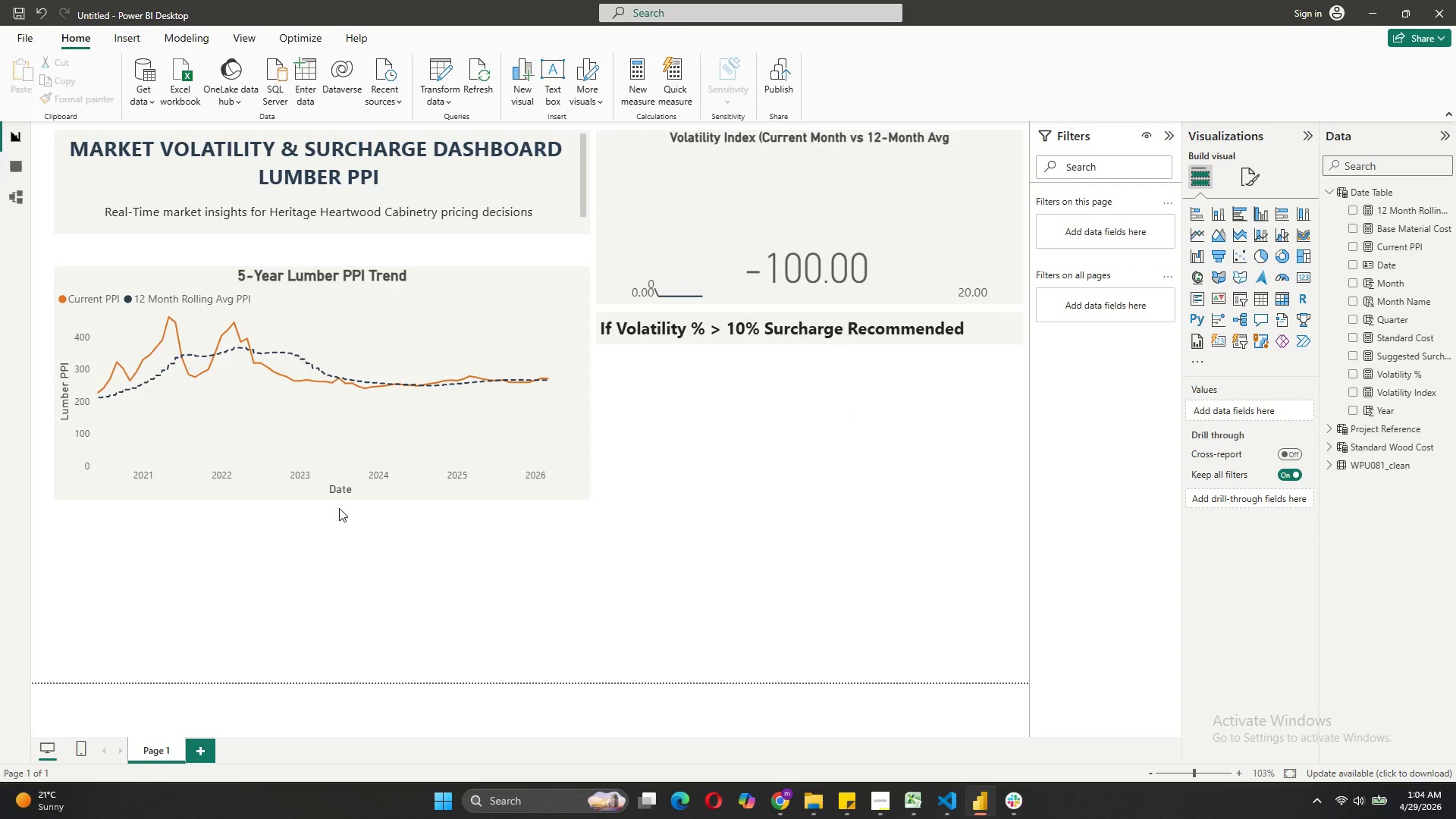 
left_click([1288, 300])
 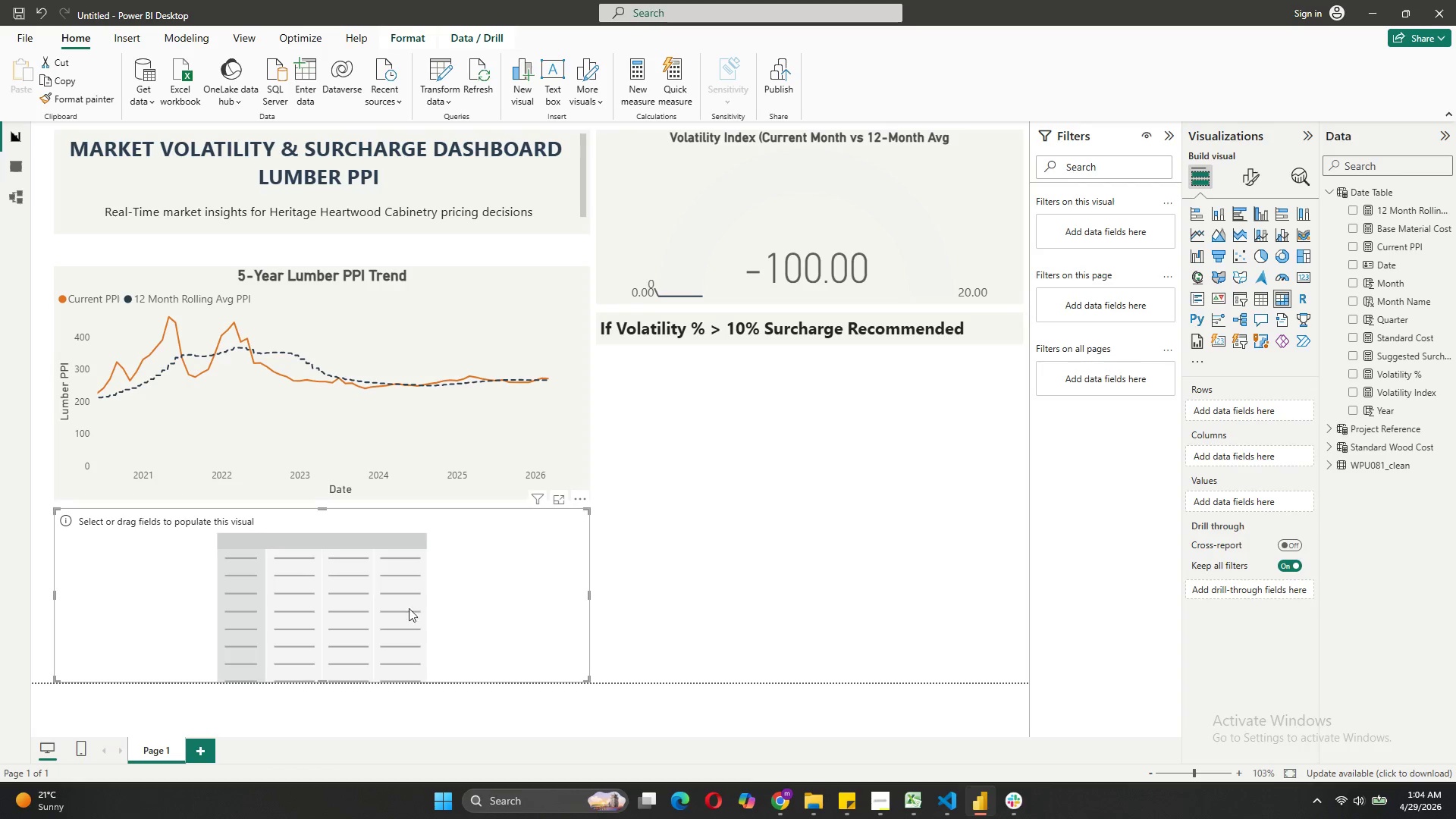 
left_click_drag(start_coordinate=[374, 596], to_coordinate=[855, 466])
 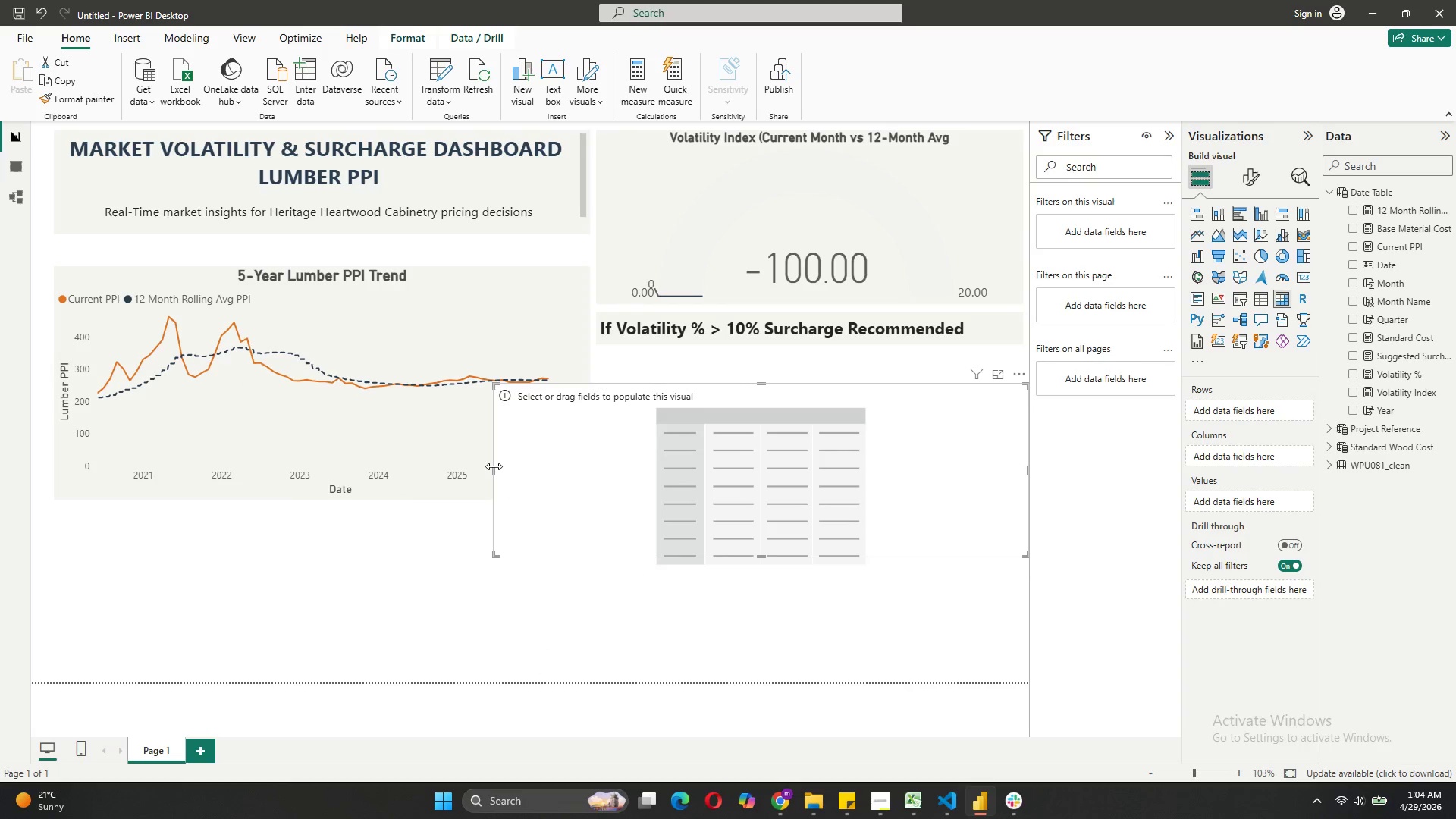 
left_click_drag(start_coordinate=[494, 466], to_coordinate=[597, 468])
 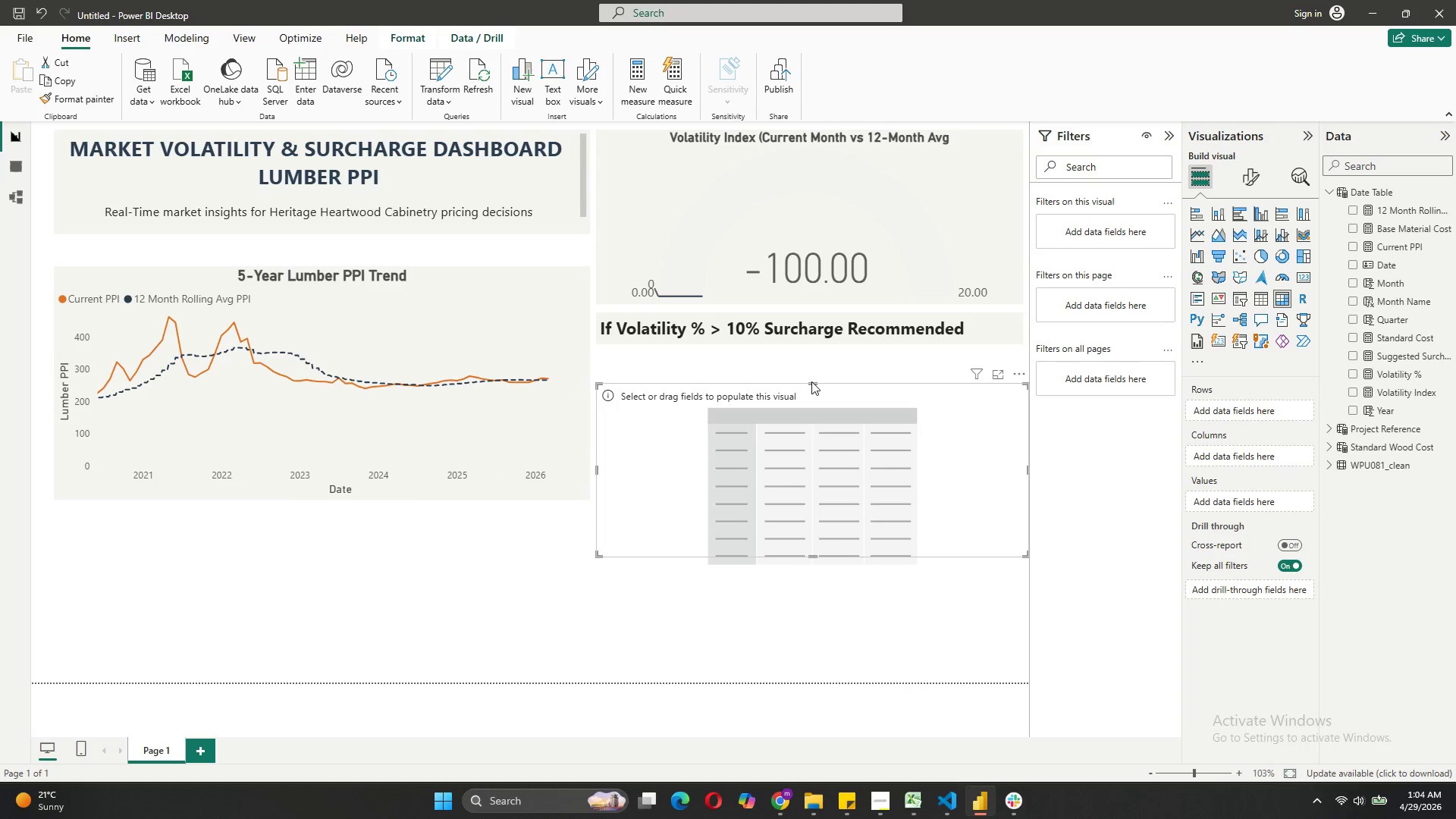 
left_click_drag(start_coordinate=[814, 381], to_coordinate=[815, 360])
 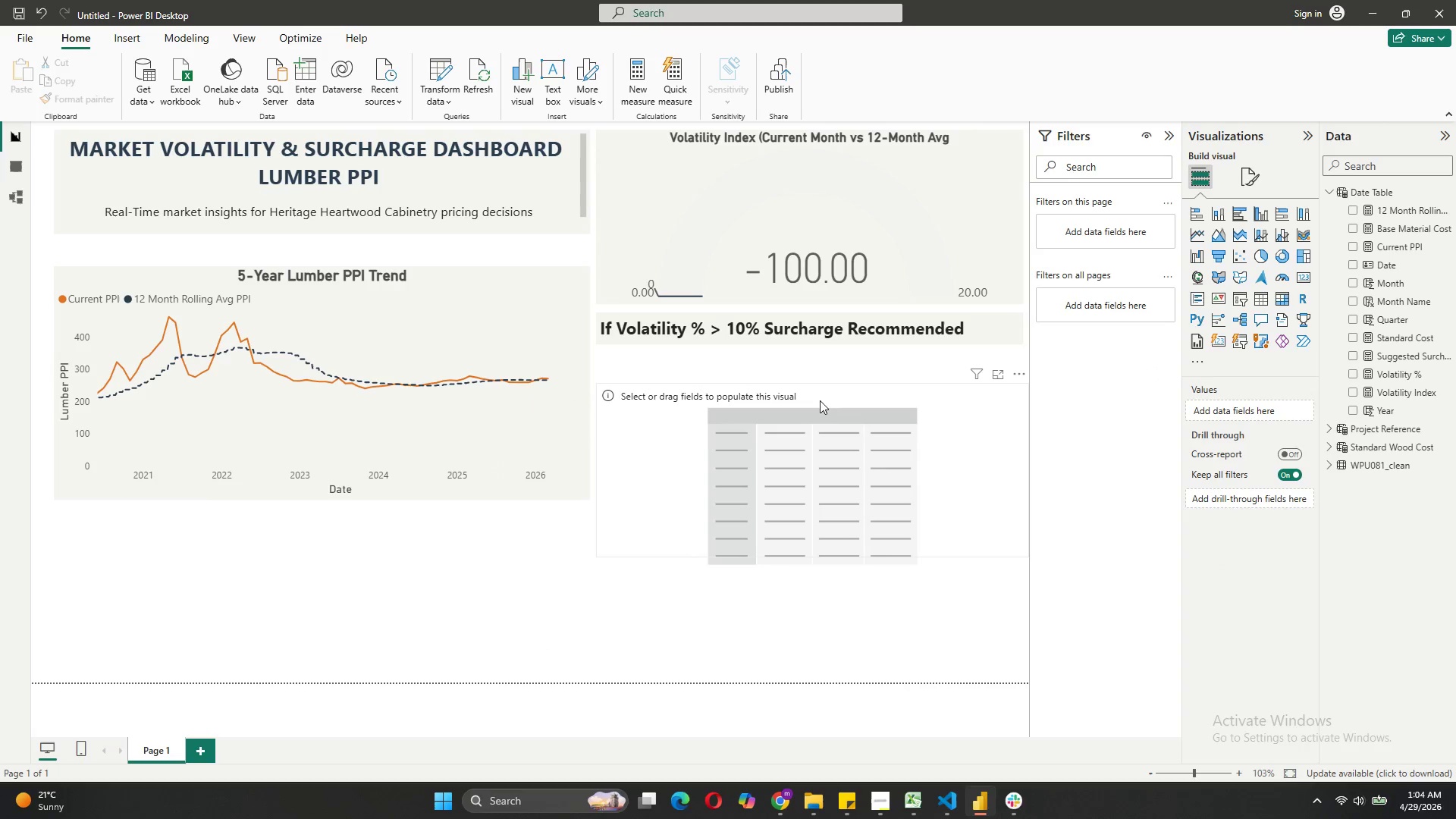 
left_click([820, 400])
 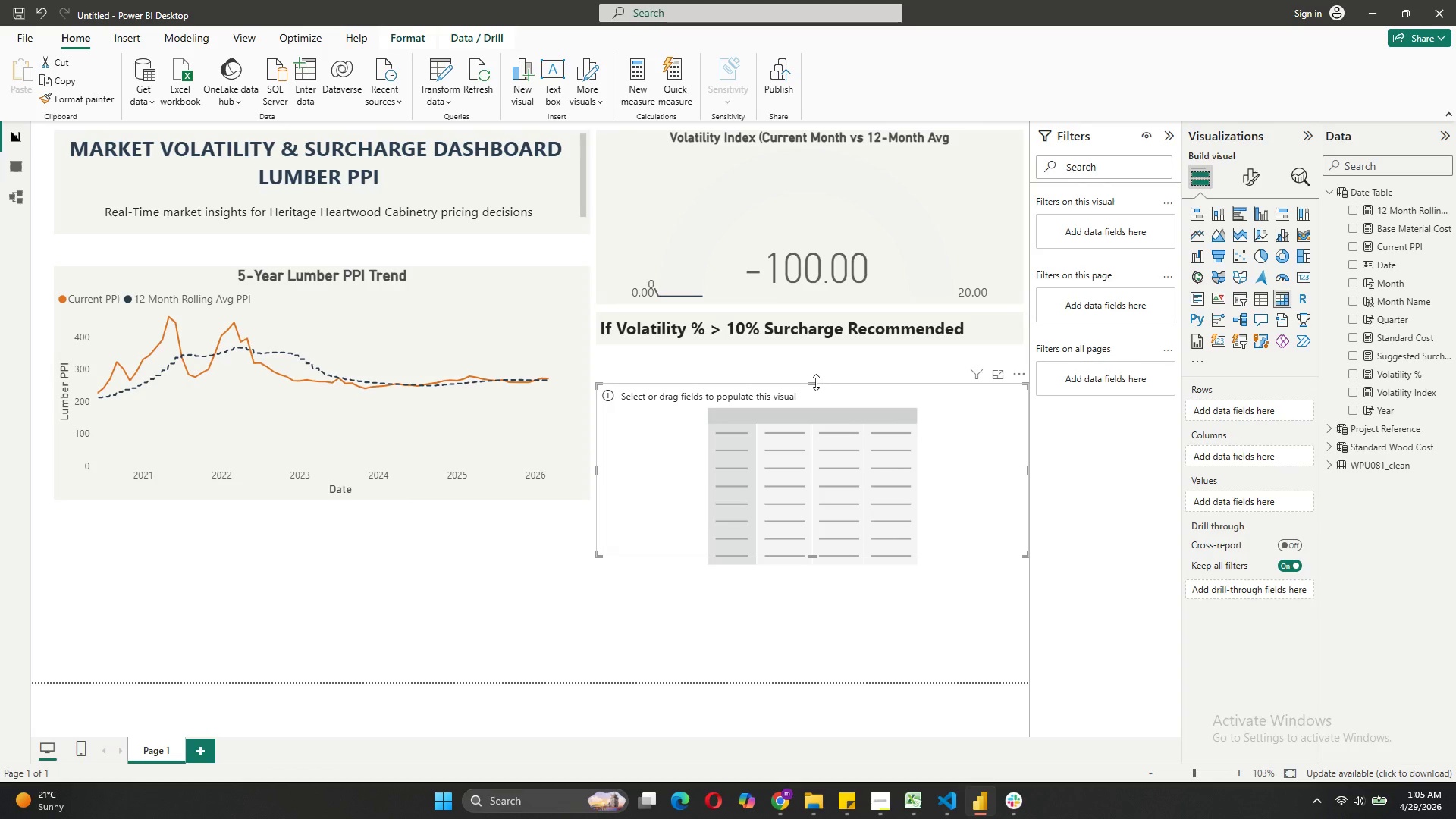 
left_click_drag(start_coordinate=[816, 382], to_coordinate=[814, 357])
 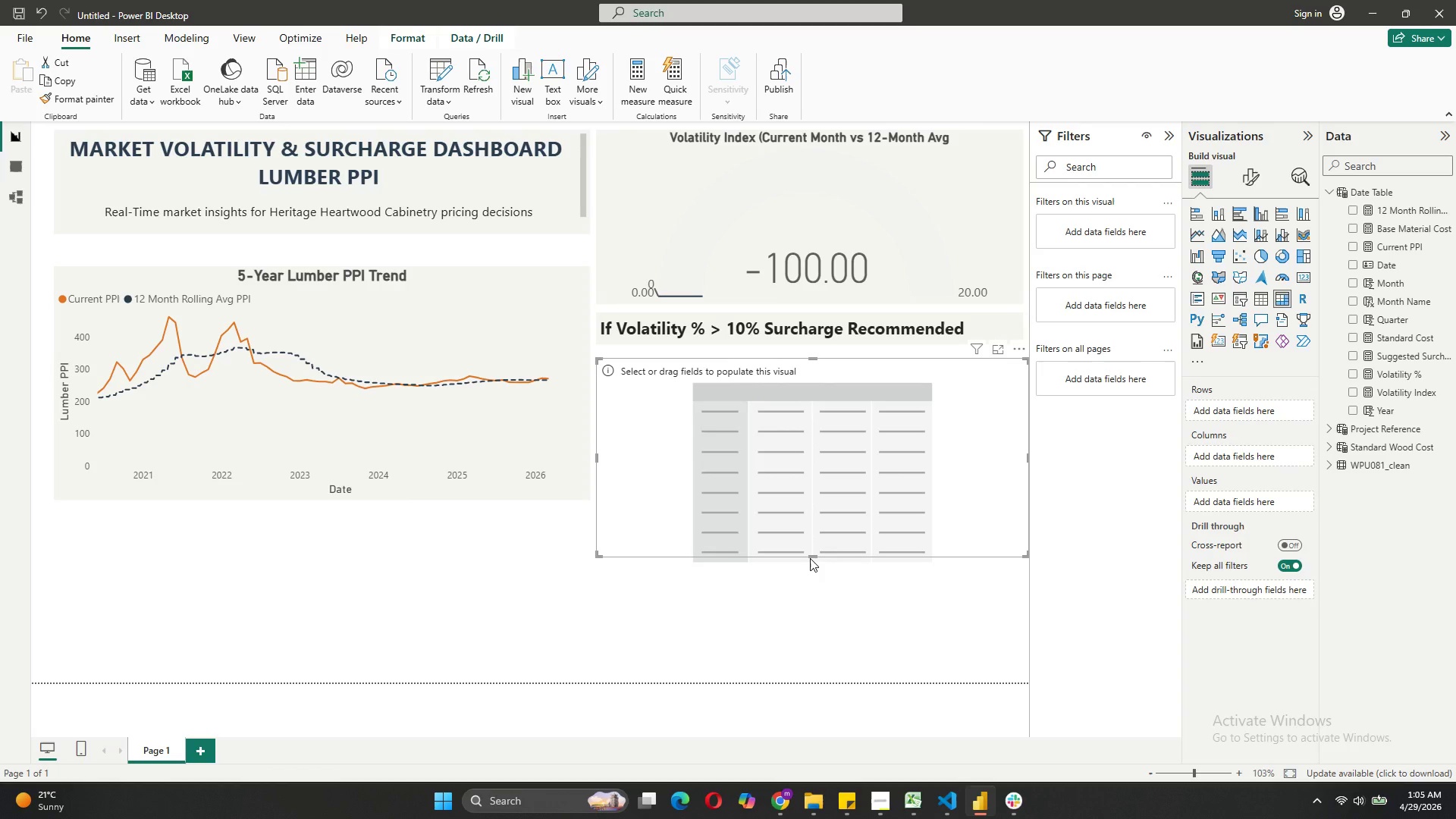 
left_click_drag(start_coordinate=[812, 555], to_coordinate=[805, 668])
 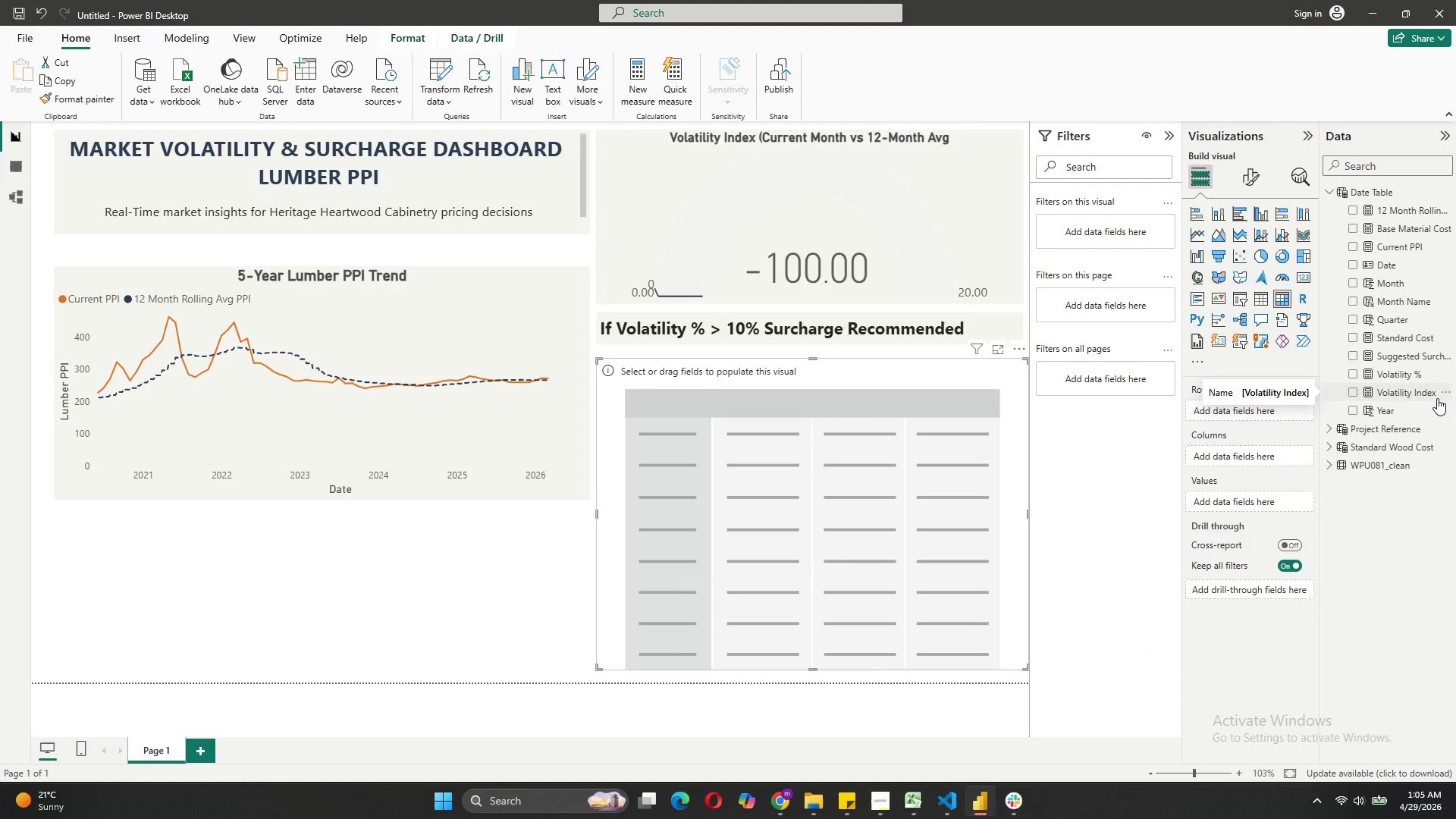 
left_click([1370, 425])
 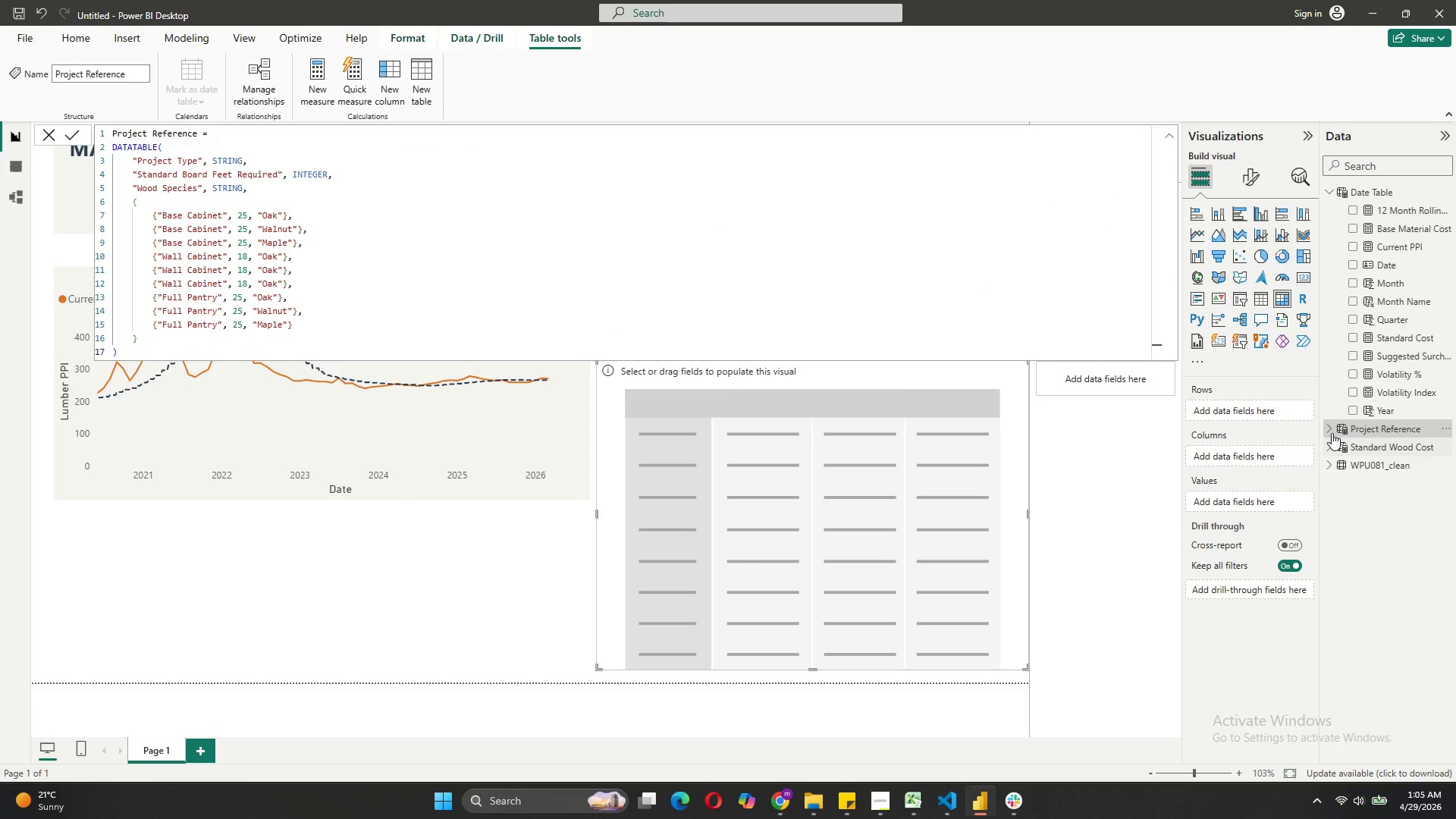 
left_click([1330, 431])
 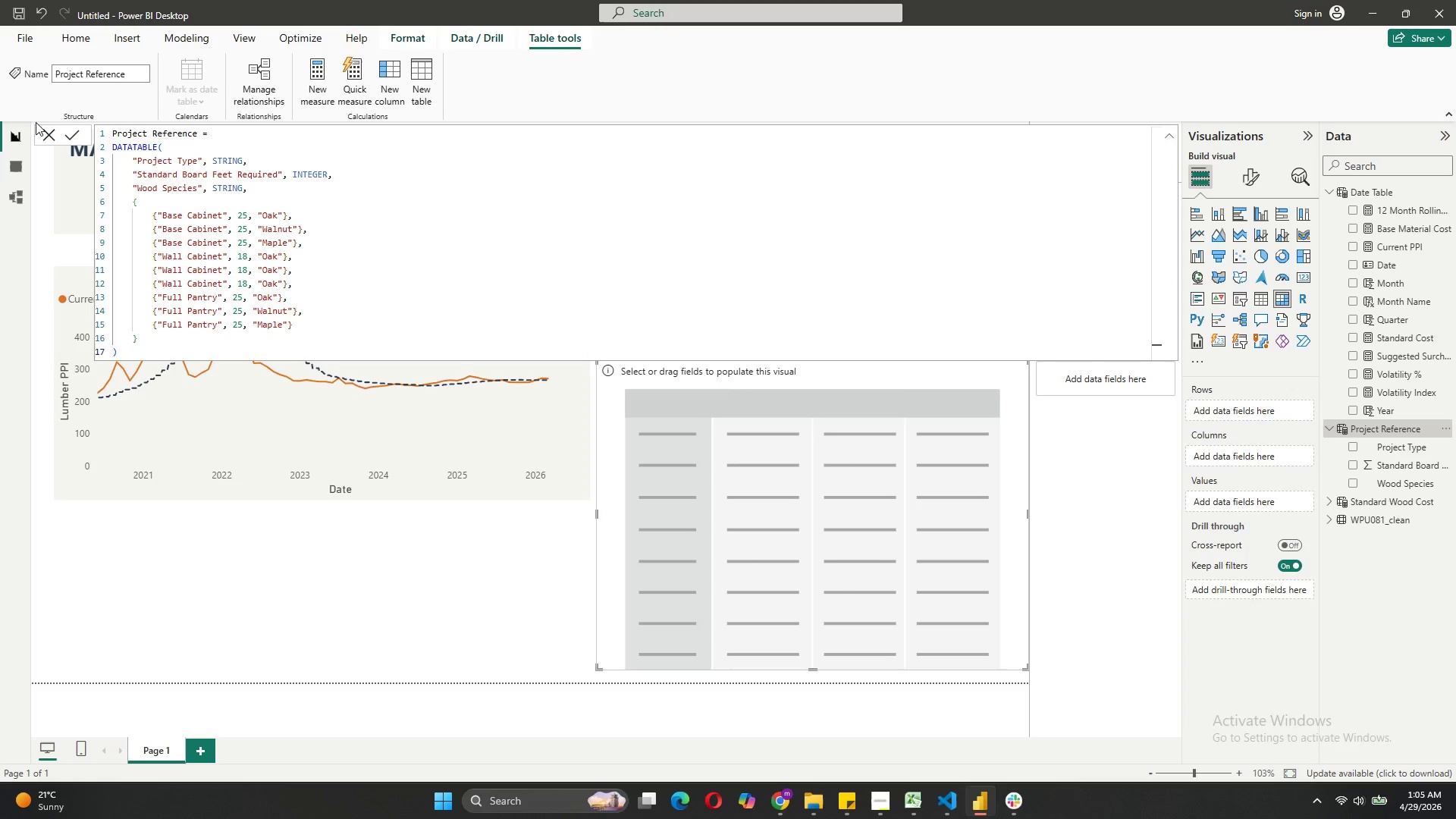 
left_click([51, 136])
 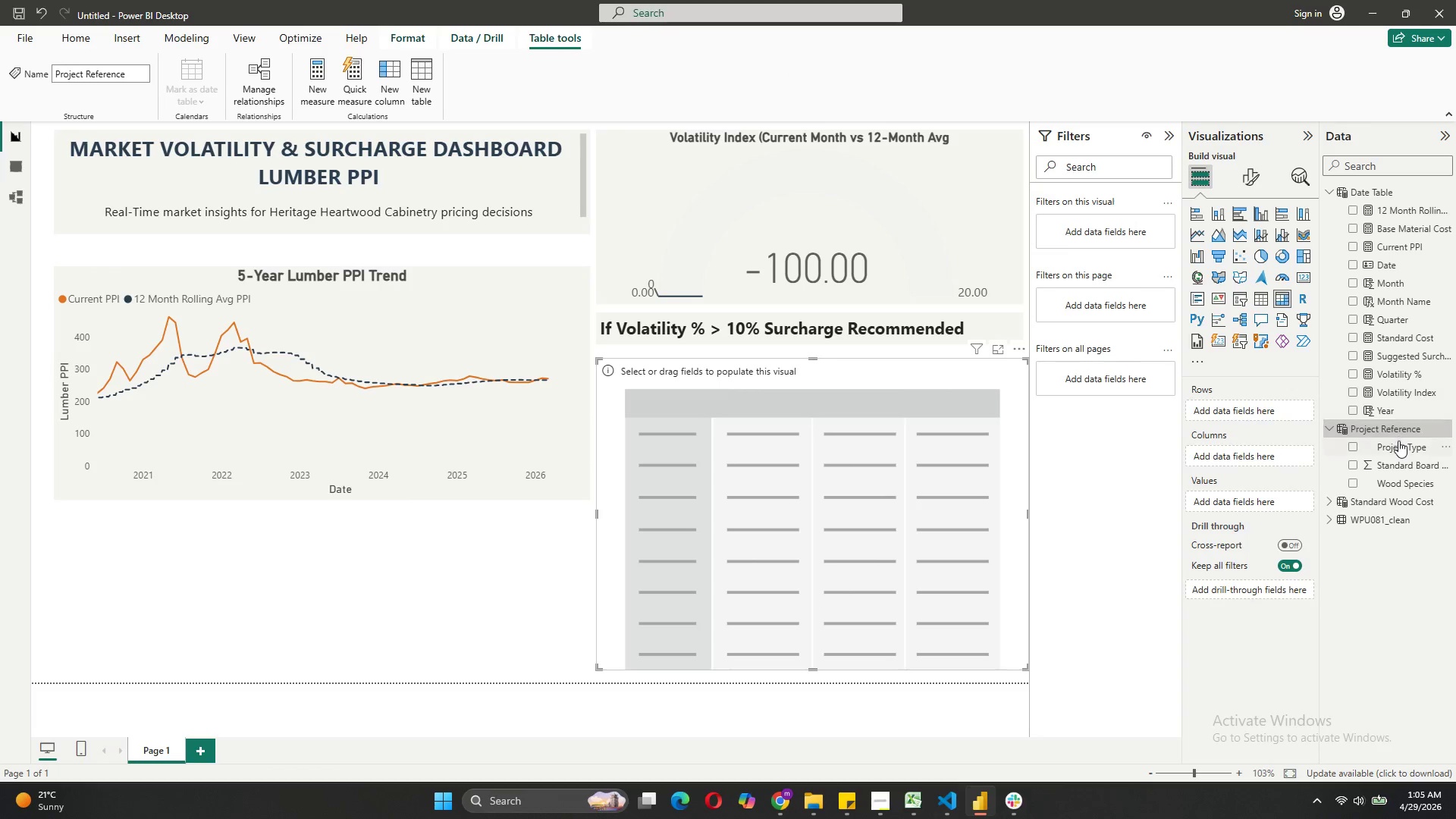 
left_click_drag(start_coordinate=[1398, 443], to_coordinate=[1261, 405])
 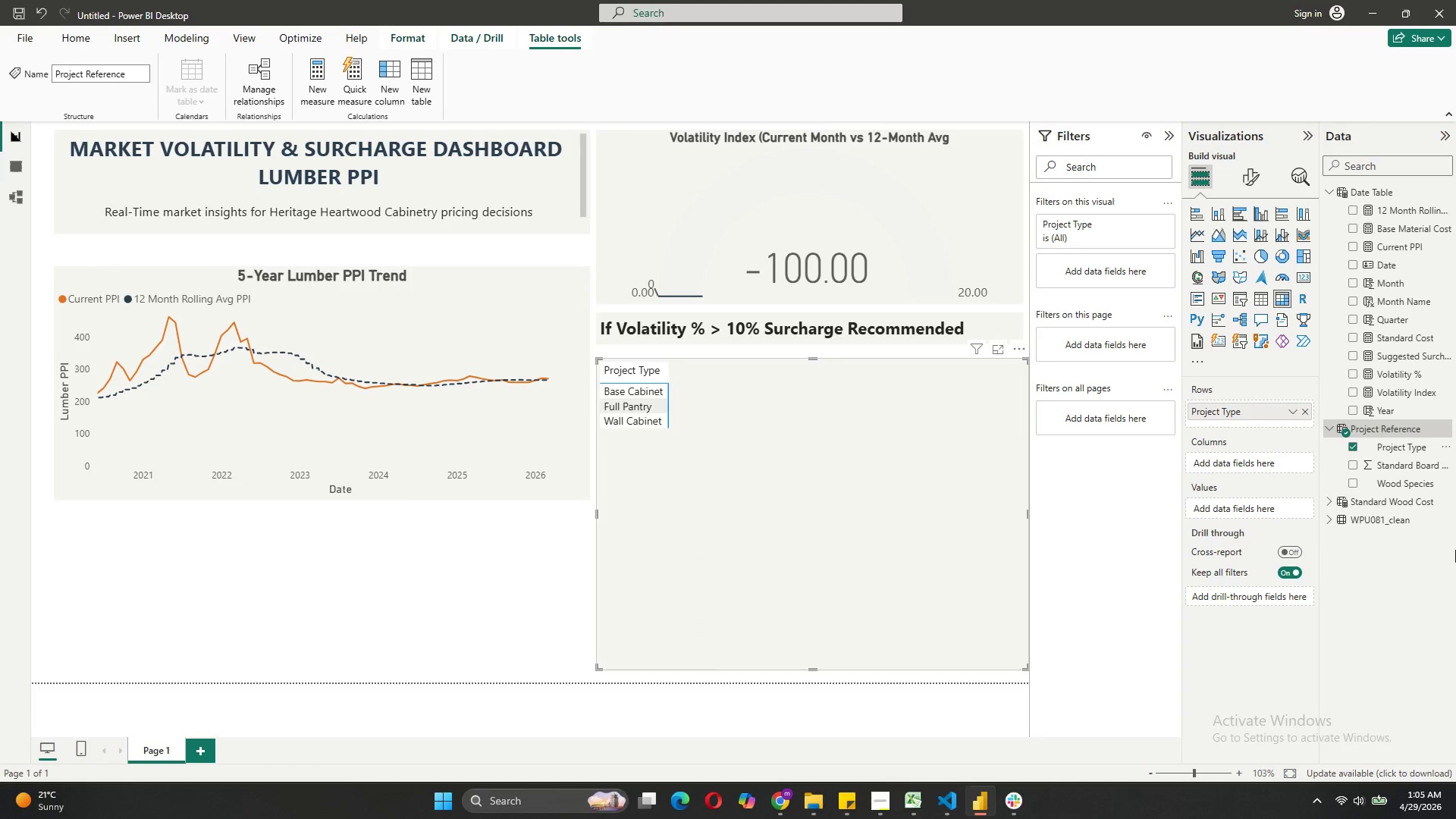 
left_click_drag(start_coordinate=[1403, 482], to_coordinate=[1253, 422])
 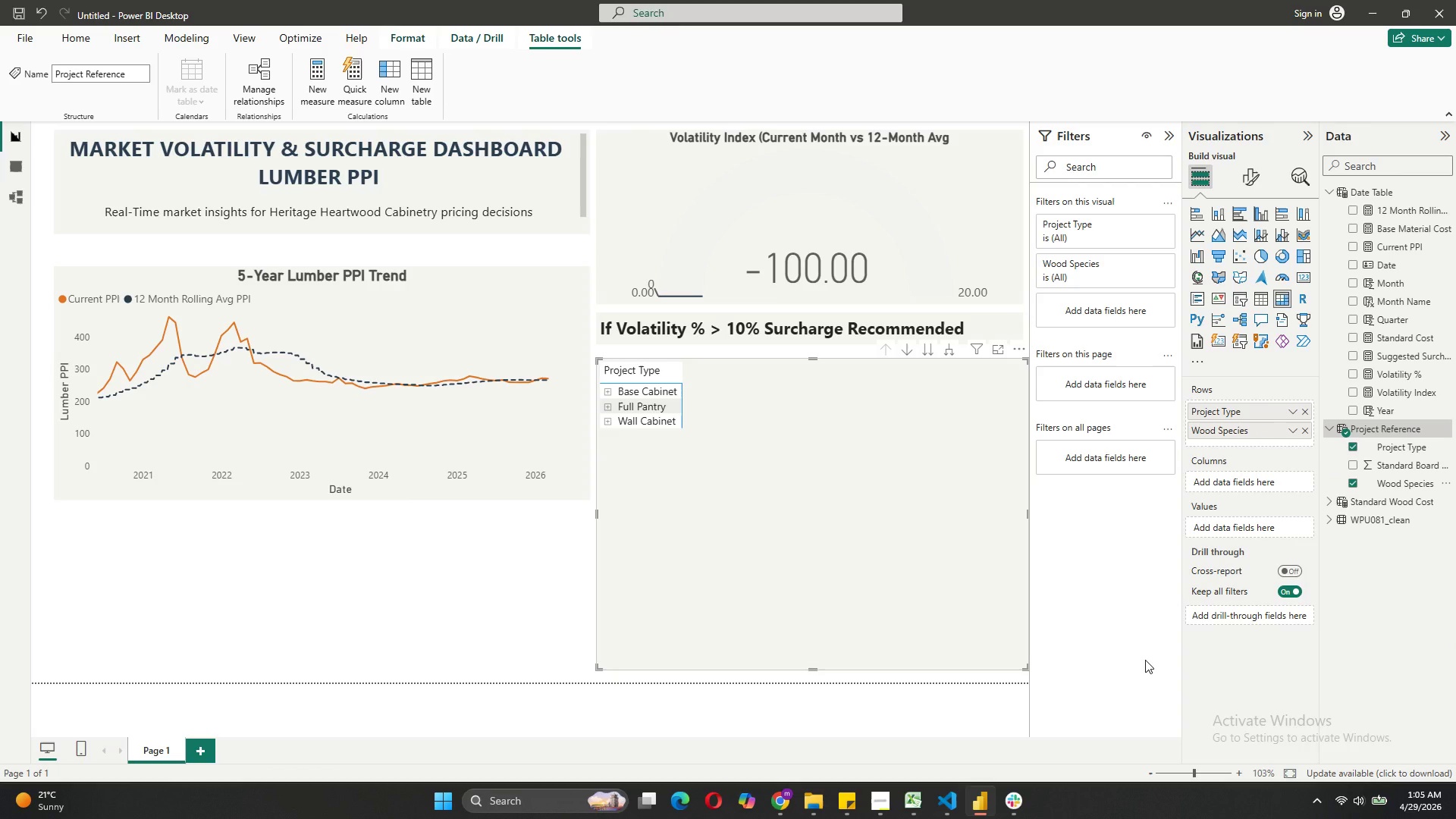 
wait(14.41)
 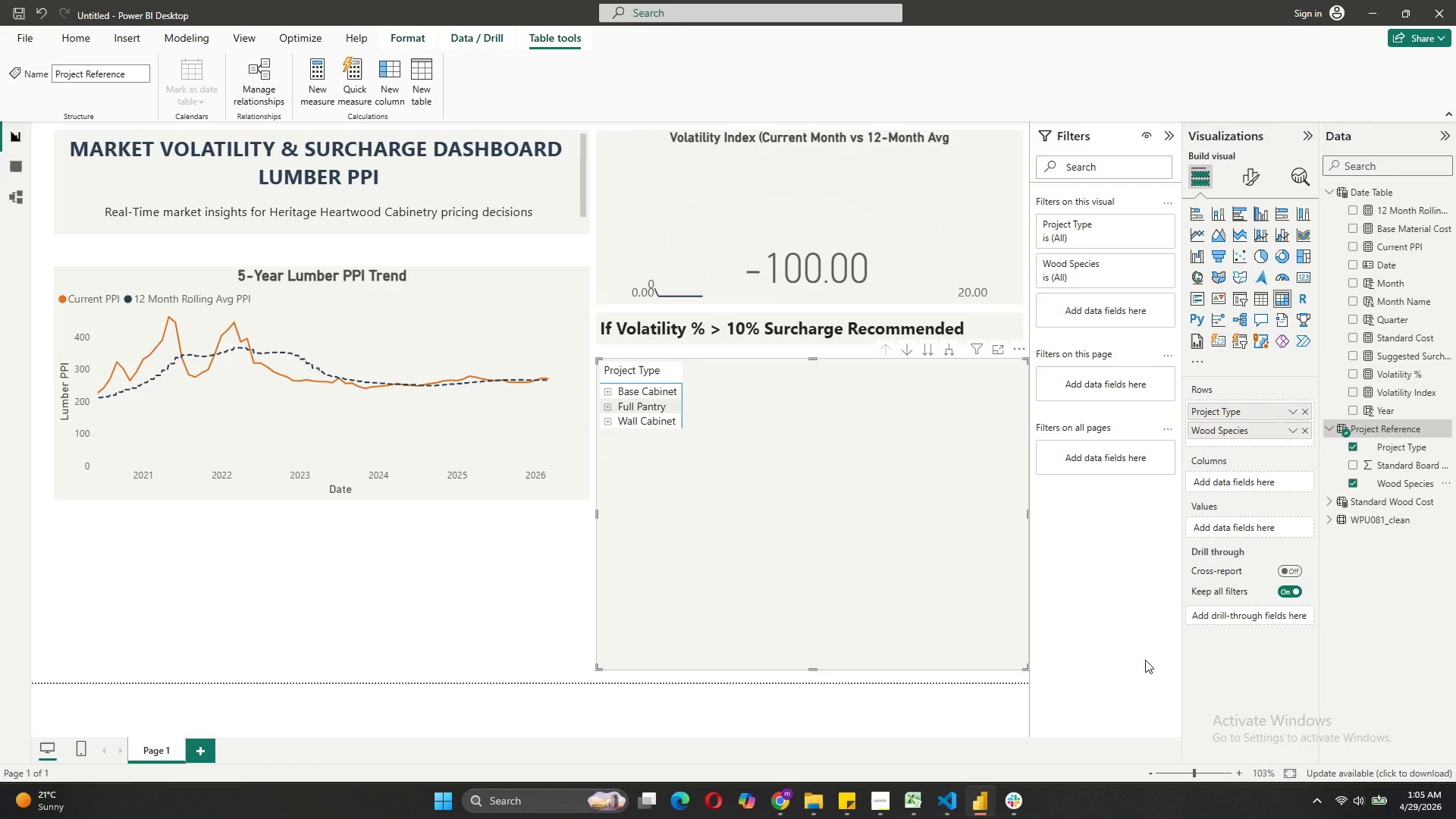 
left_click([1327, 503])
 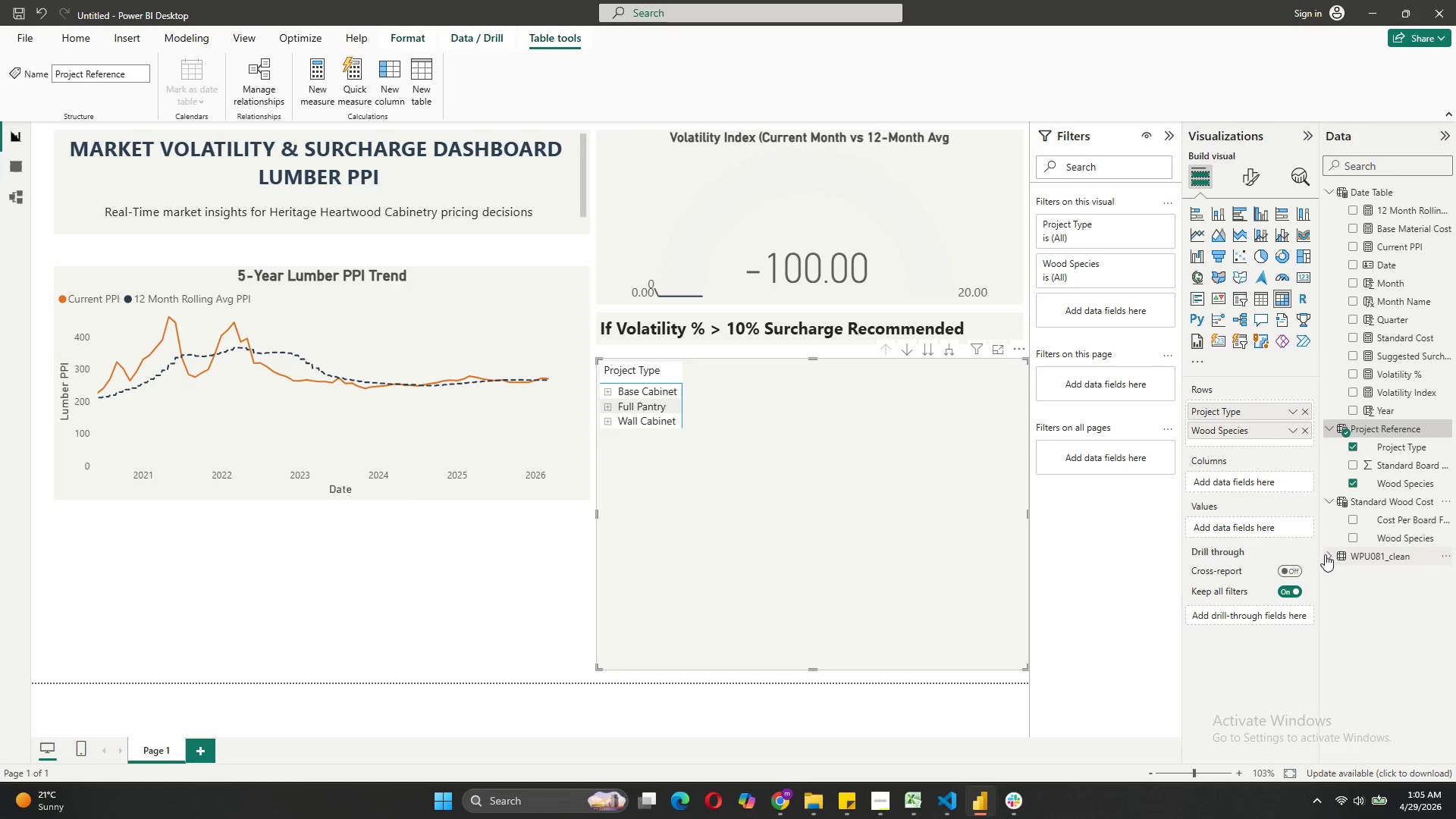 
left_click_drag(start_coordinate=[1370, 226], to_coordinate=[1234, 533])
 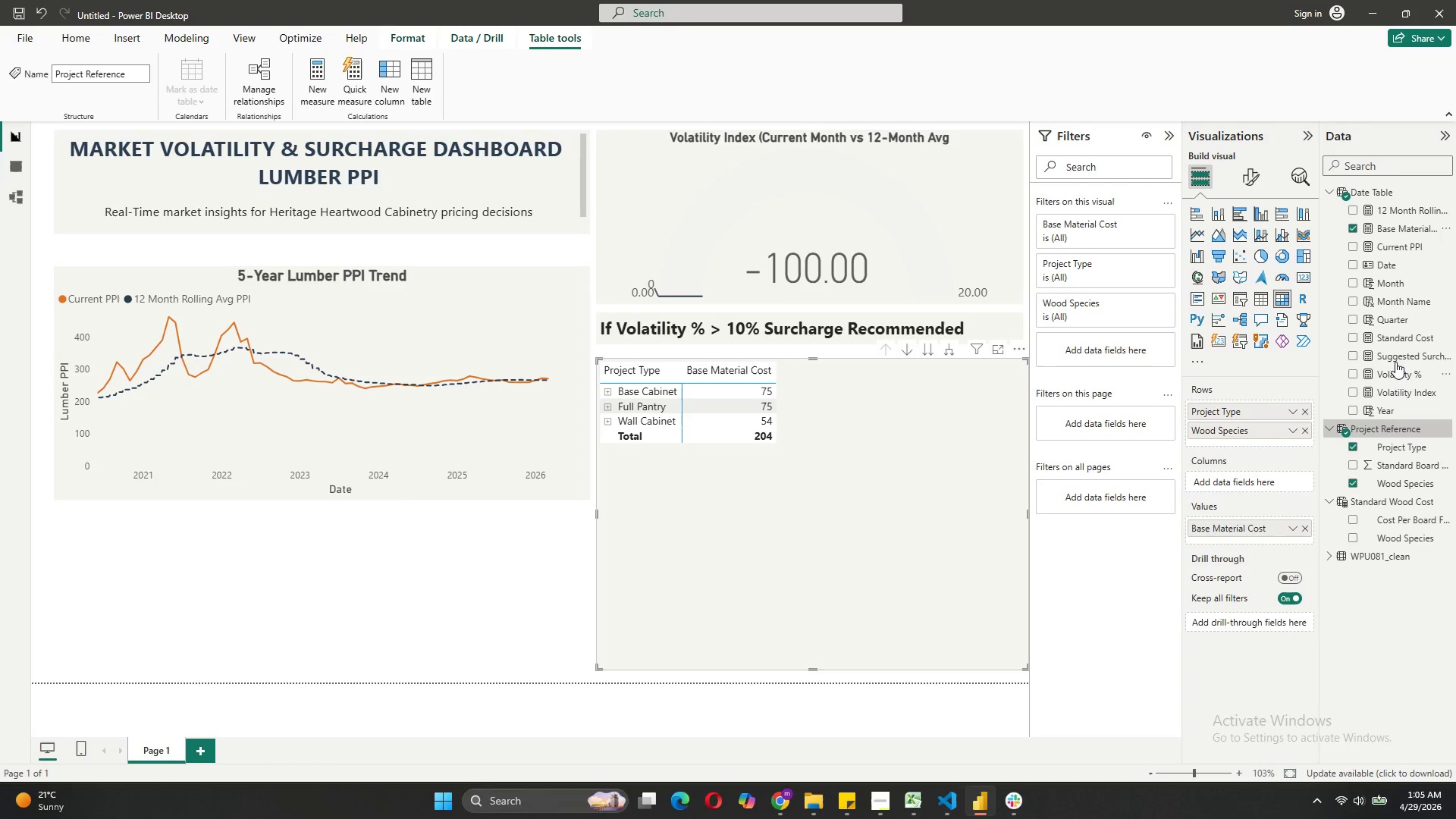 
left_click_drag(start_coordinate=[1390, 352], to_coordinate=[1266, 535])
 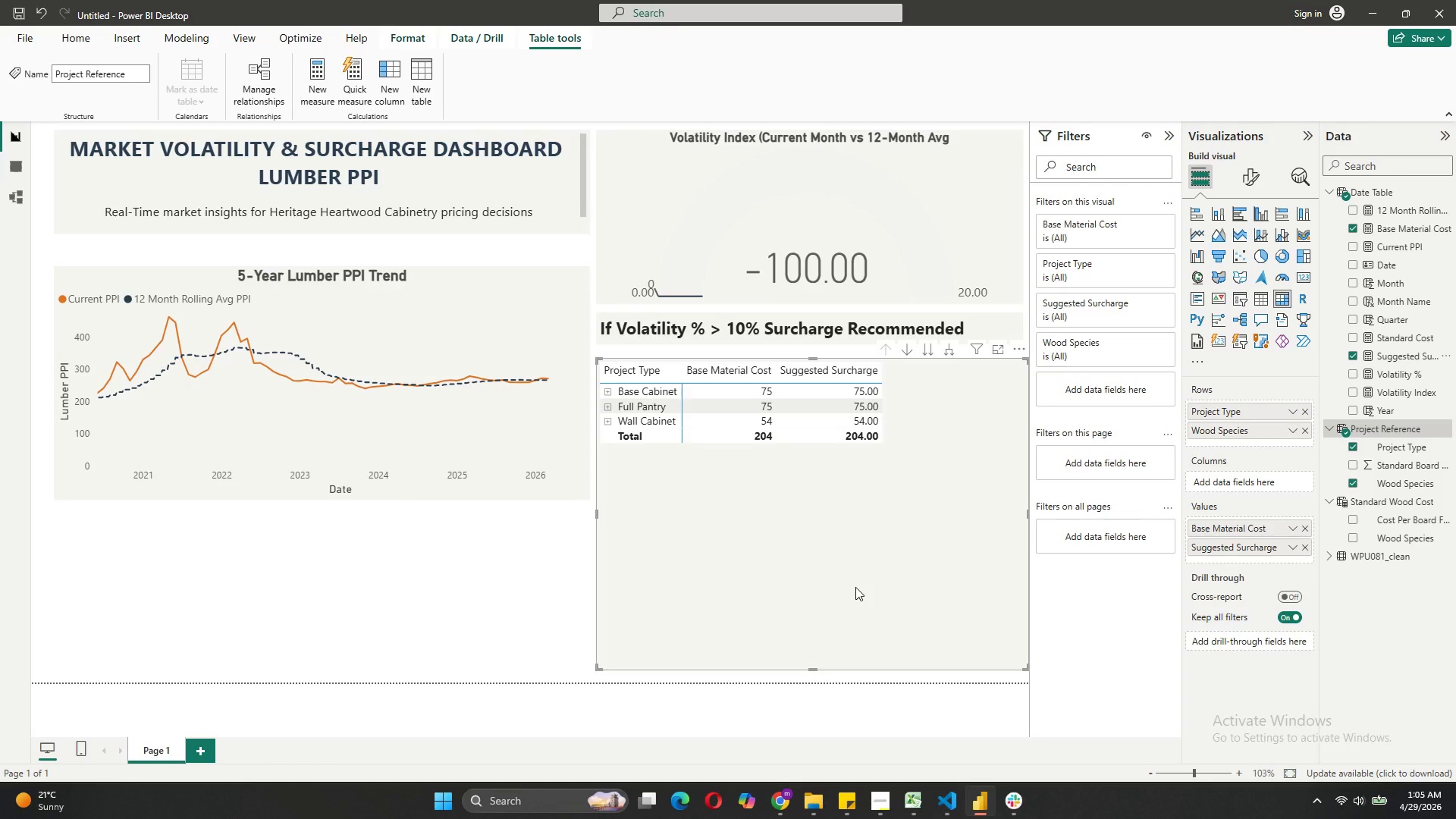 
wait(9.75)
 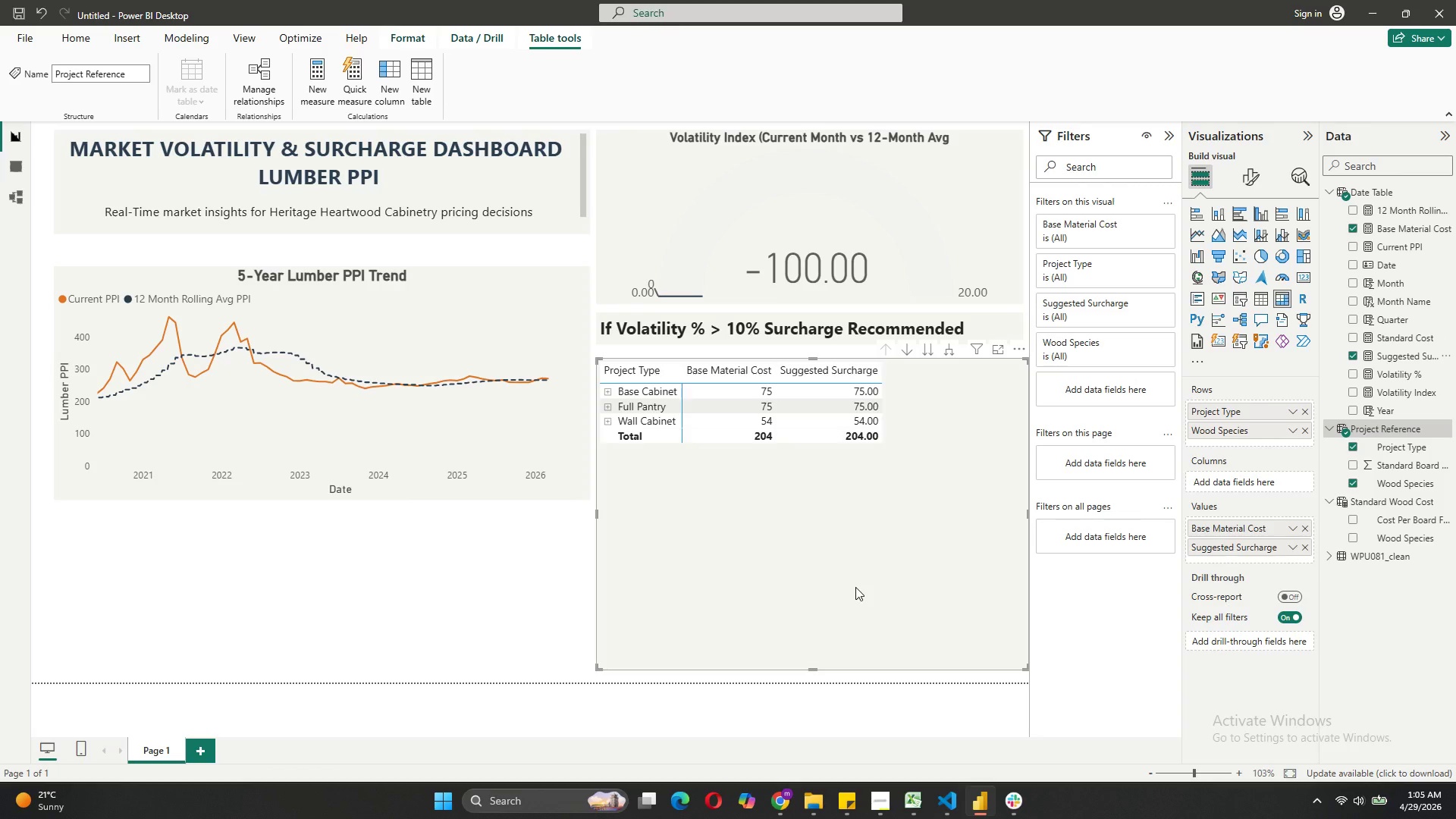 
left_click_drag(start_coordinate=[812, 668], to_coordinate=[802, 443])
 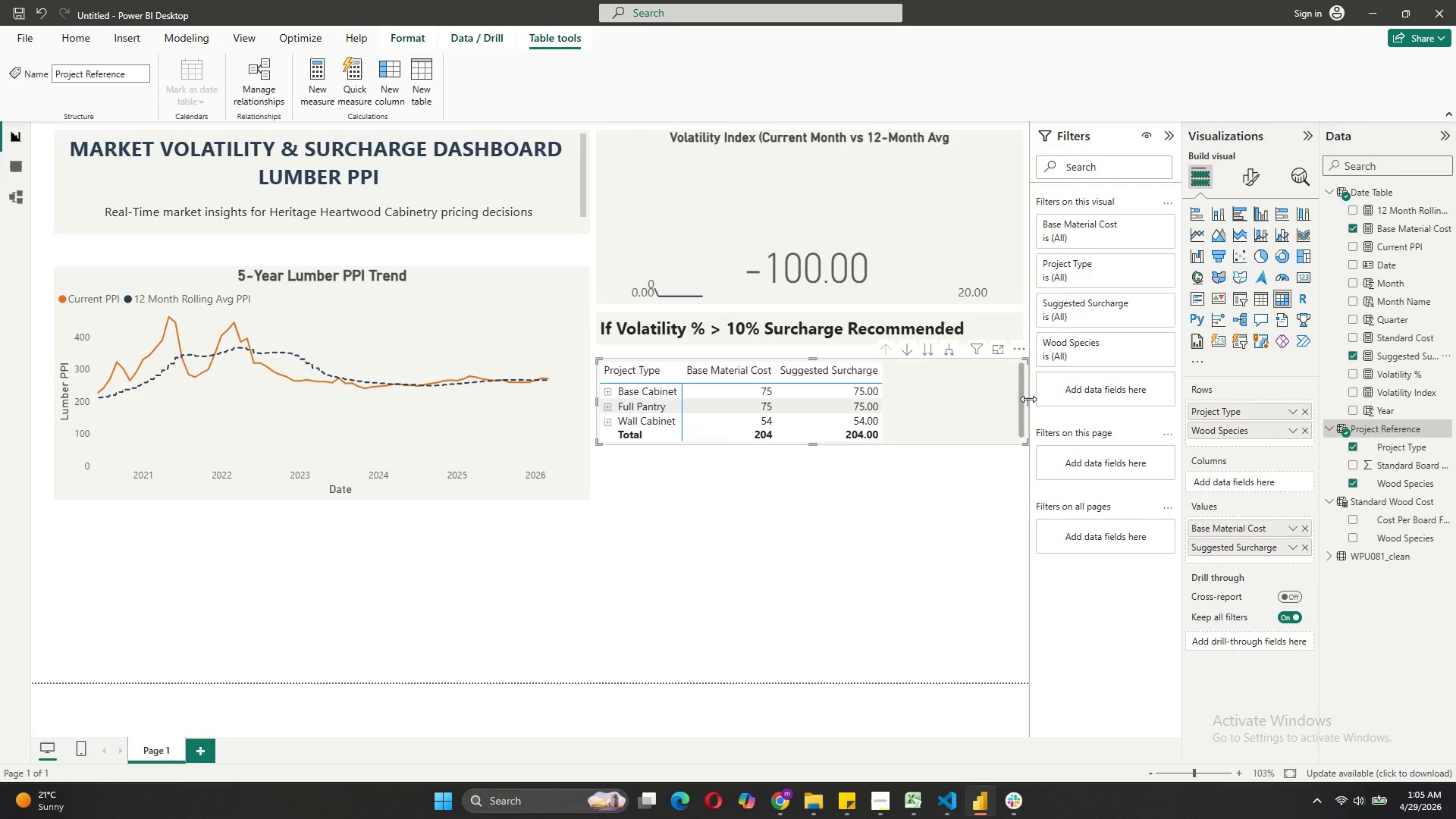 
left_click_drag(start_coordinate=[1028, 399], to_coordinate=[890, 399])
 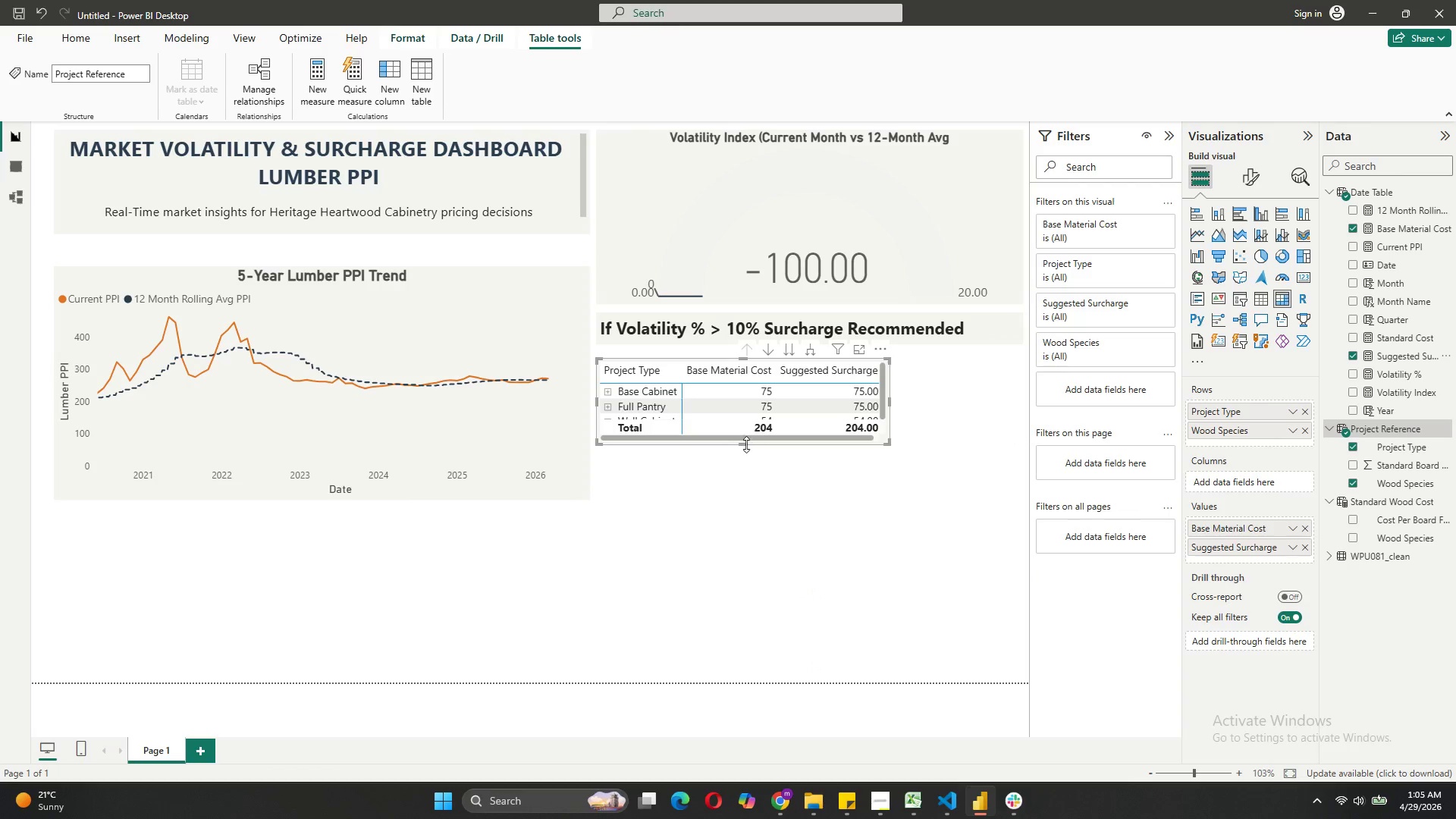 
left_click_drag(start_coordinate=[745, 444], to_coordinate=[745, 453])
 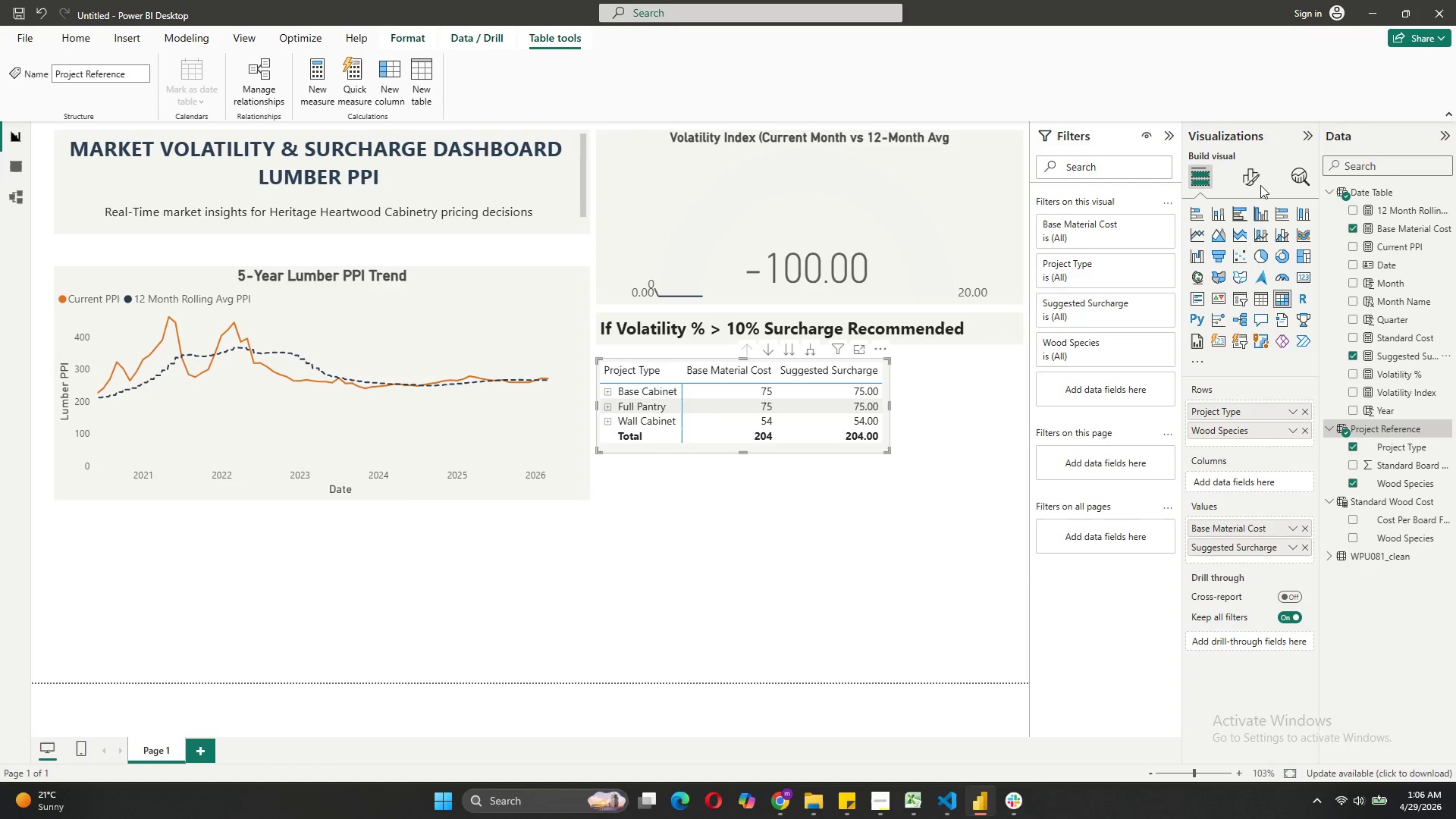 
left_click([1255, 185])
 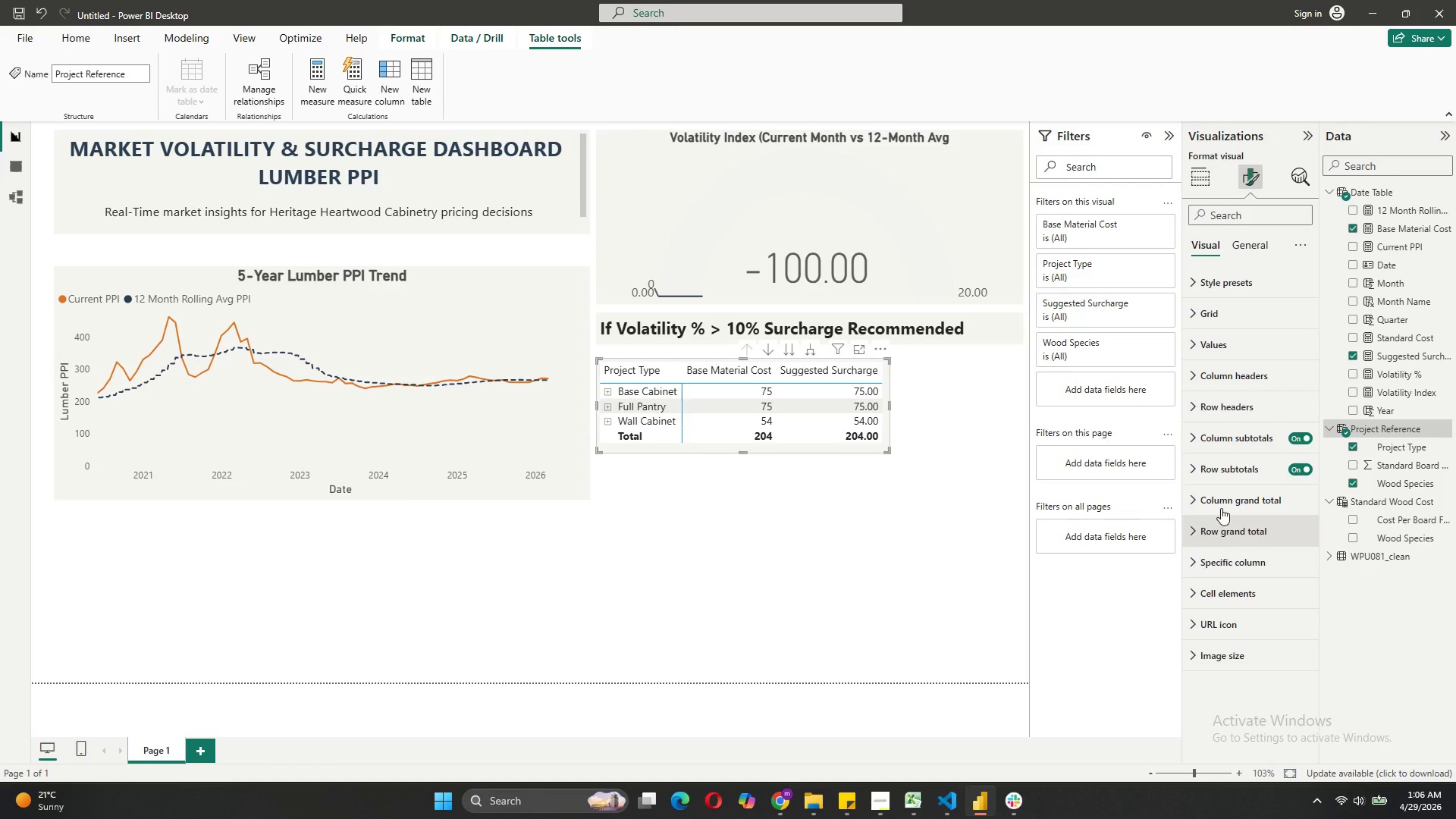 
left_click([1238, 275])
 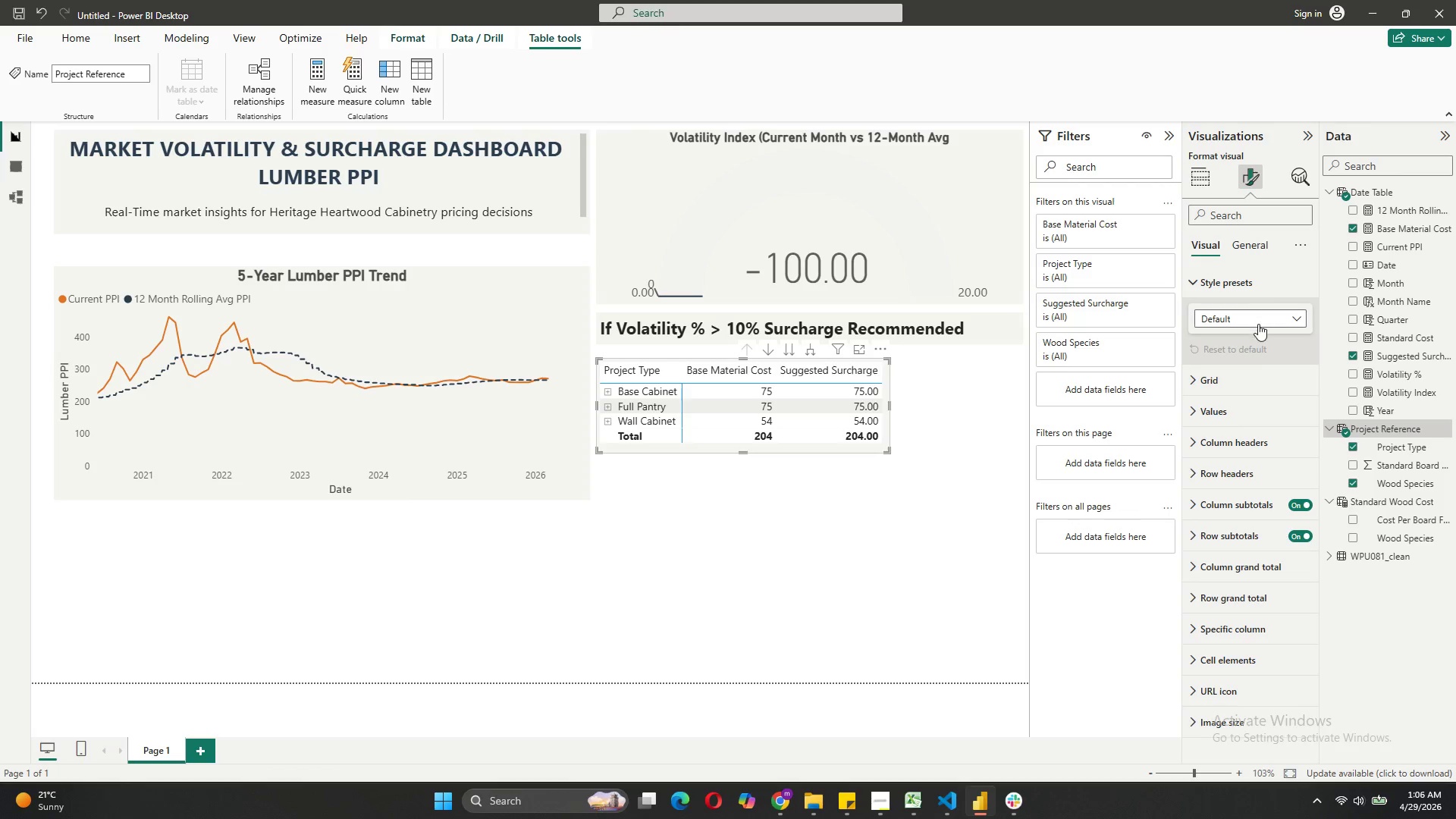 
left_click([1258, 324])
 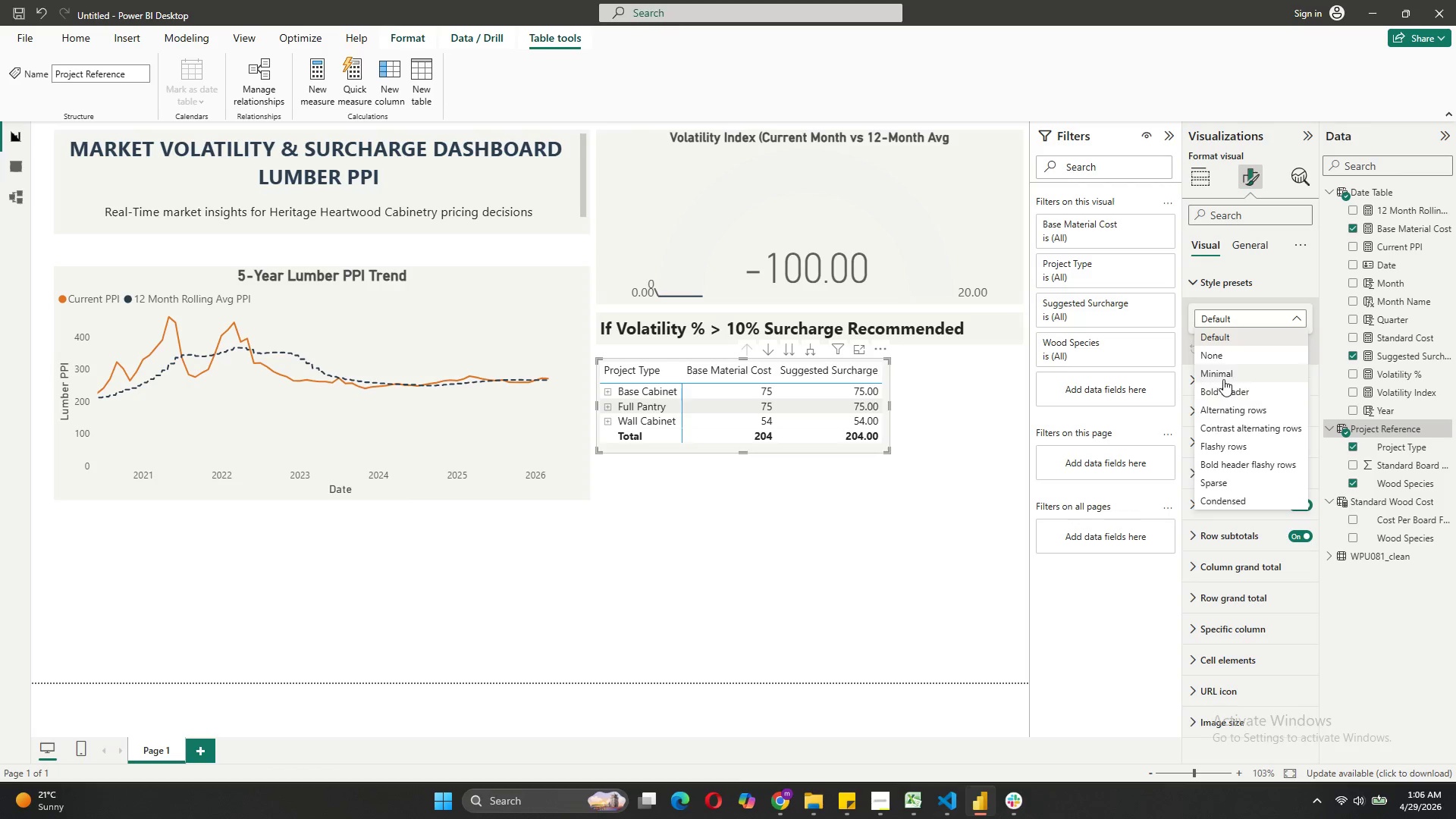 
left_click([1223, 373])
 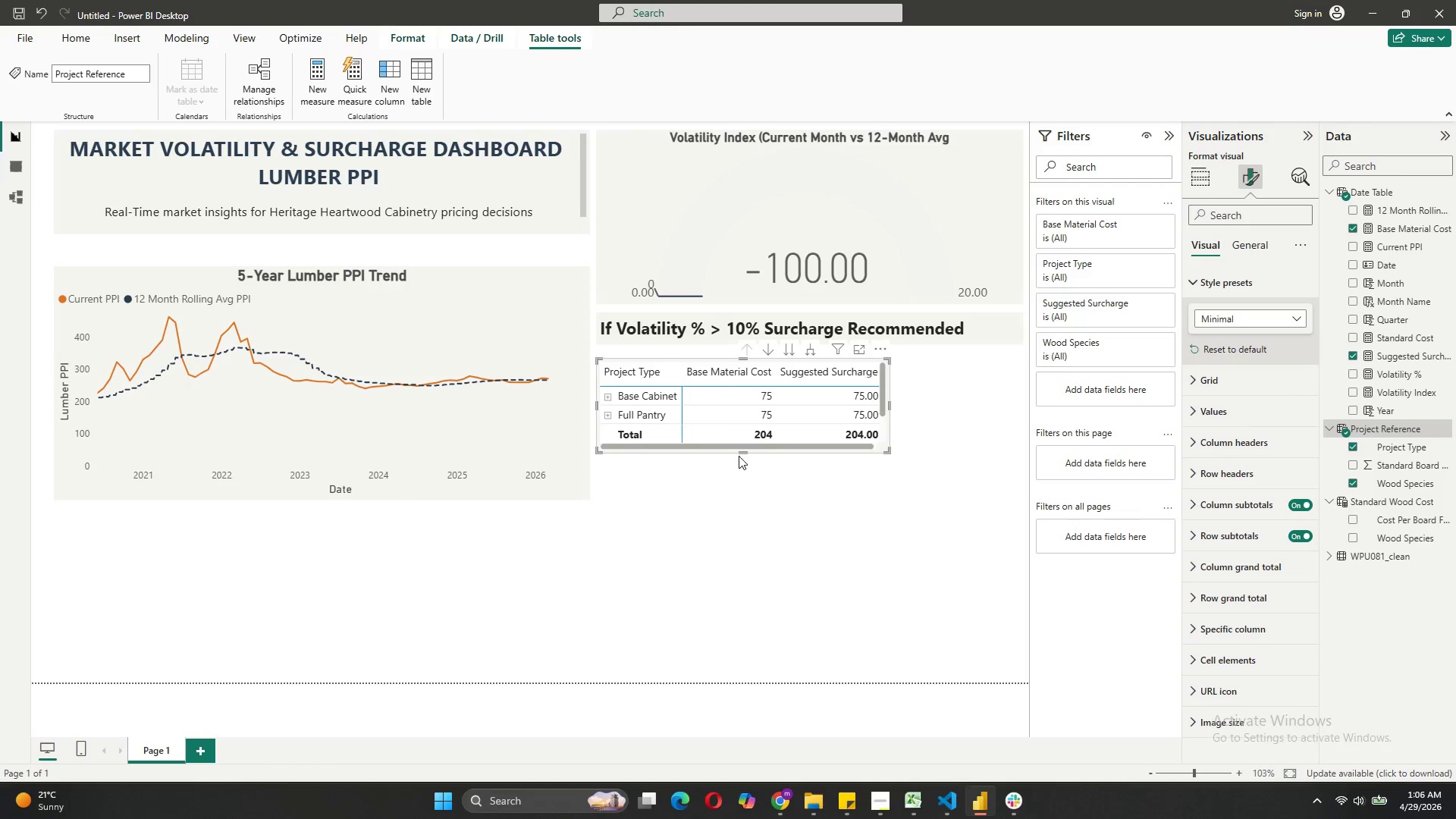 
left_click_drag(start_coordinate=[739, 452], to_coordinate=[741, 469])
 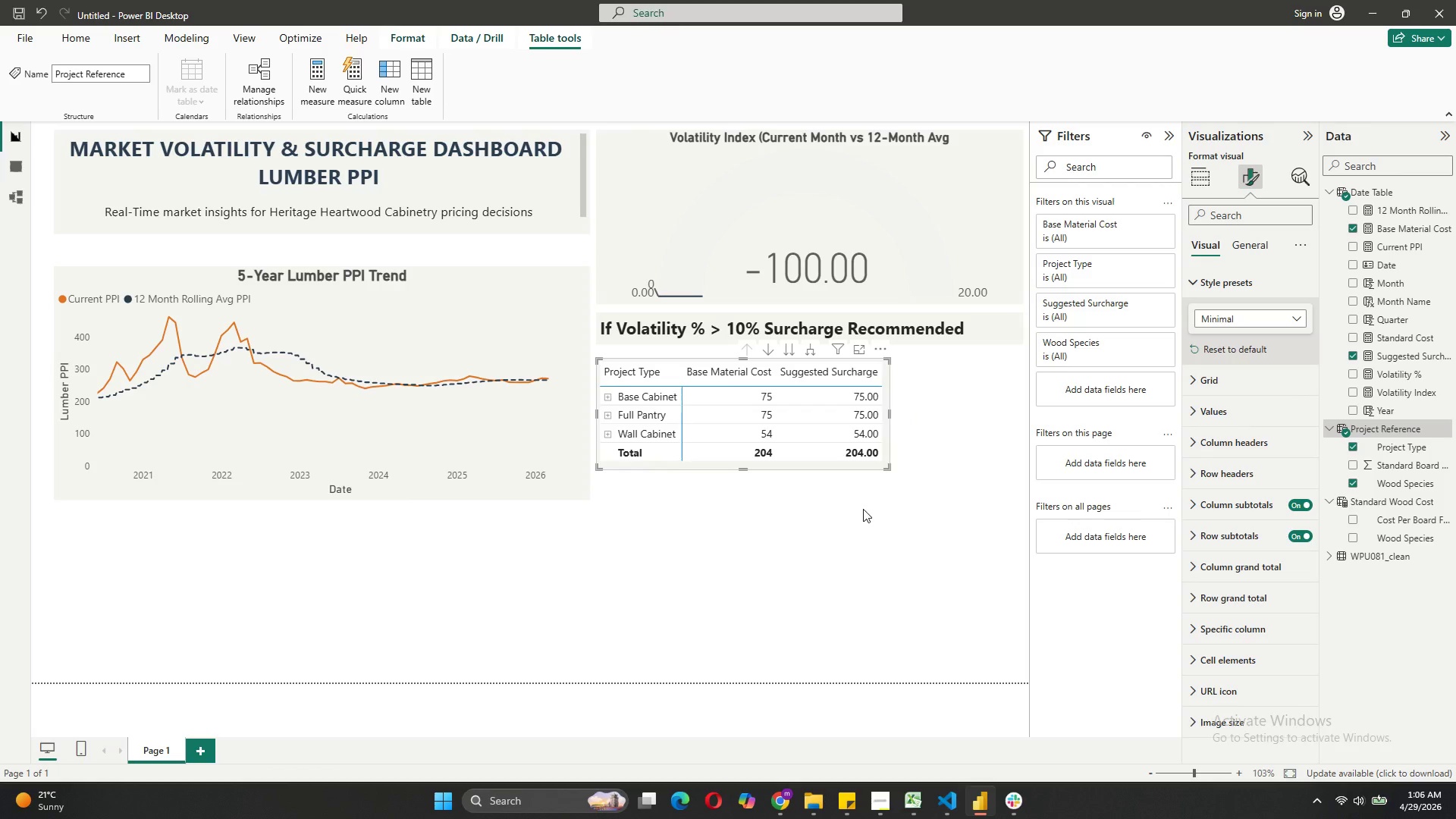 
left_click([861, 511])
 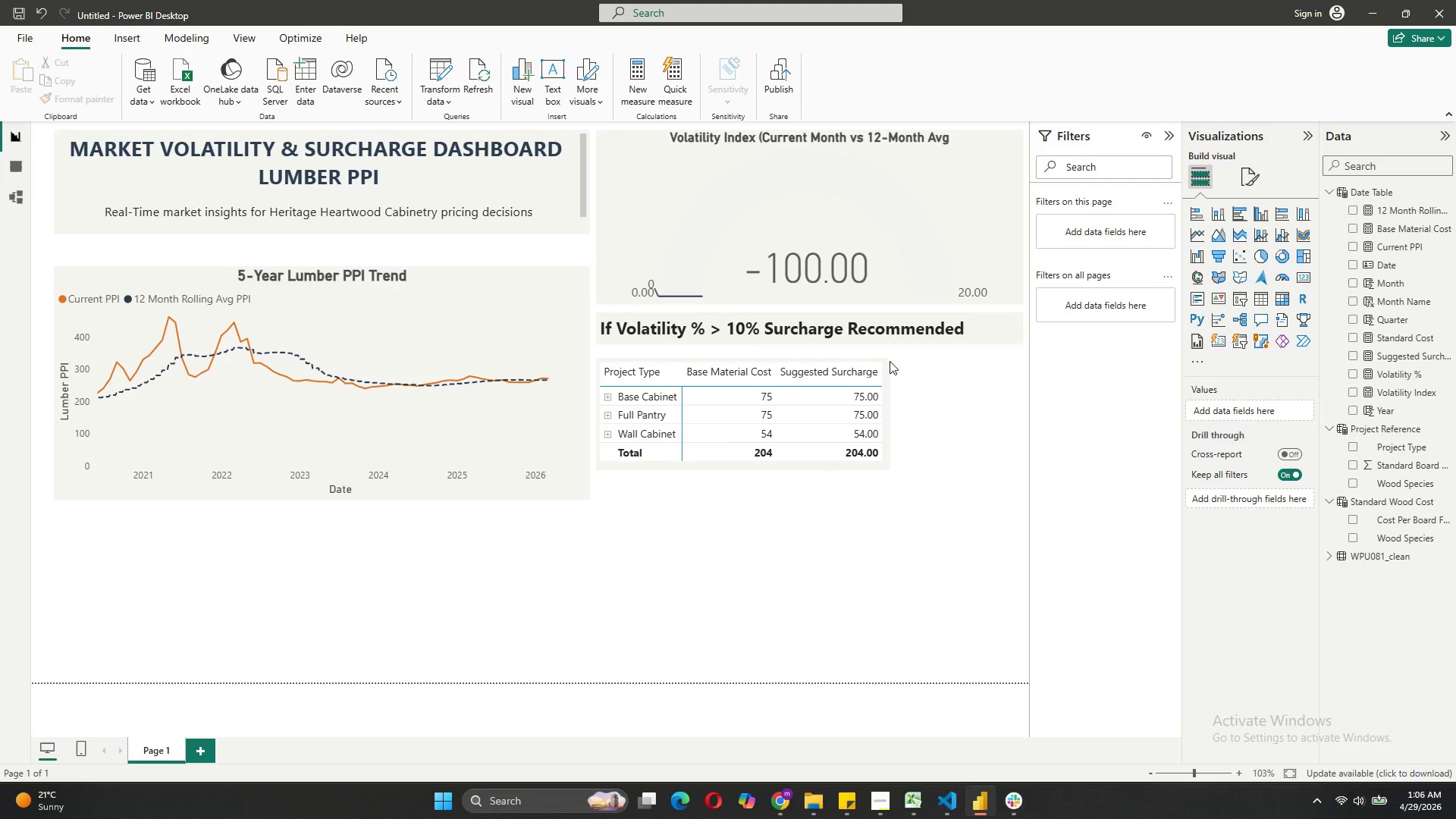 
left_click_drag(start_coordinate=[887, 361], to_coordinate=[892, 363])
 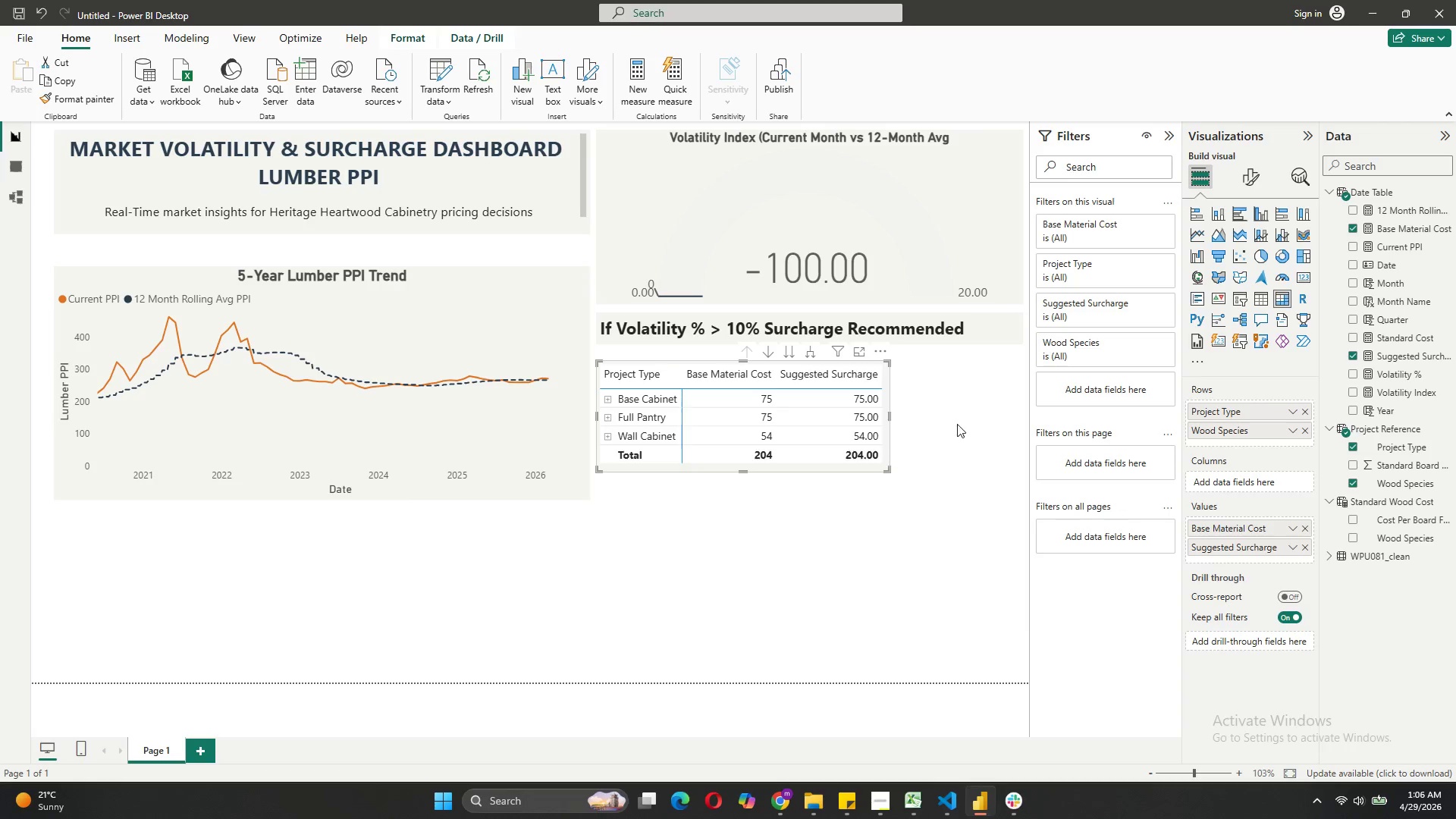 
wait(9.16)
 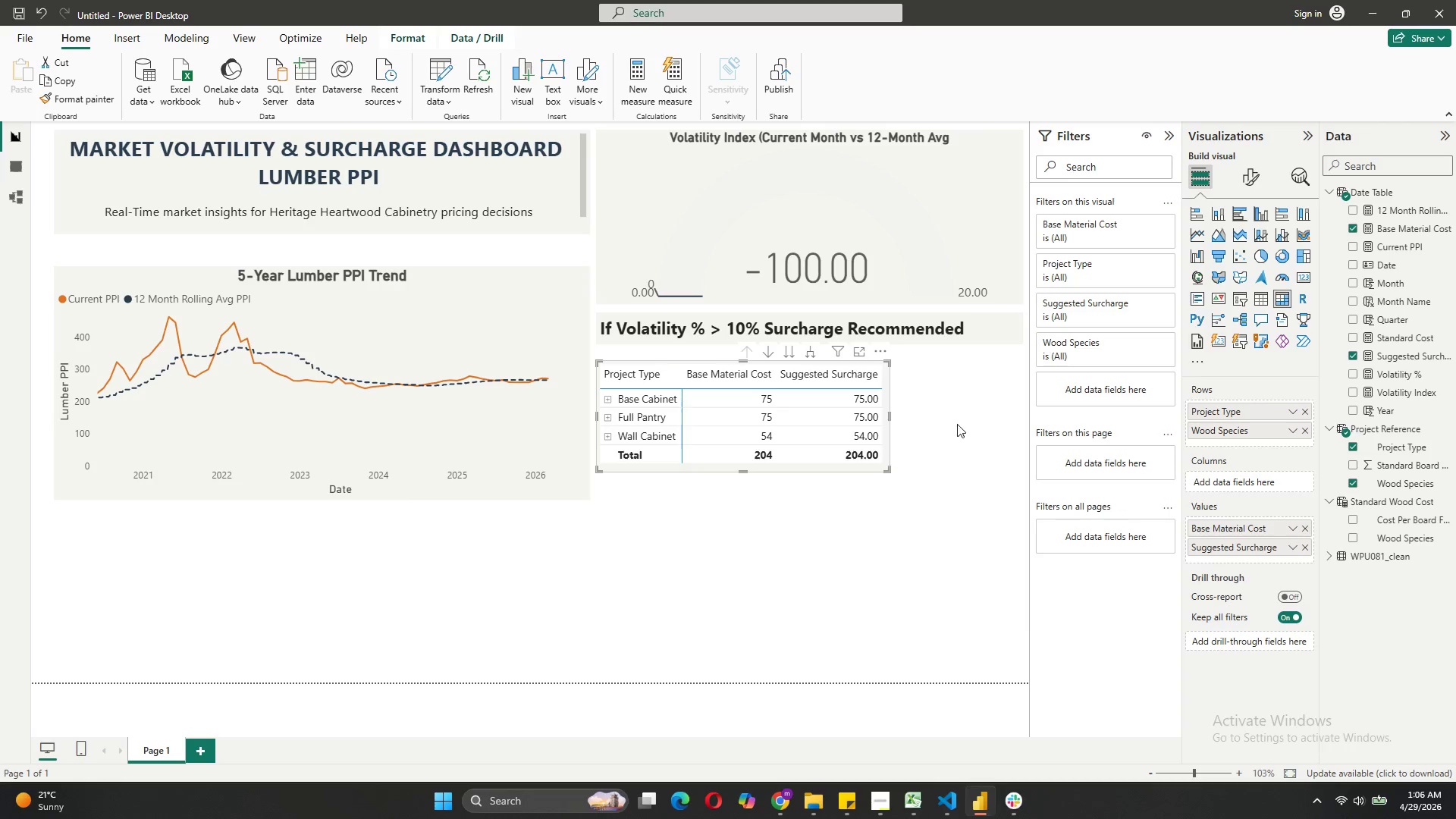 
left_click([1240, 172])
 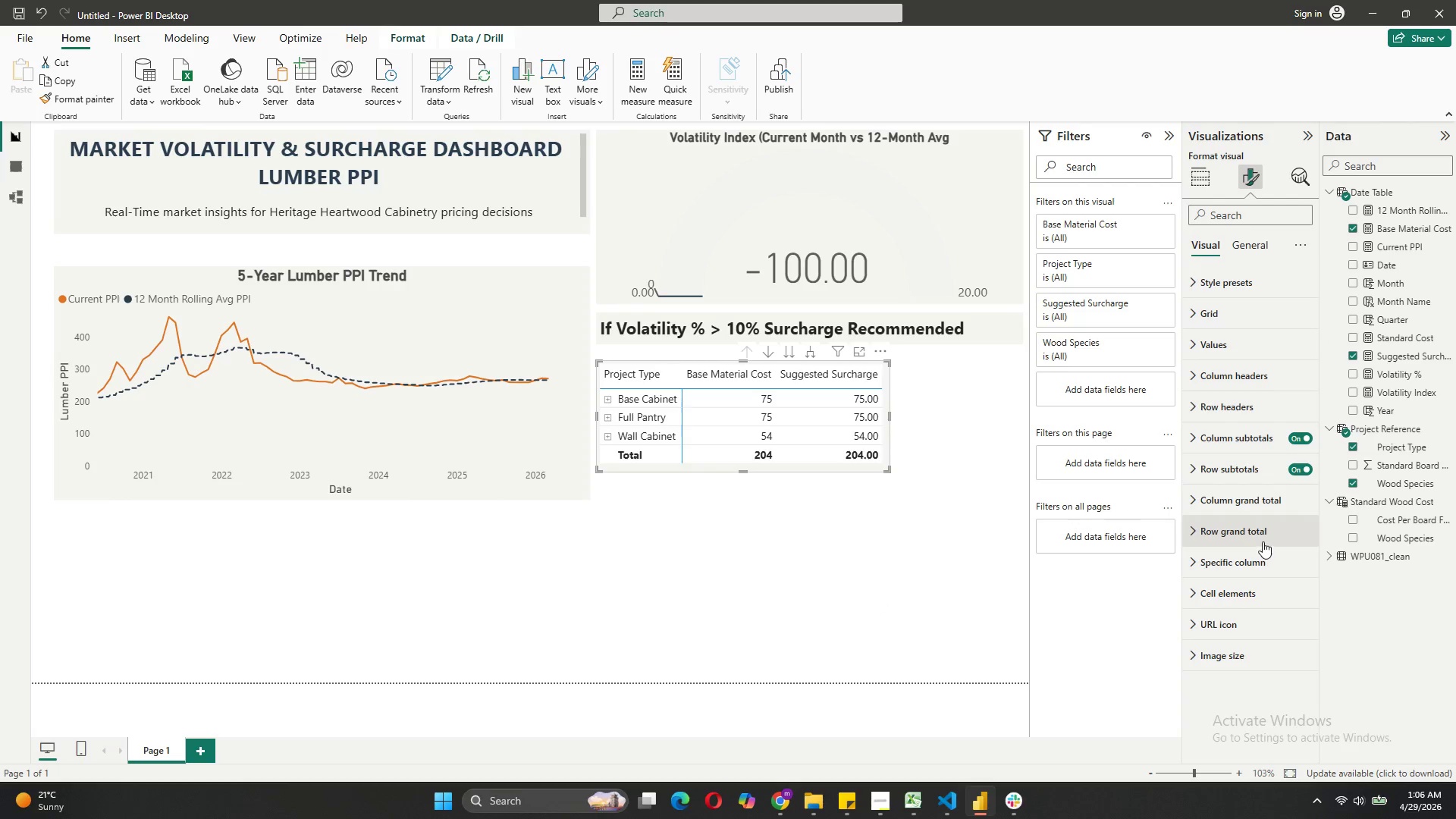 
left_click([1273, 558])
 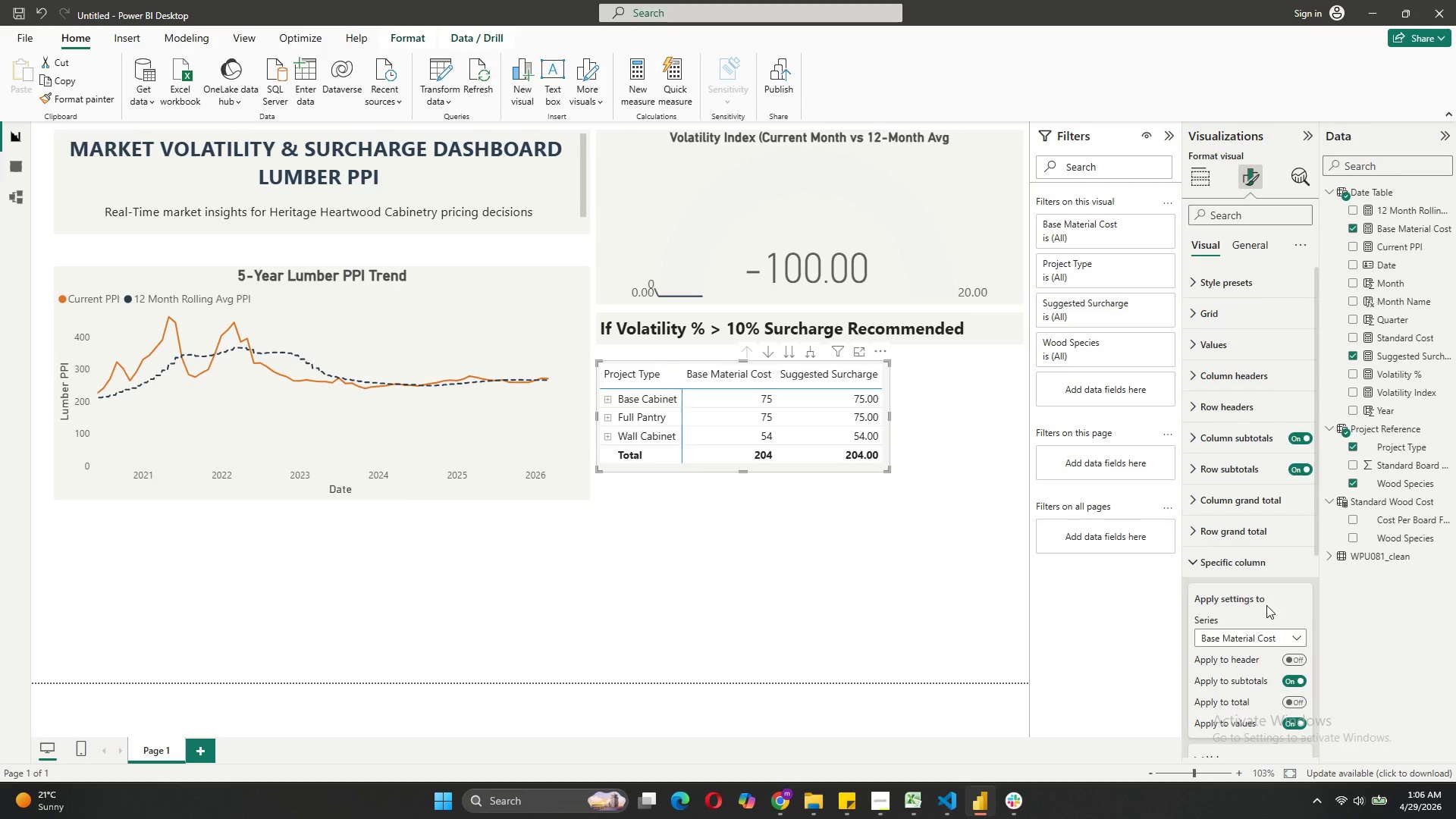 
scroll: coordinate [1266, 602], scroll_direction: down, amount: 4.0
 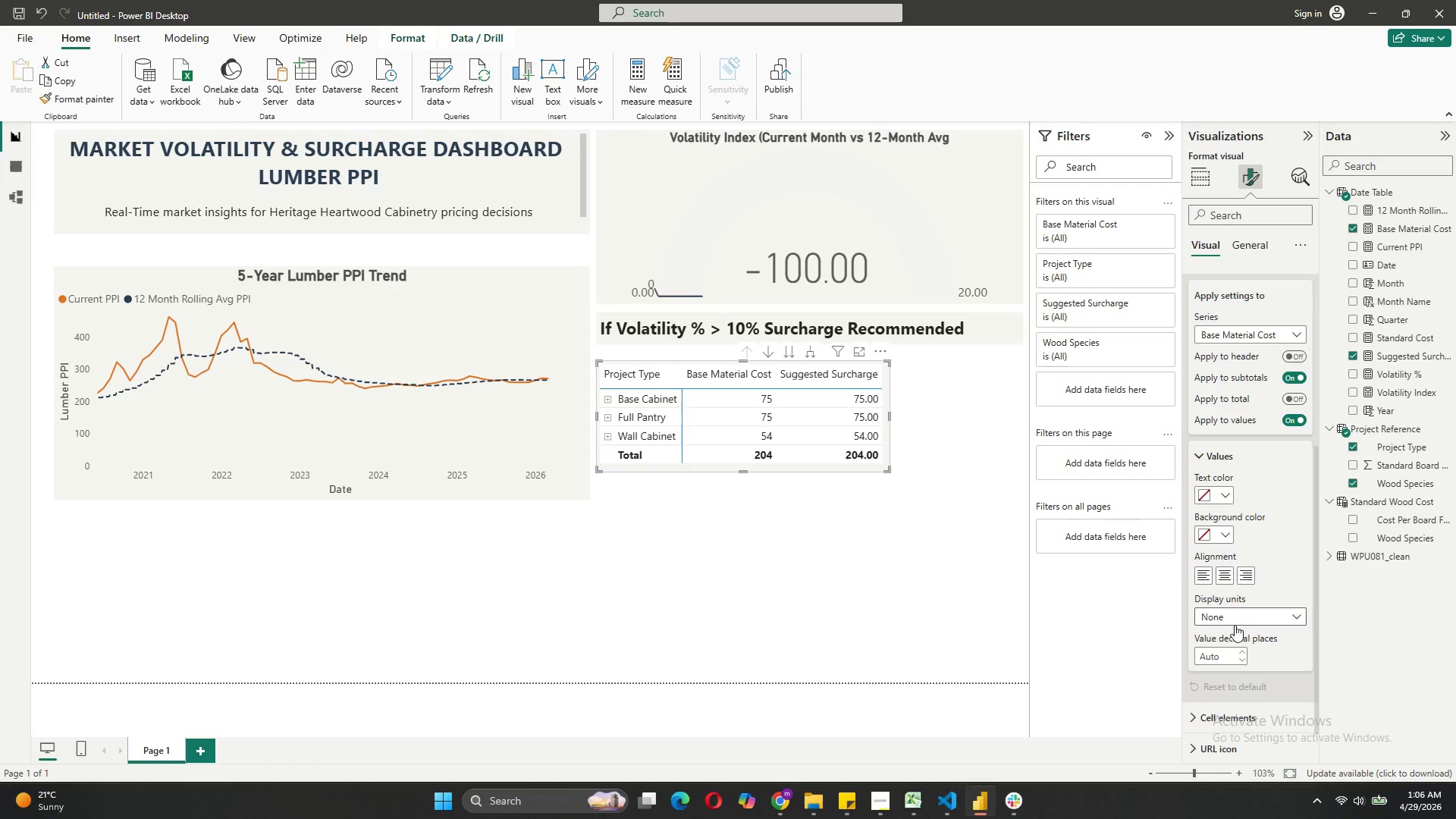 
left_click([1242, 654])
 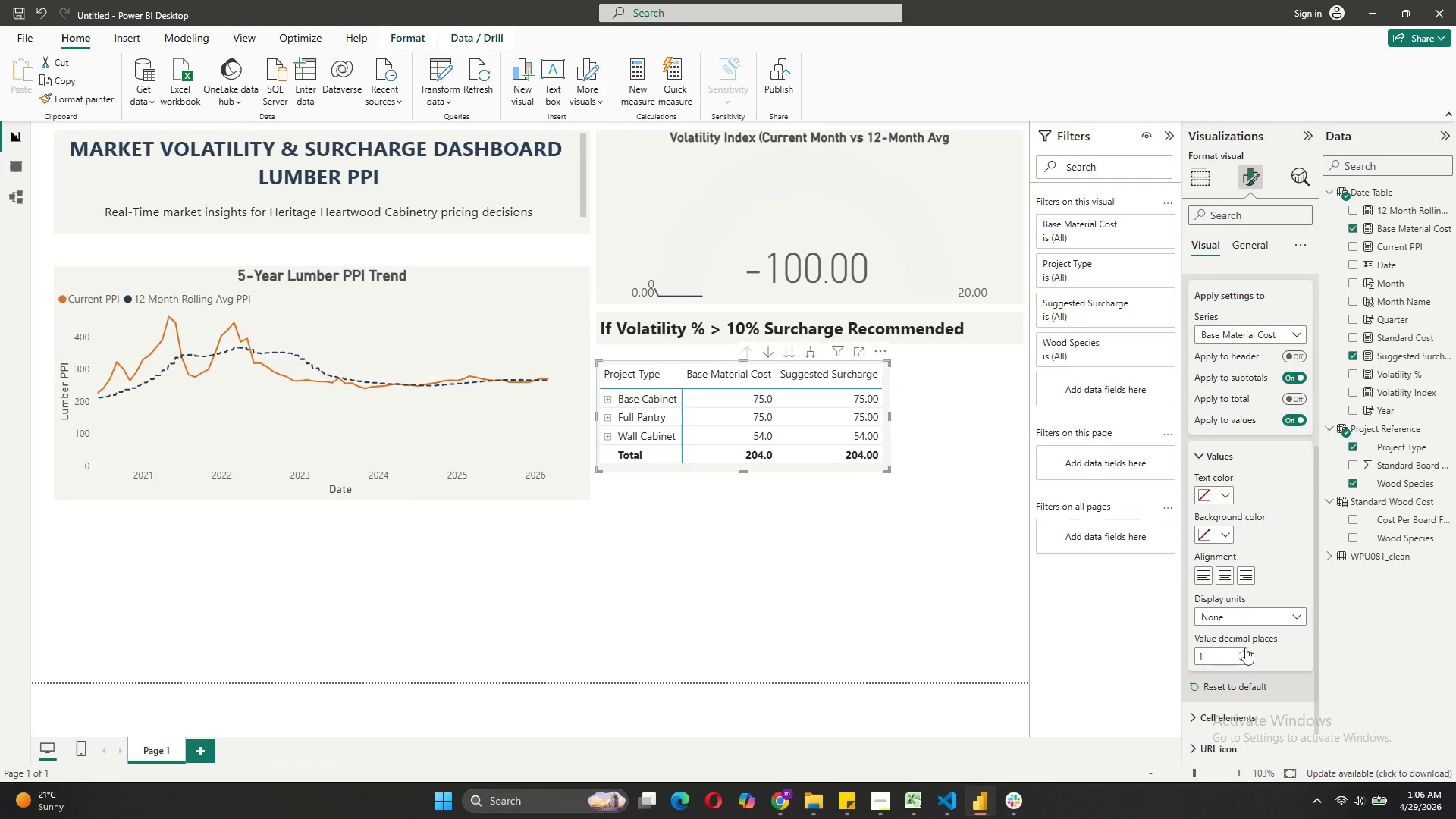 
wait(5.52)
 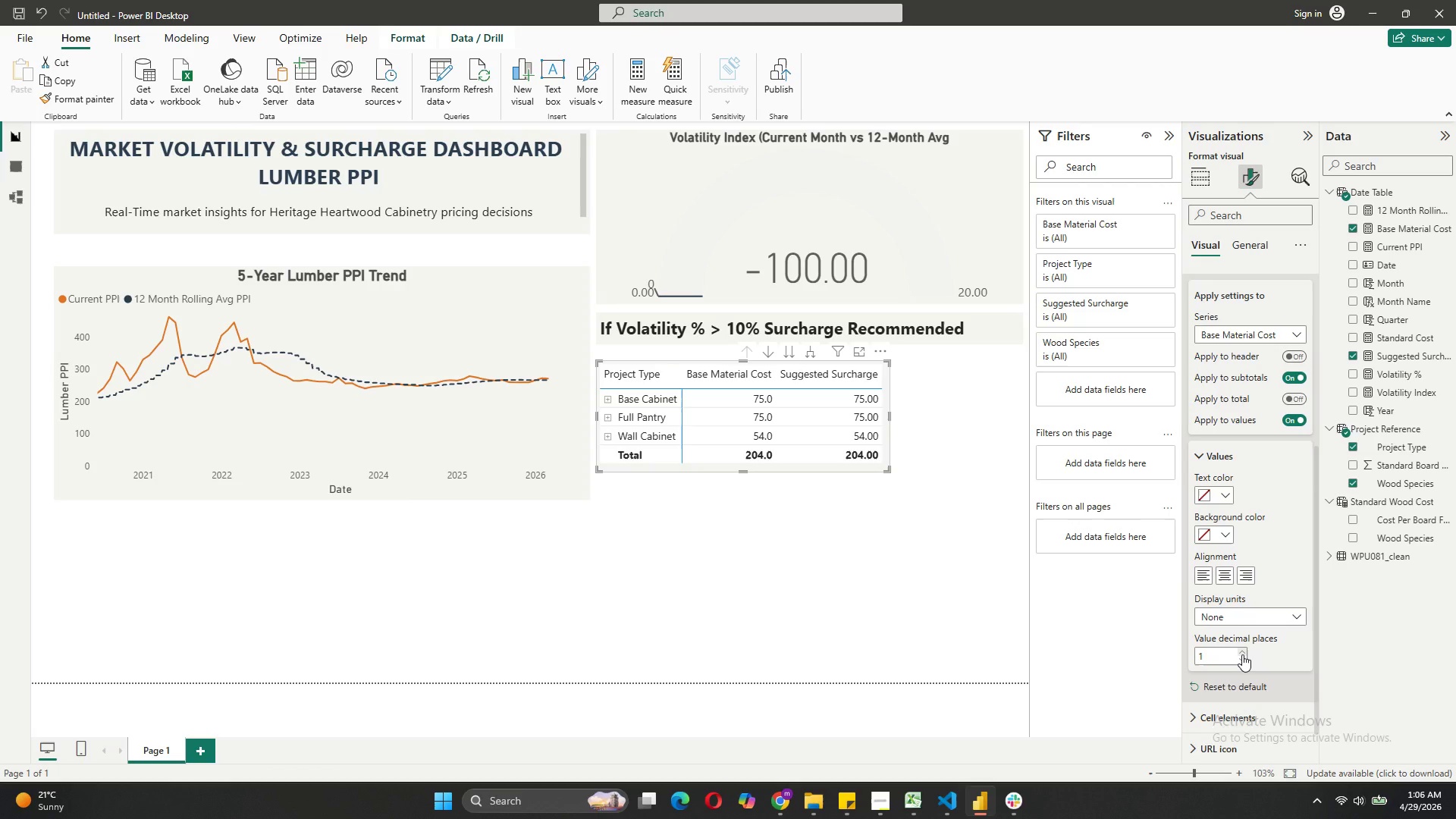 
left_click([1243, 650])
 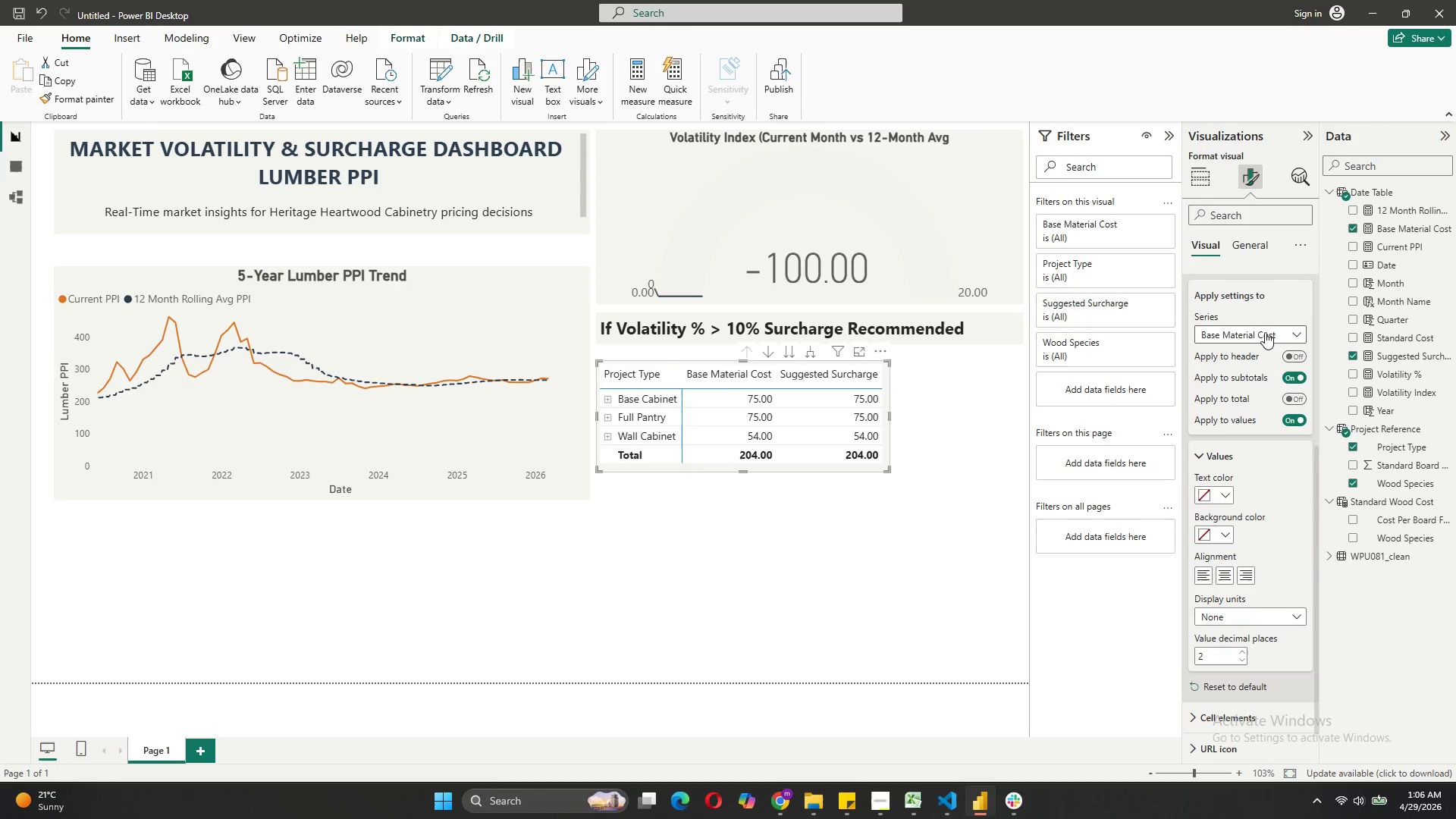 
left_click([1265, 333])
 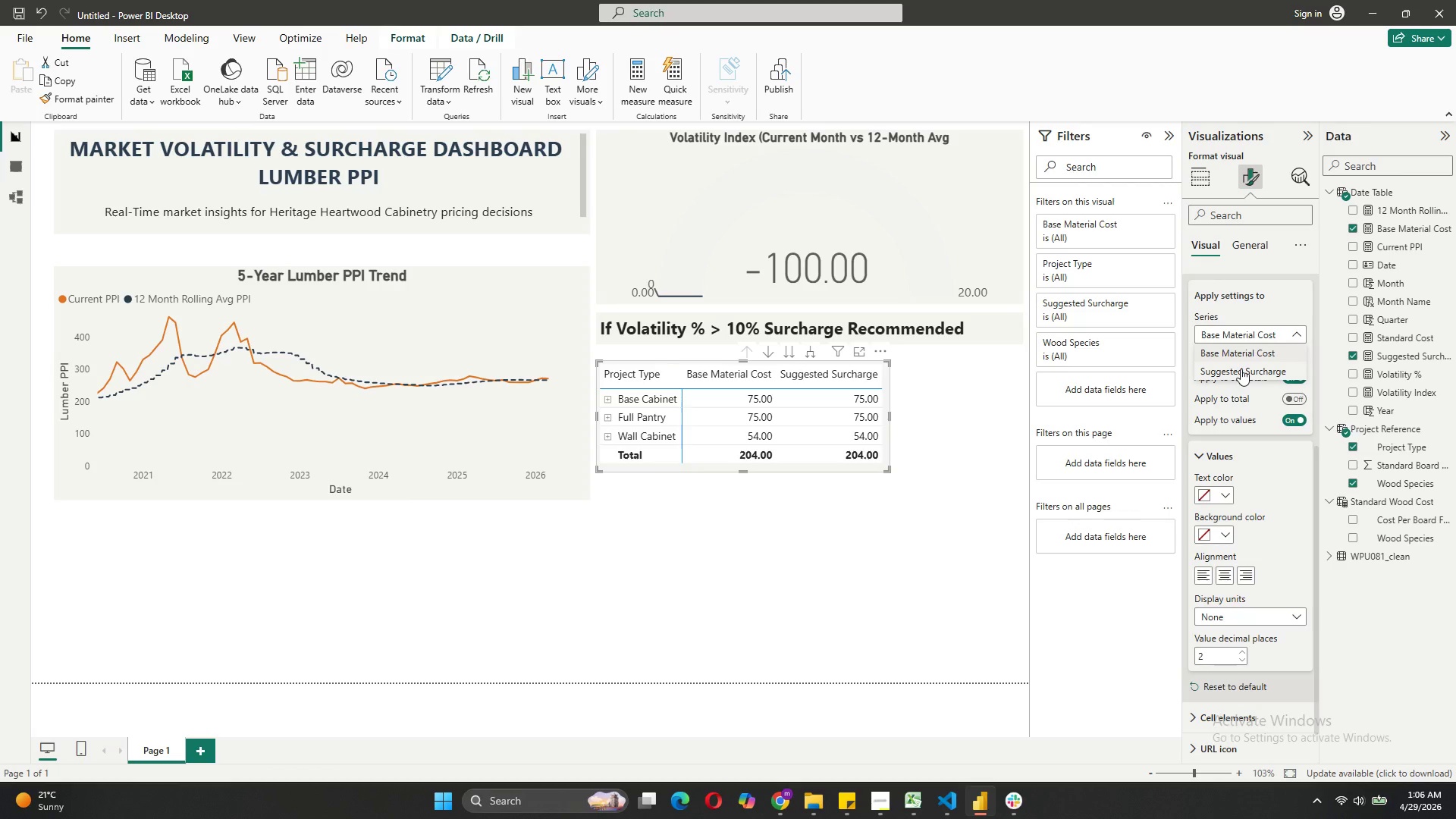 
left_click([1241, 369])
 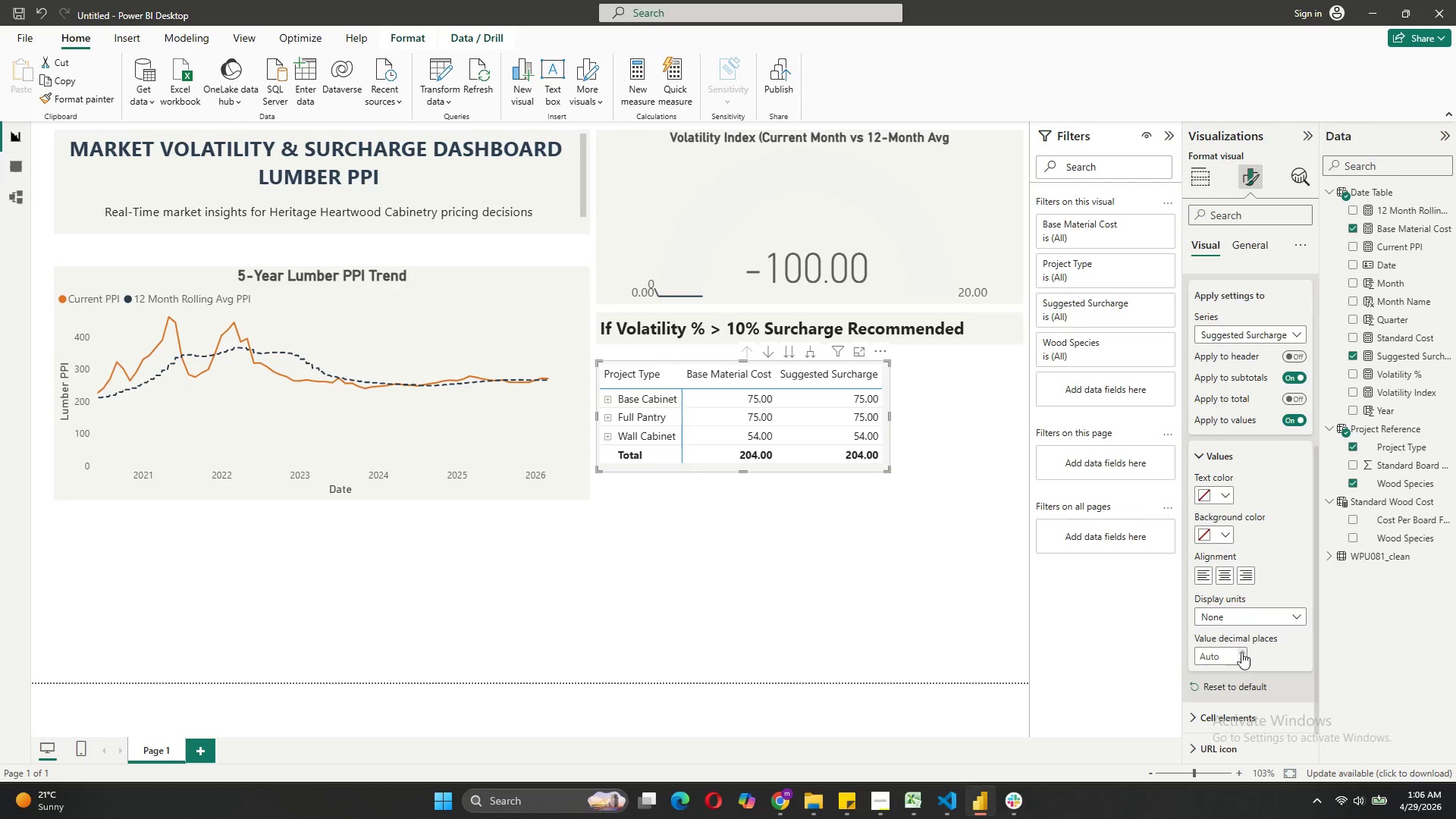 
left_click([1241, 652])
 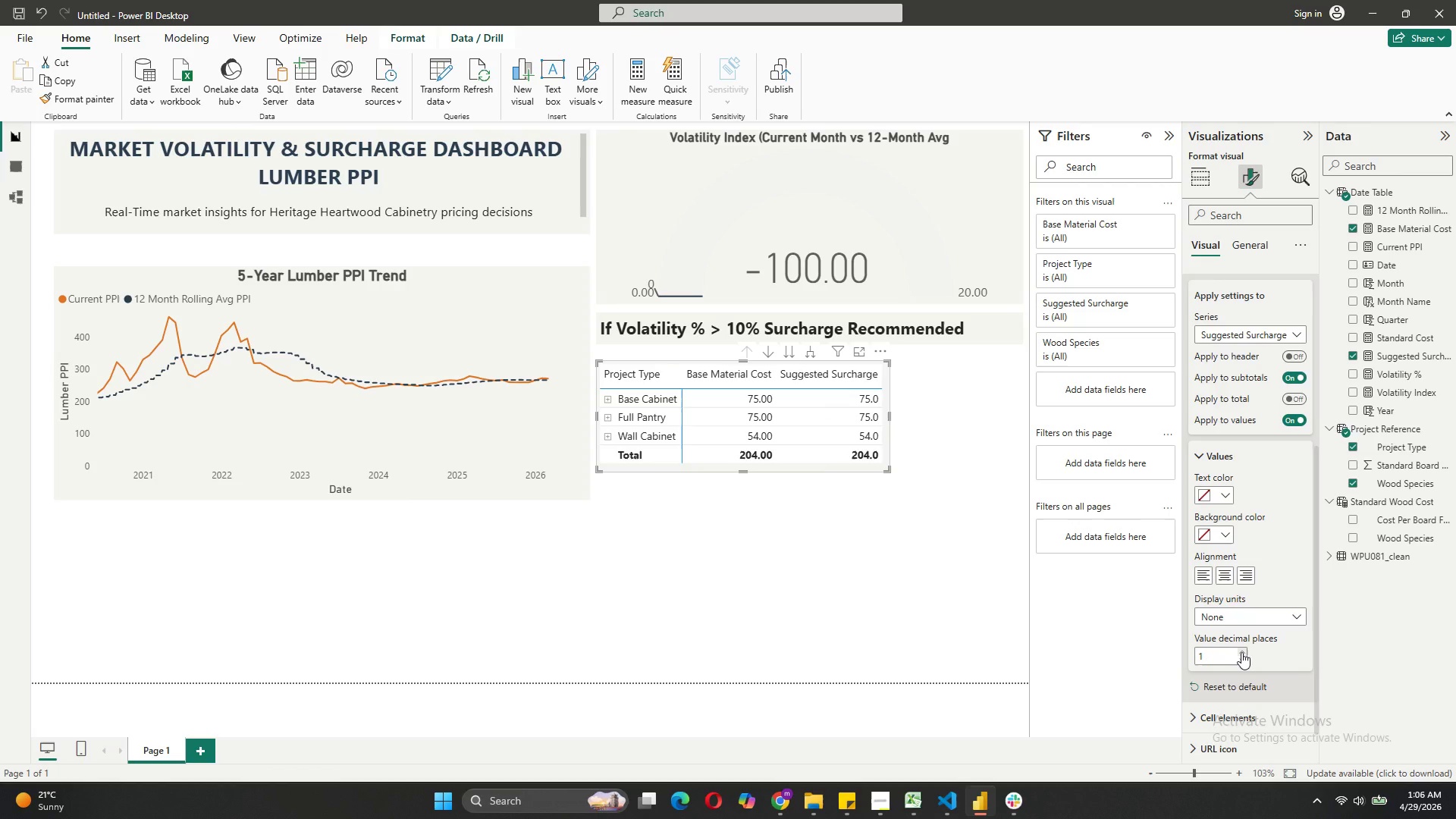 
left_click([1241, 652])
 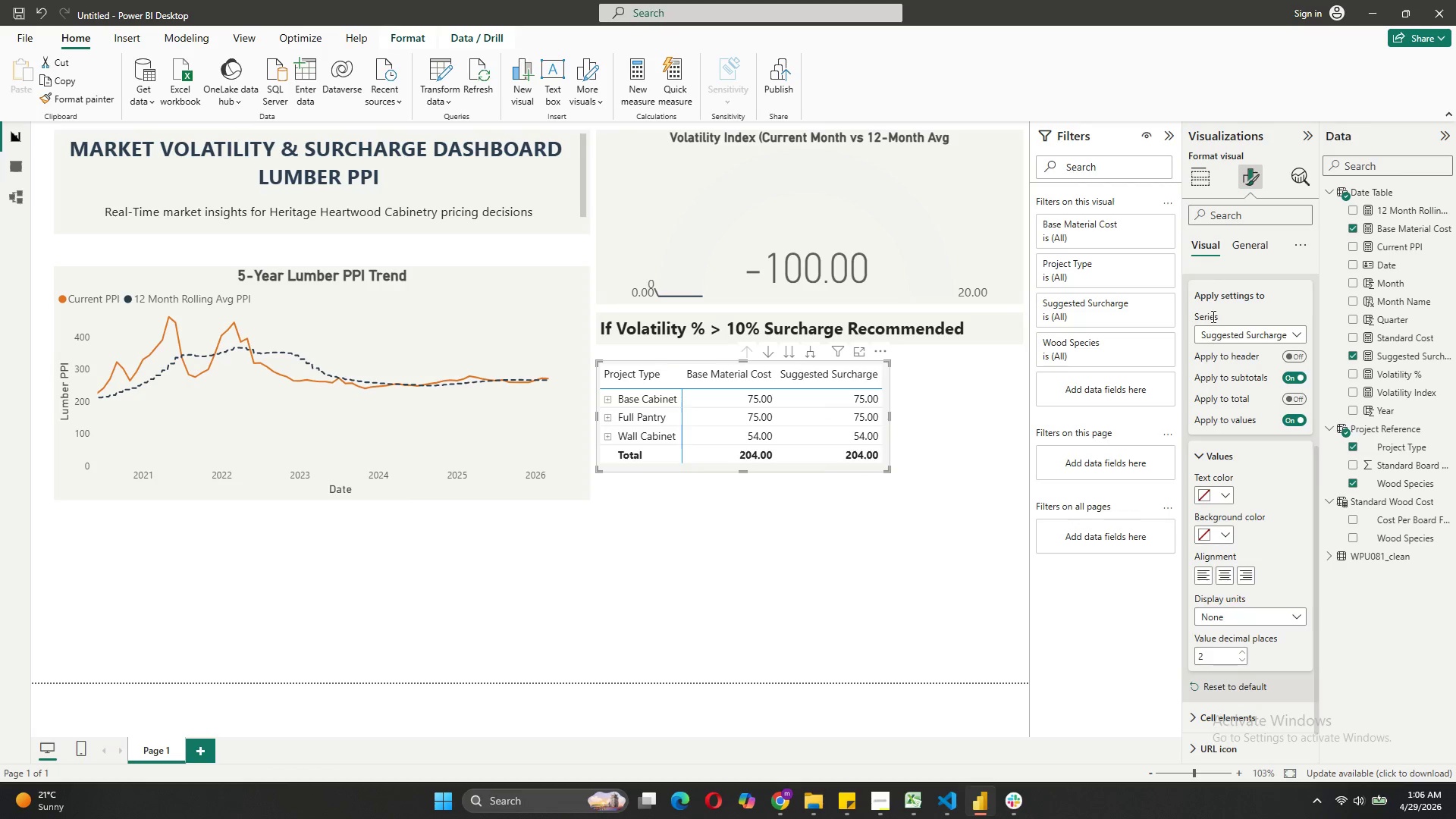 
scroll: coordinate [1294, 601], scroll_direction: up, amount: 4.0
 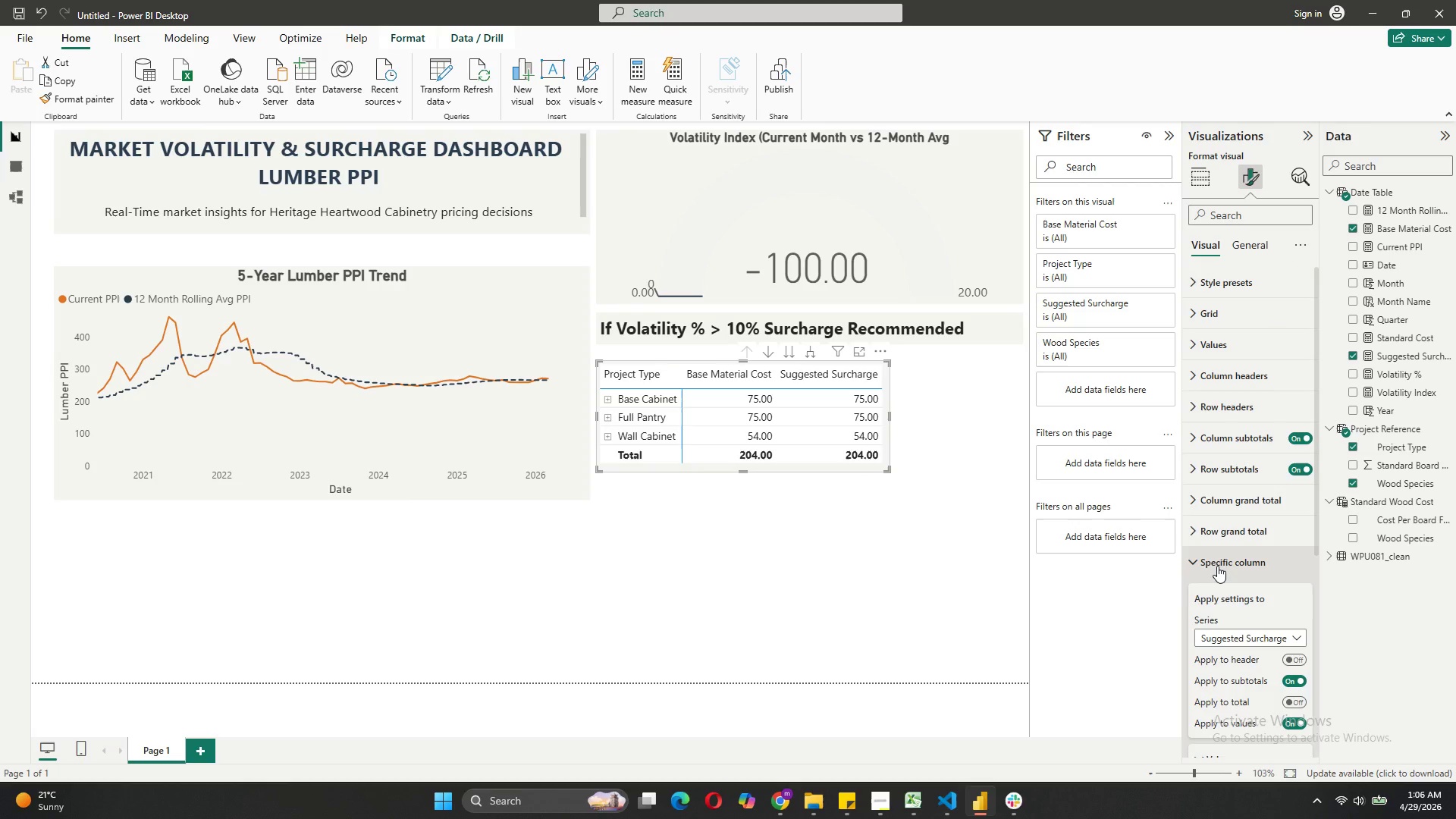 
left_click([1217, 566])
 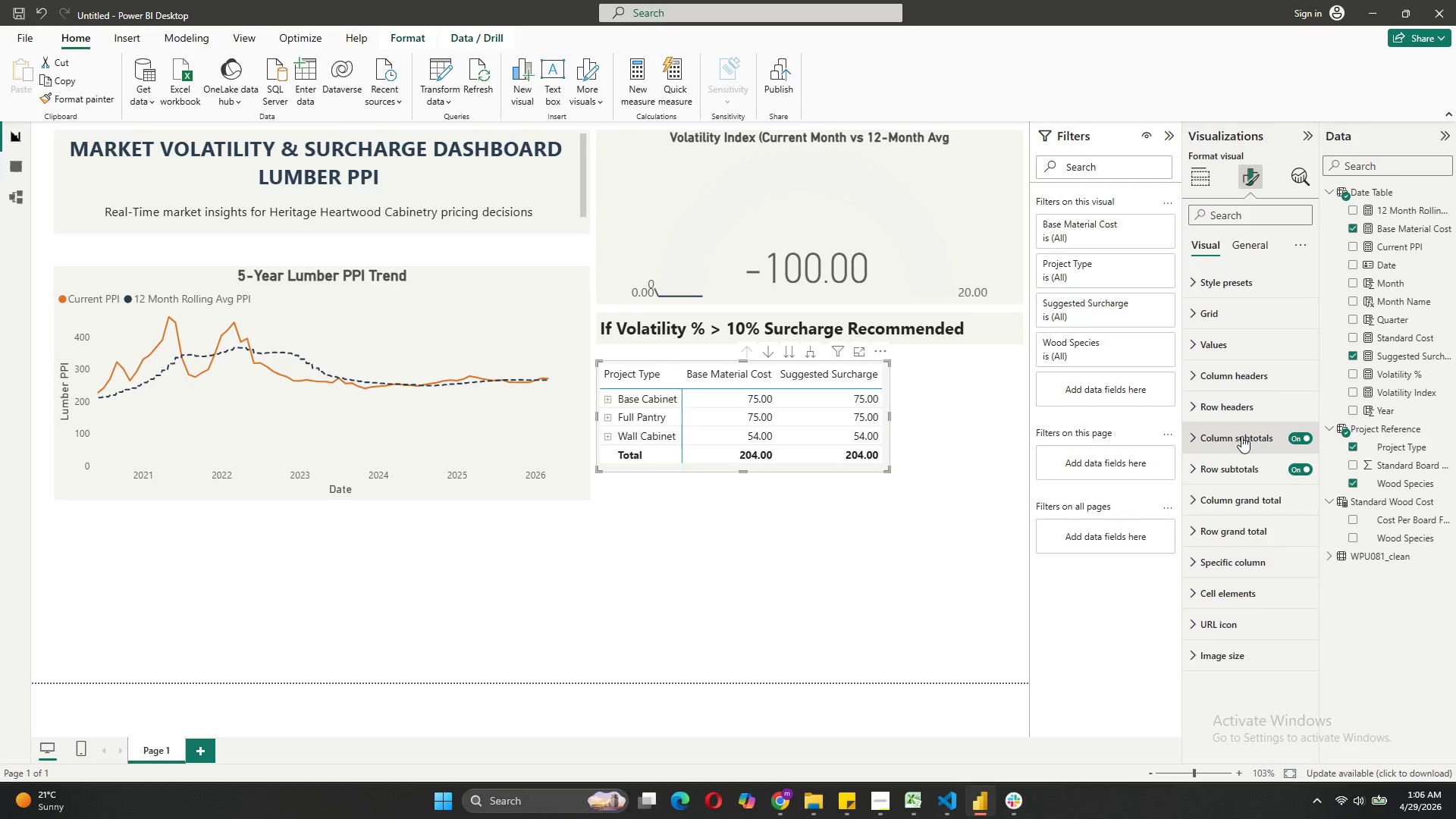 
wait(6.77)
 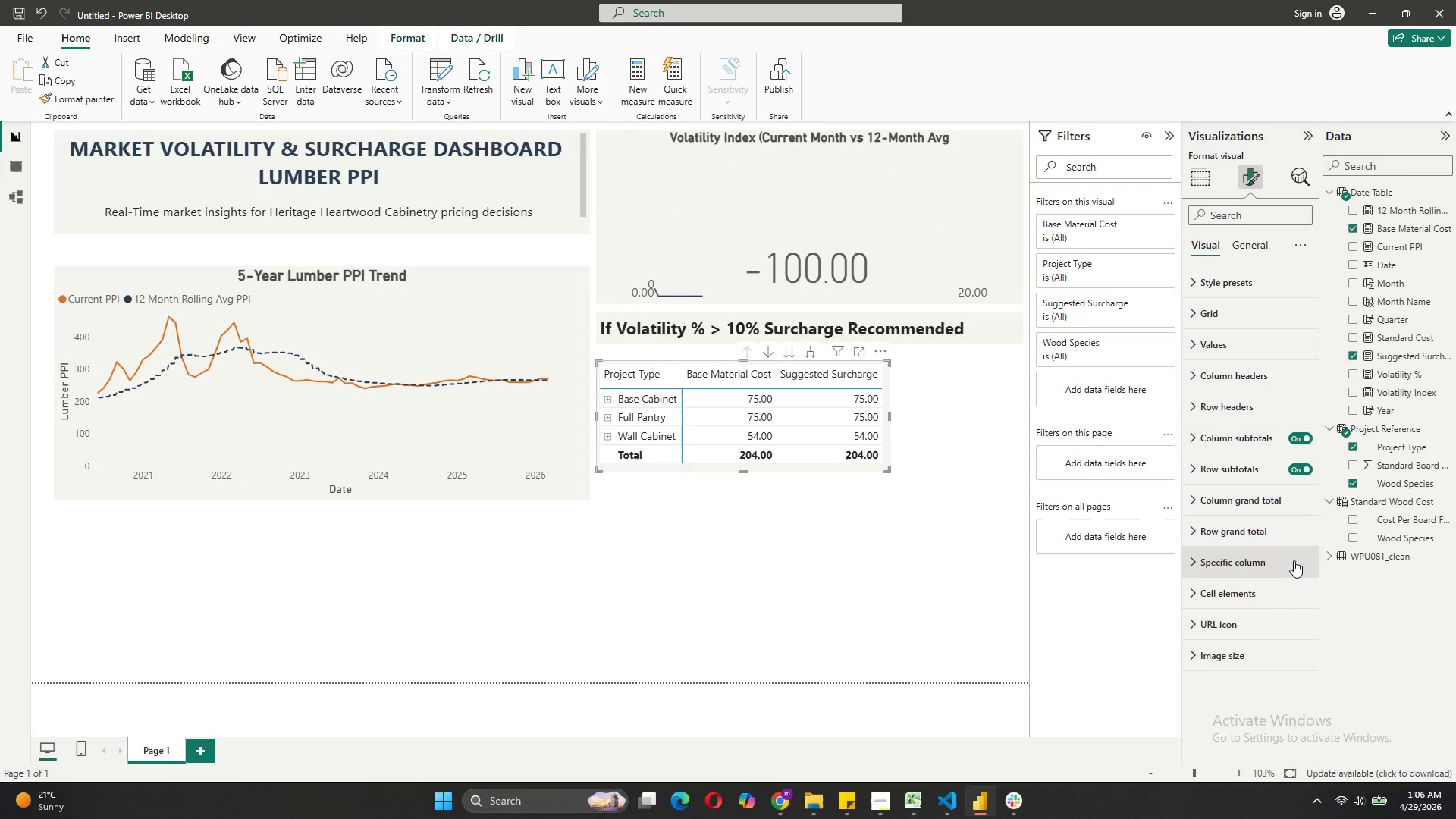 
left_click([1241, 242])
 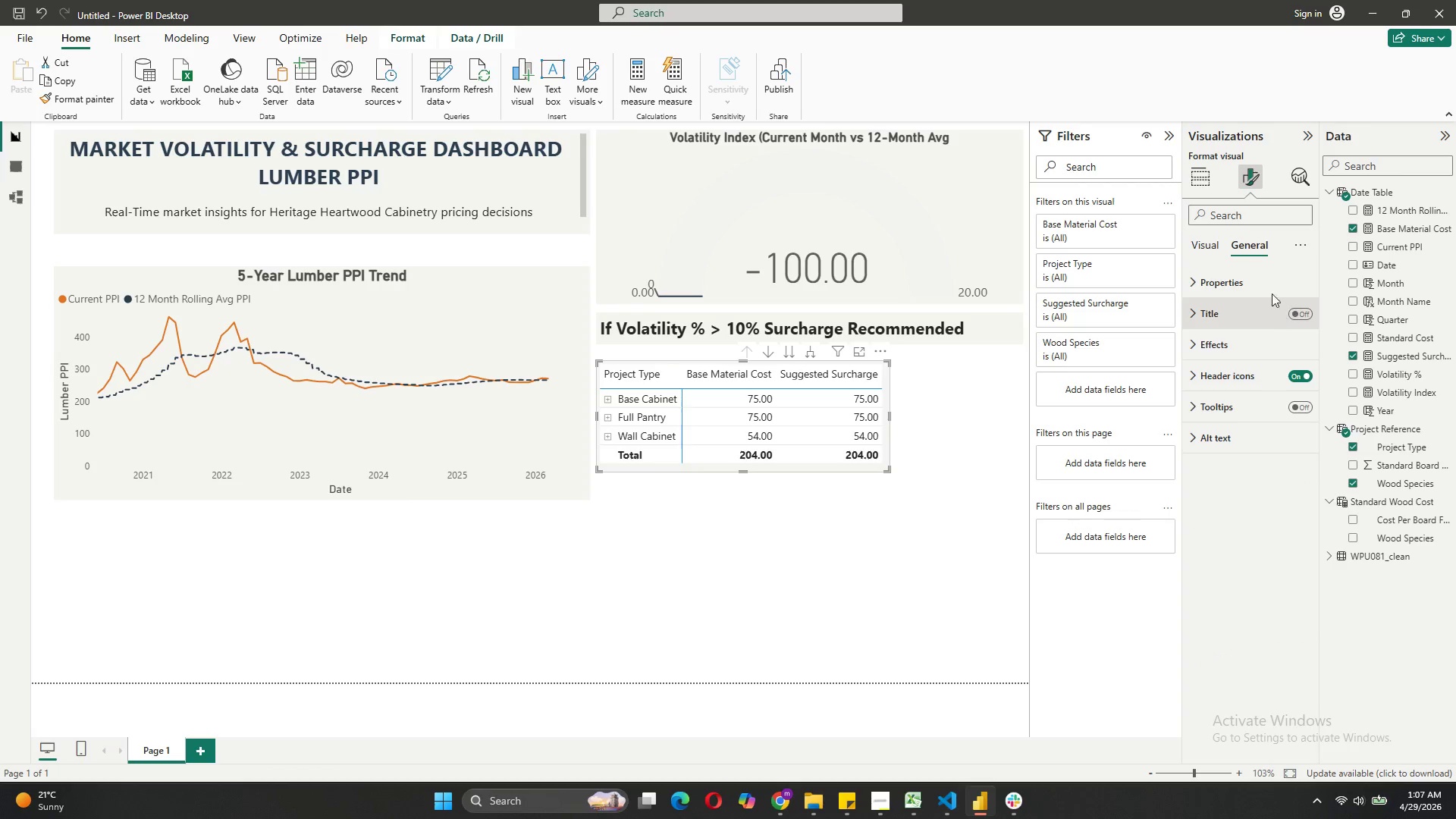 
left_click([1253, 315])
 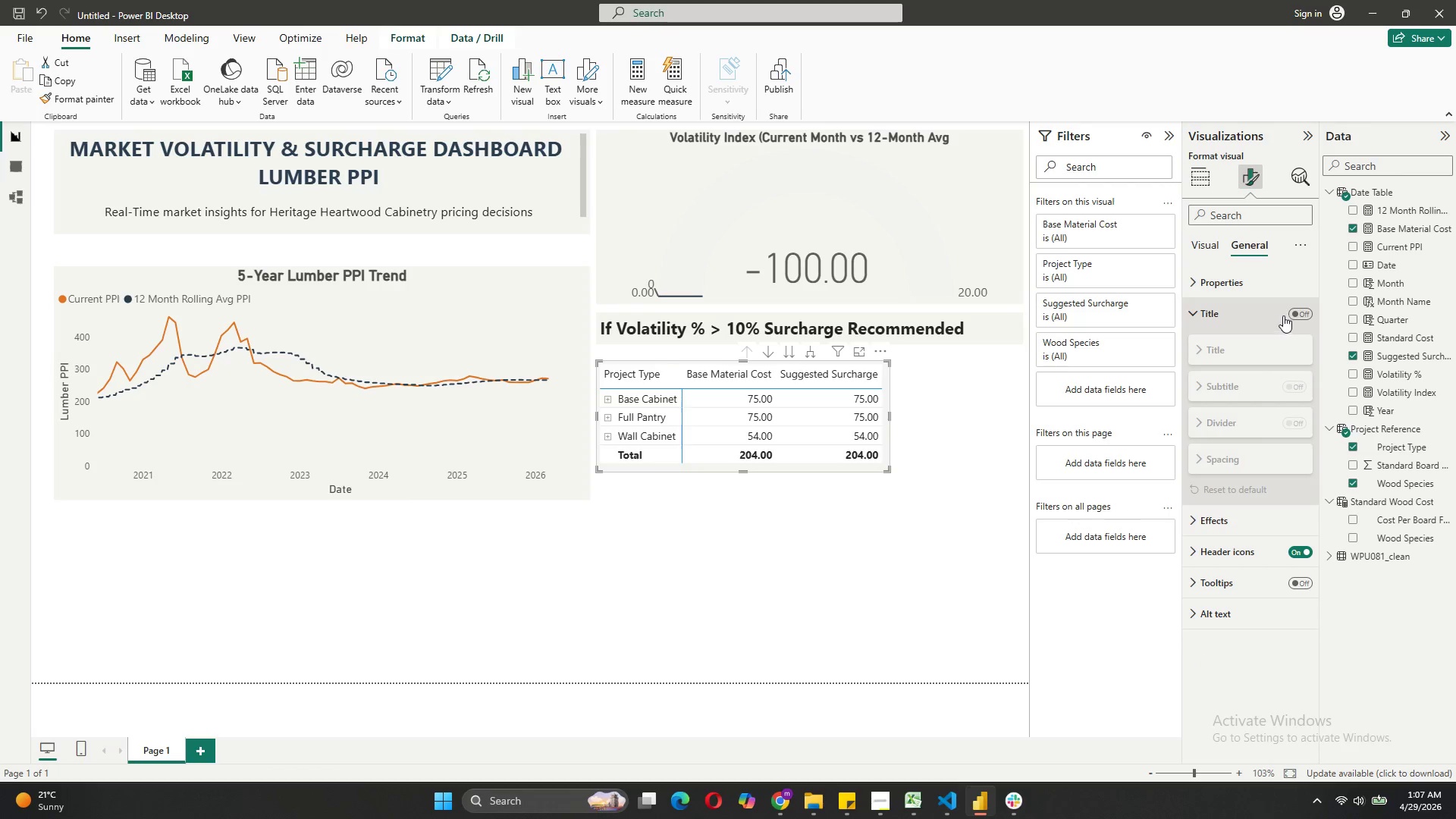 
left_click([1297, 314])
 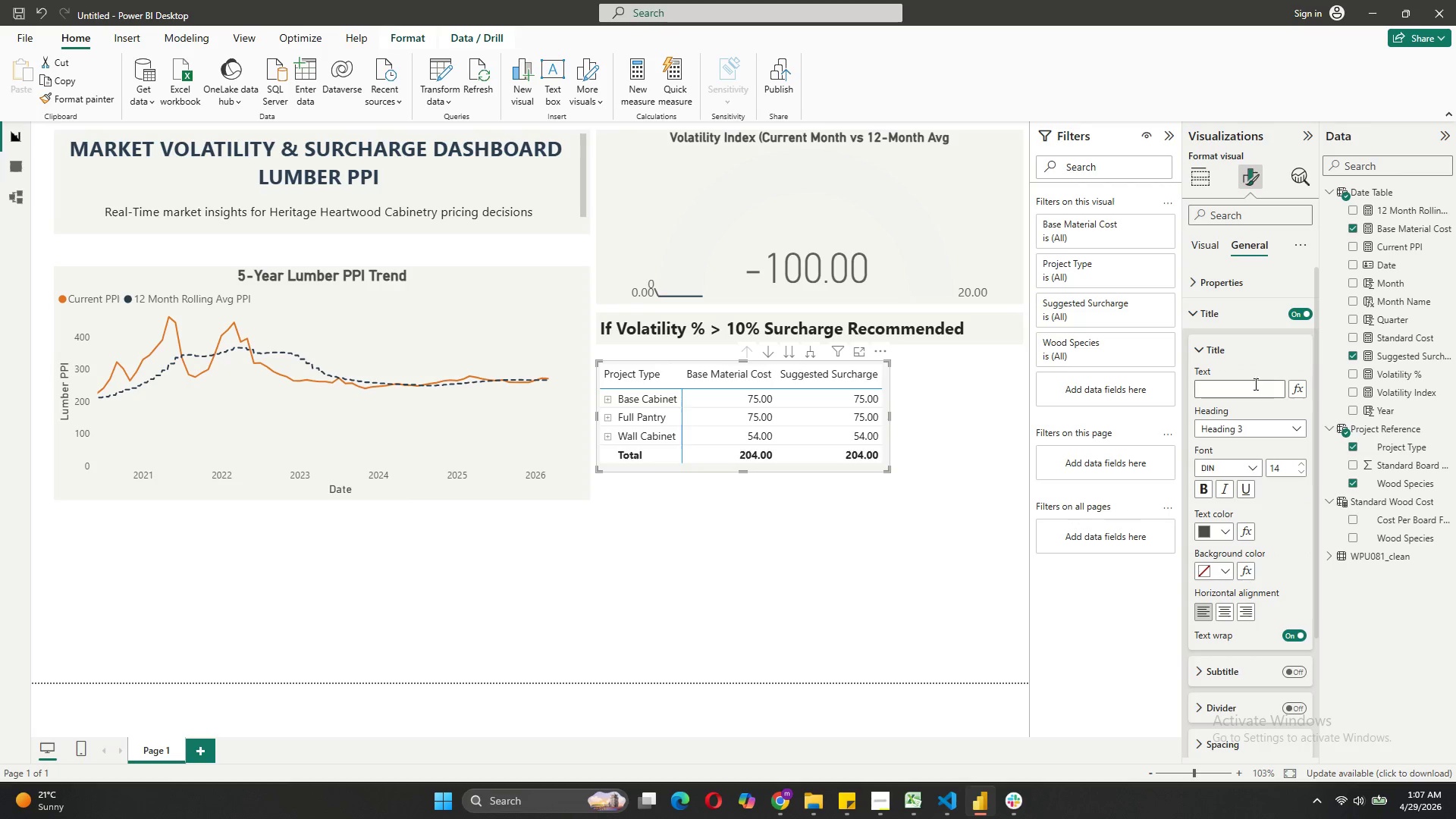 
left_click([1244, 391])
 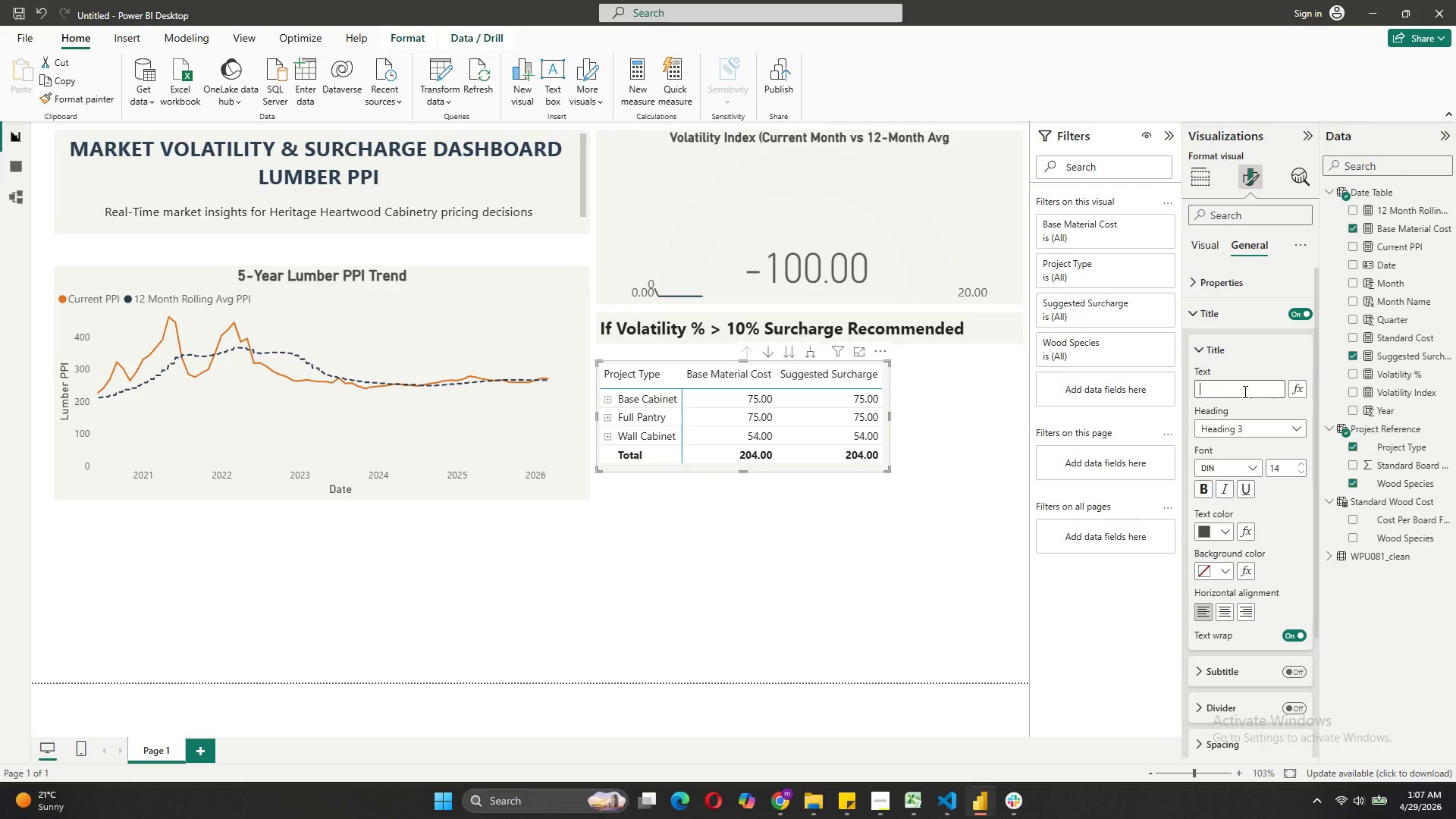 
type(Suggested MAR)
key(Backspace)
key(Backspace)
type(arket Volatility Surcharge by Project & Wood Species)
 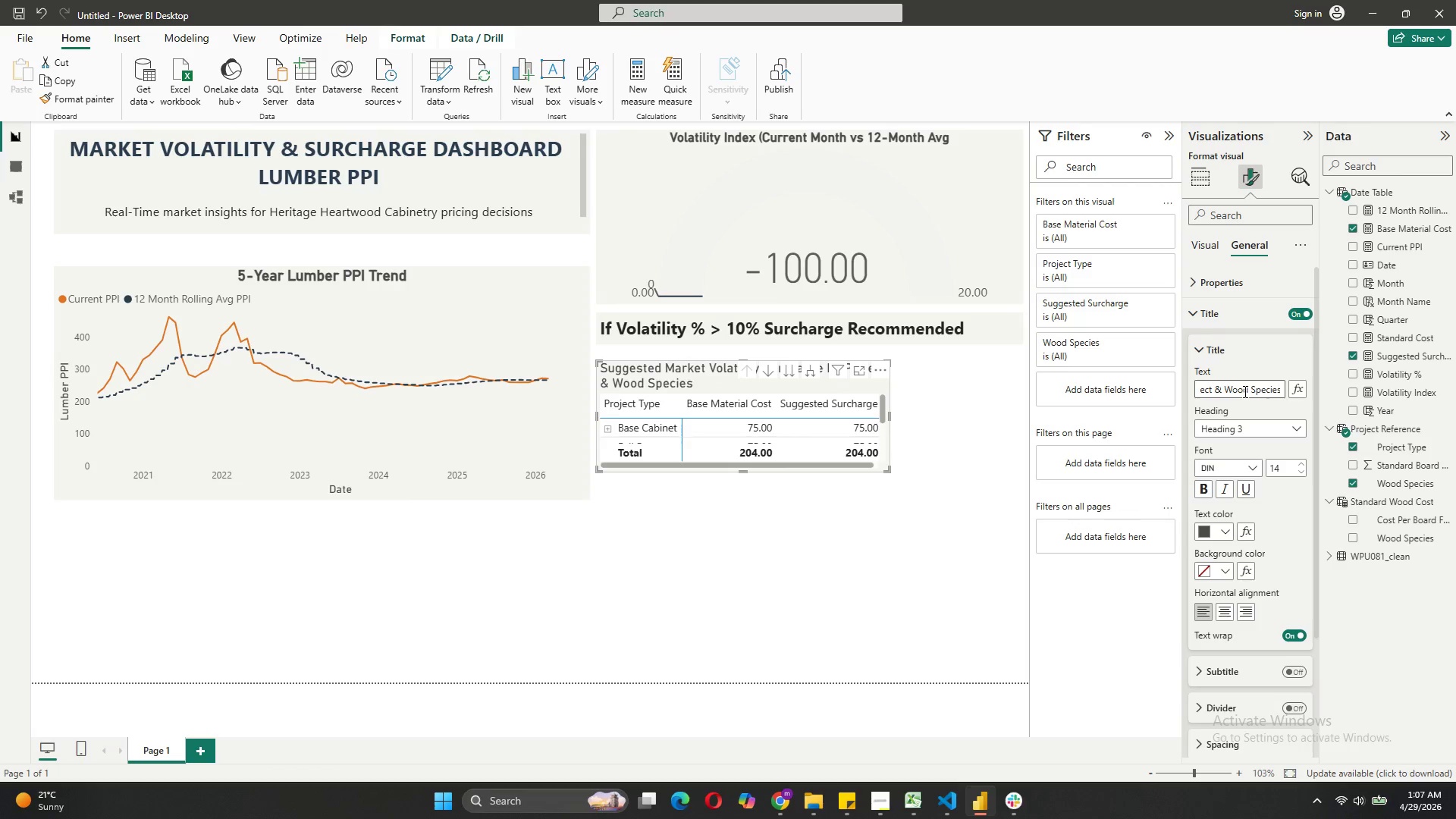 
wait(6.28)
 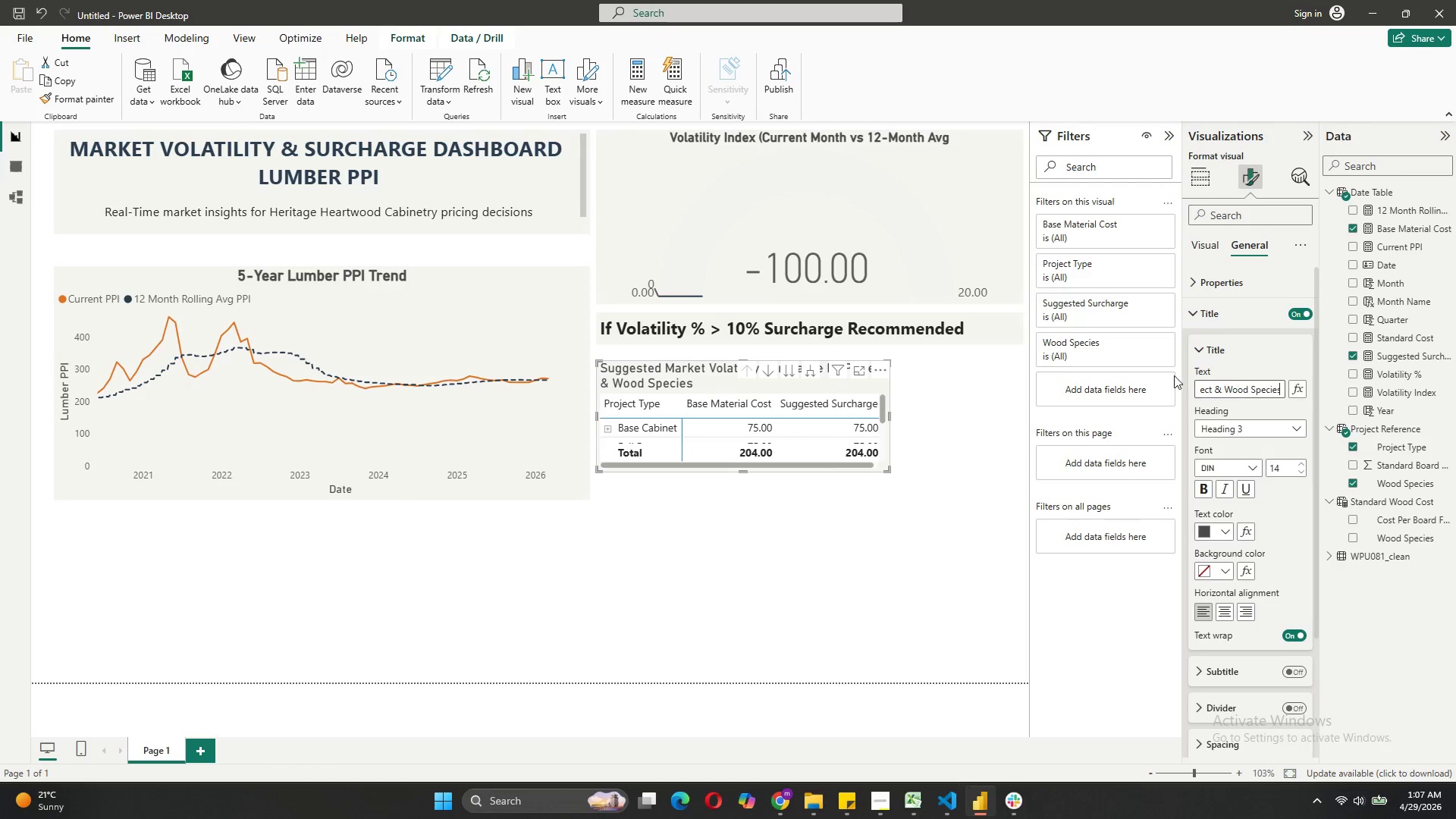 
left_click([1230, 615])
 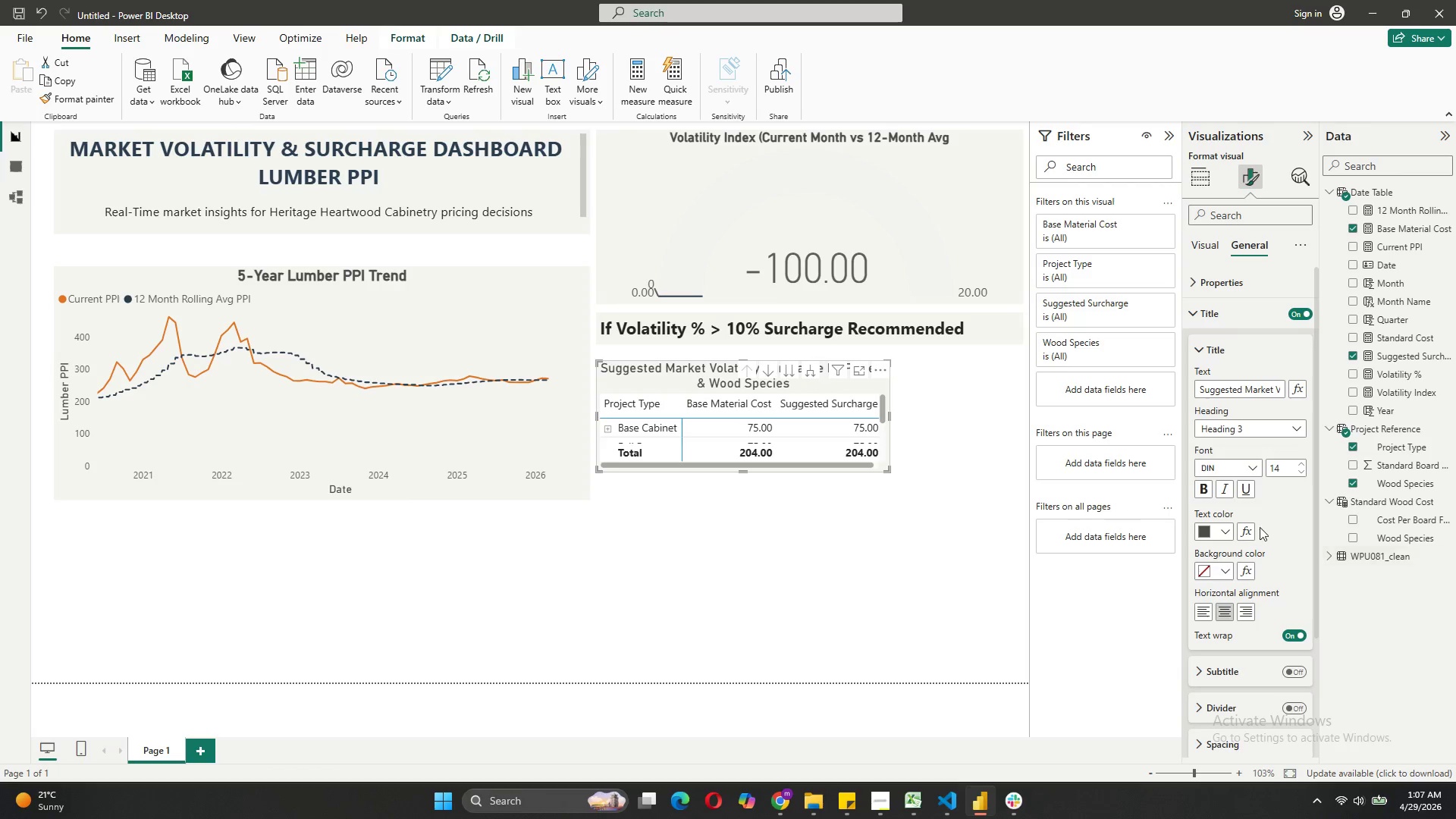 
left_click([1204, 491])
 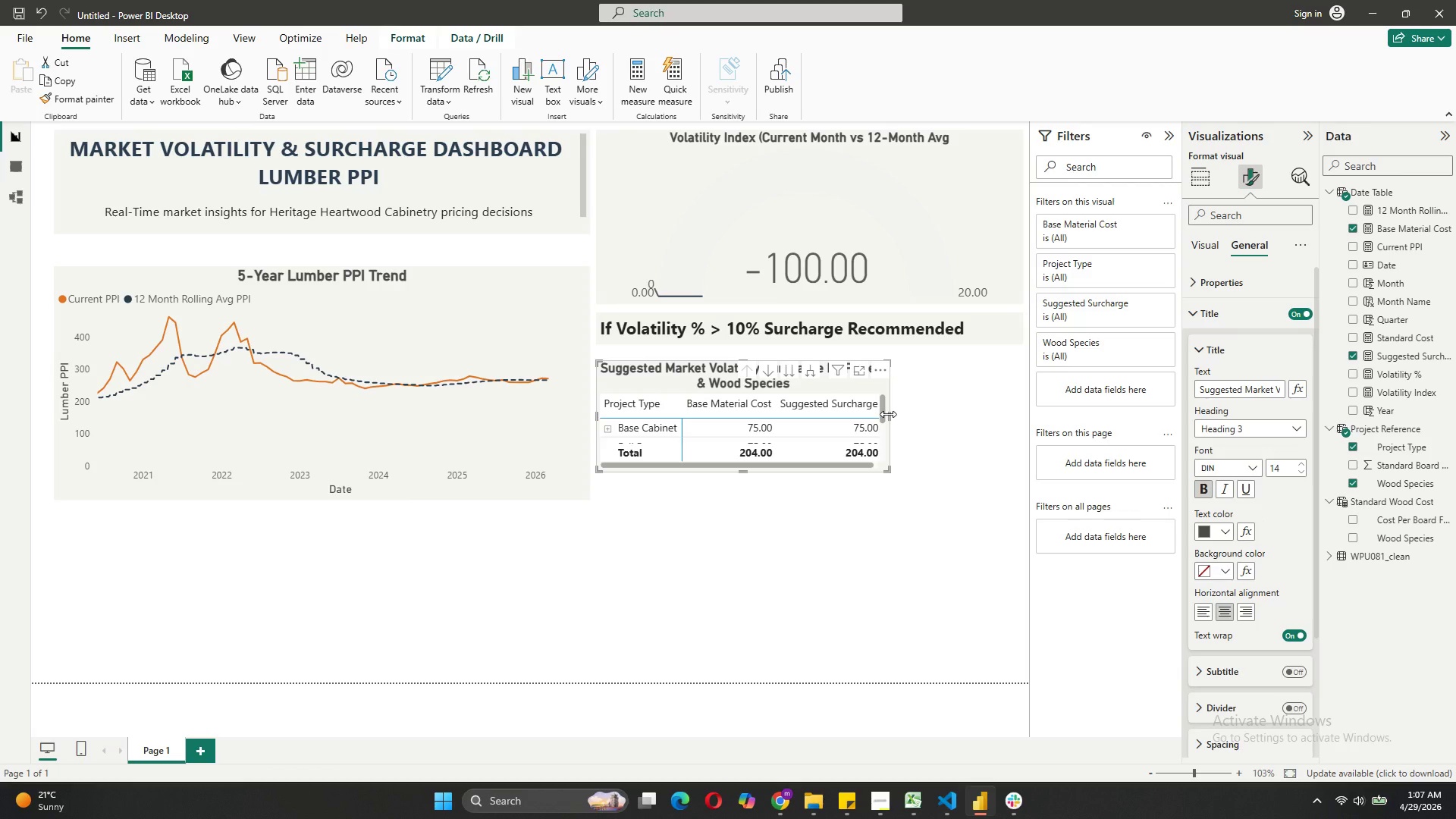 
left_click_drag(start_coordinate=[888, 414], to_coordinate=[939, 422])
 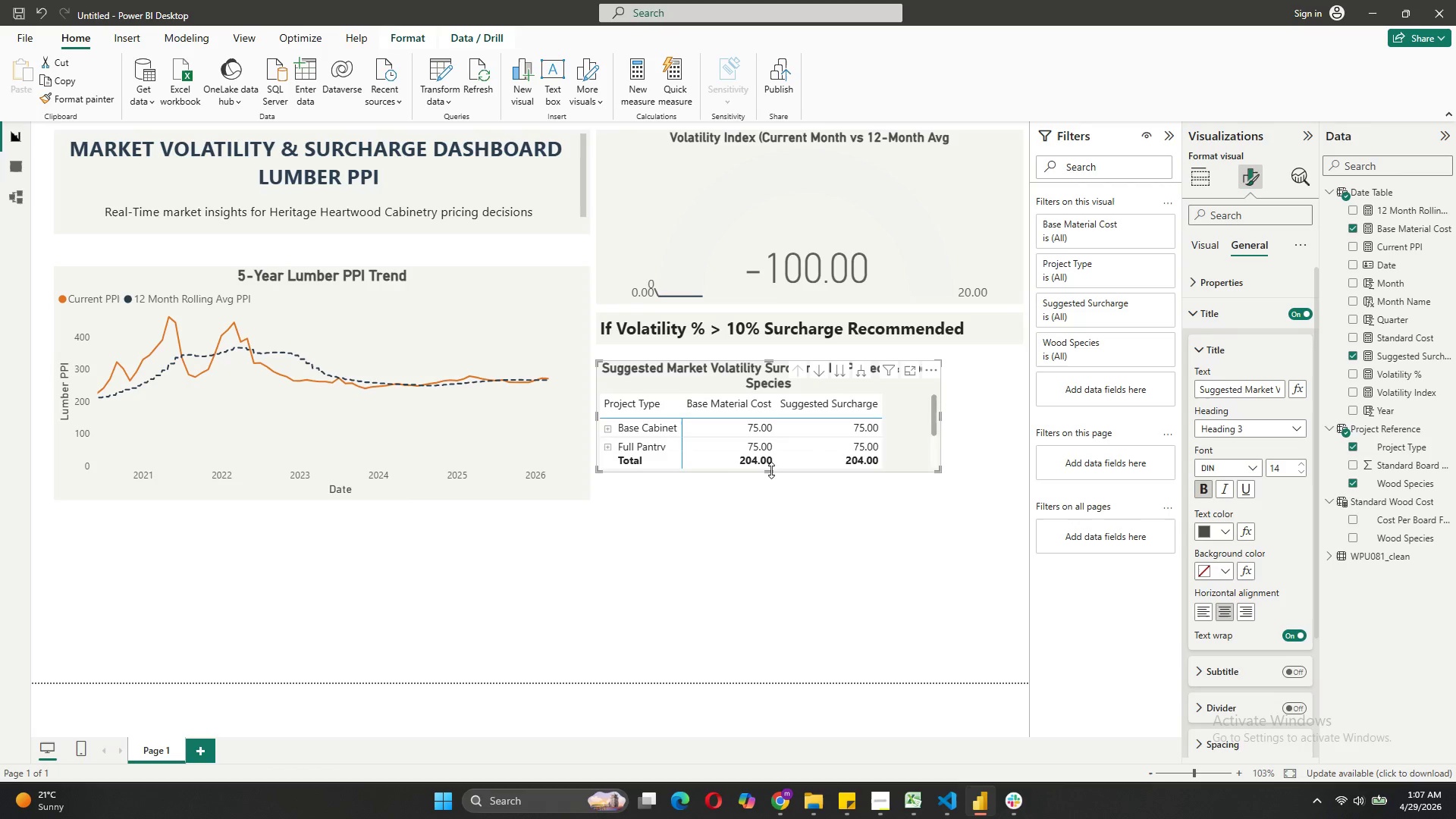 
left_click_drag(start_coordinate=[771, 470], to_coordinate=[770, 515])
 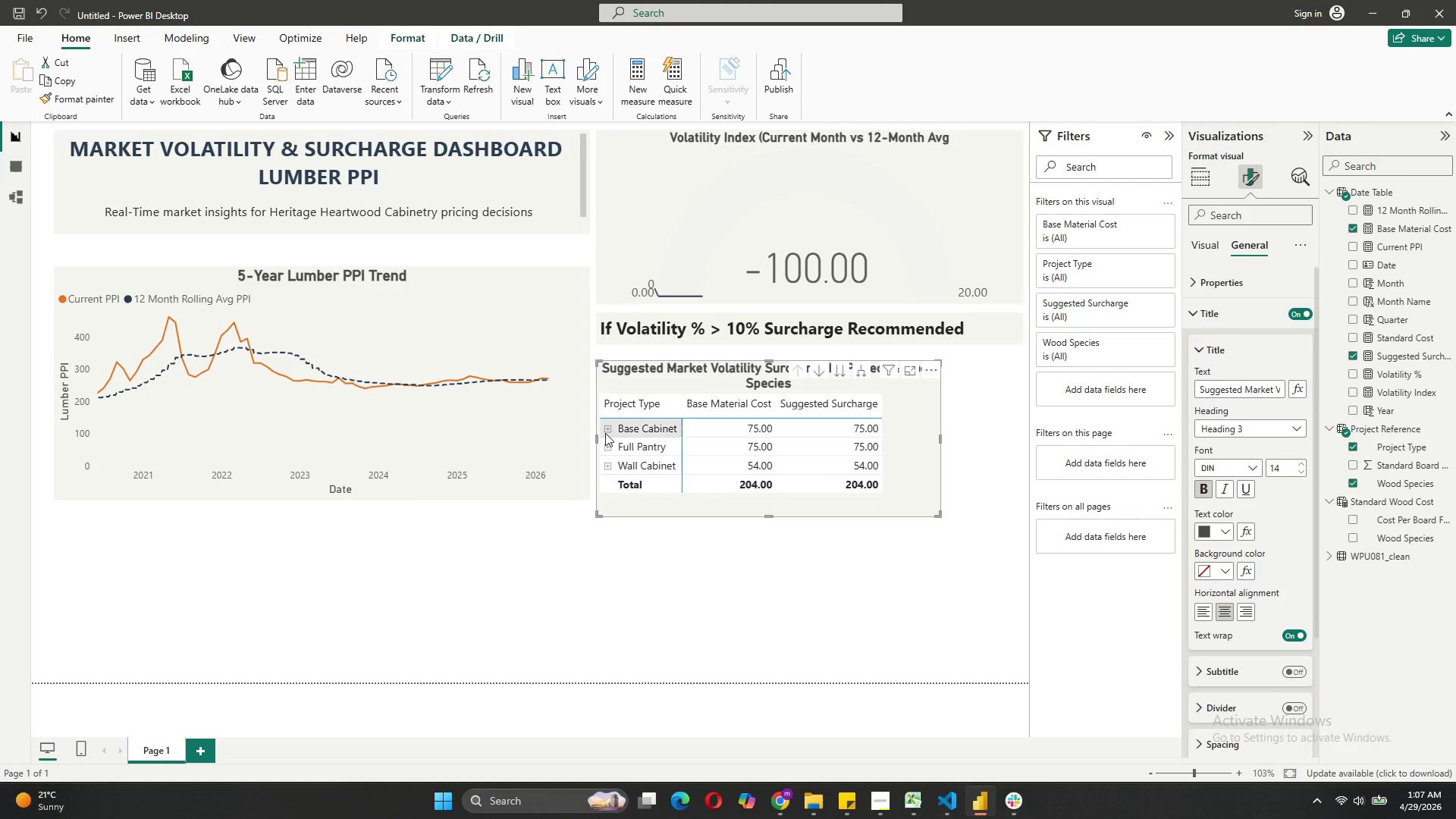 
left_click([605, 432])
 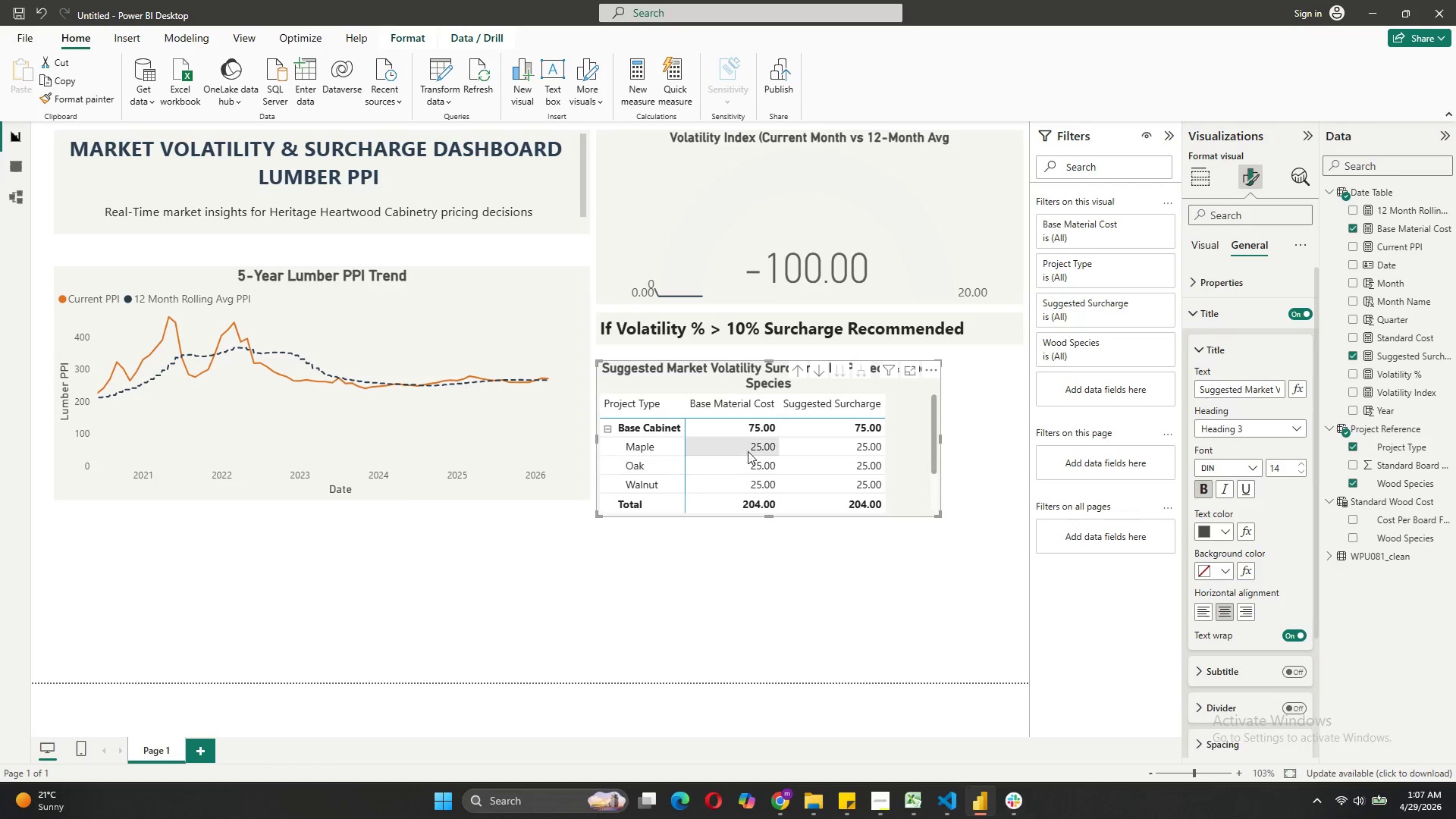 
scroll: coordinate [748, 451], scroll_direction: down, amount: 2.0
 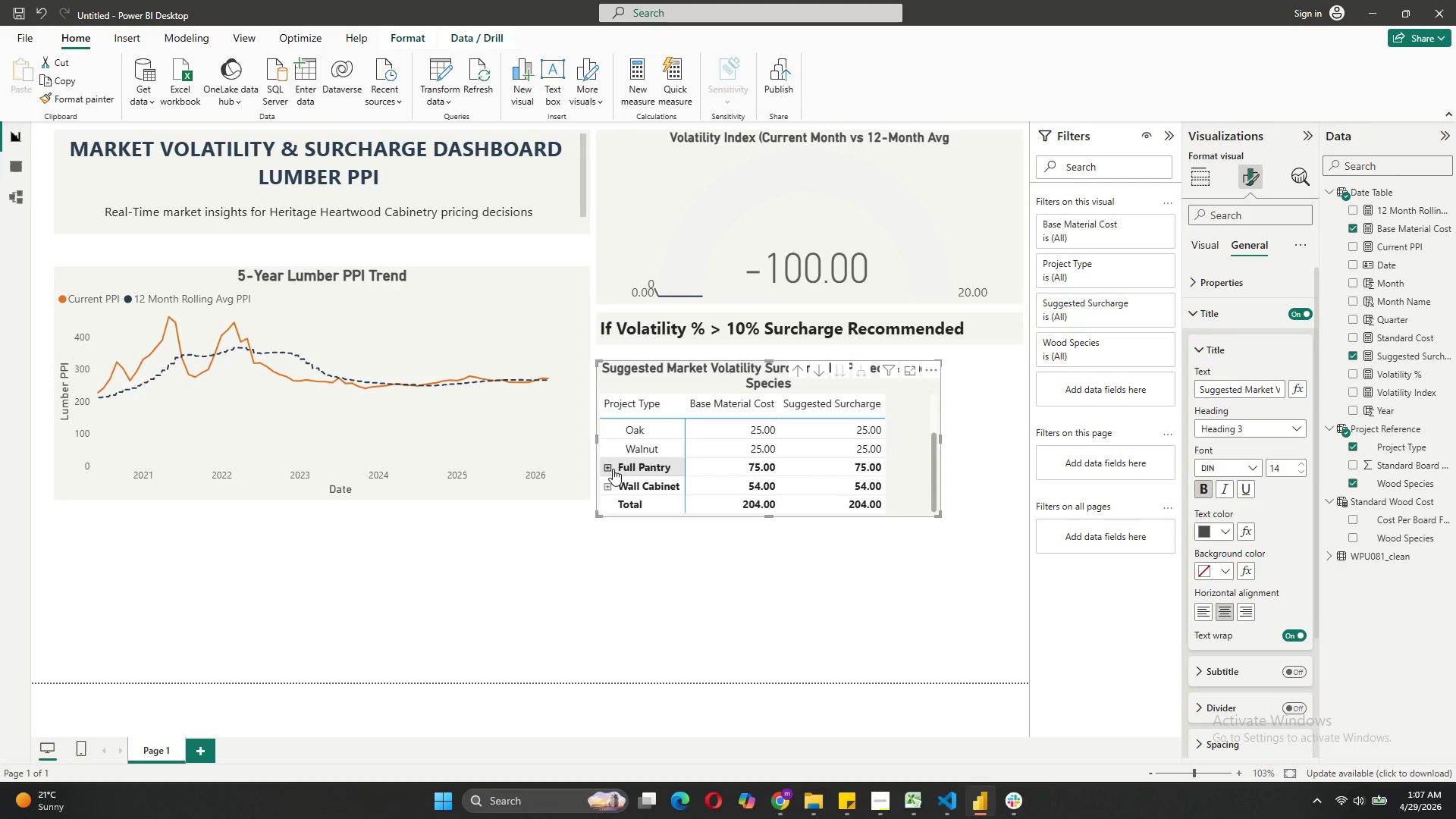 
left_click([608, 469])
 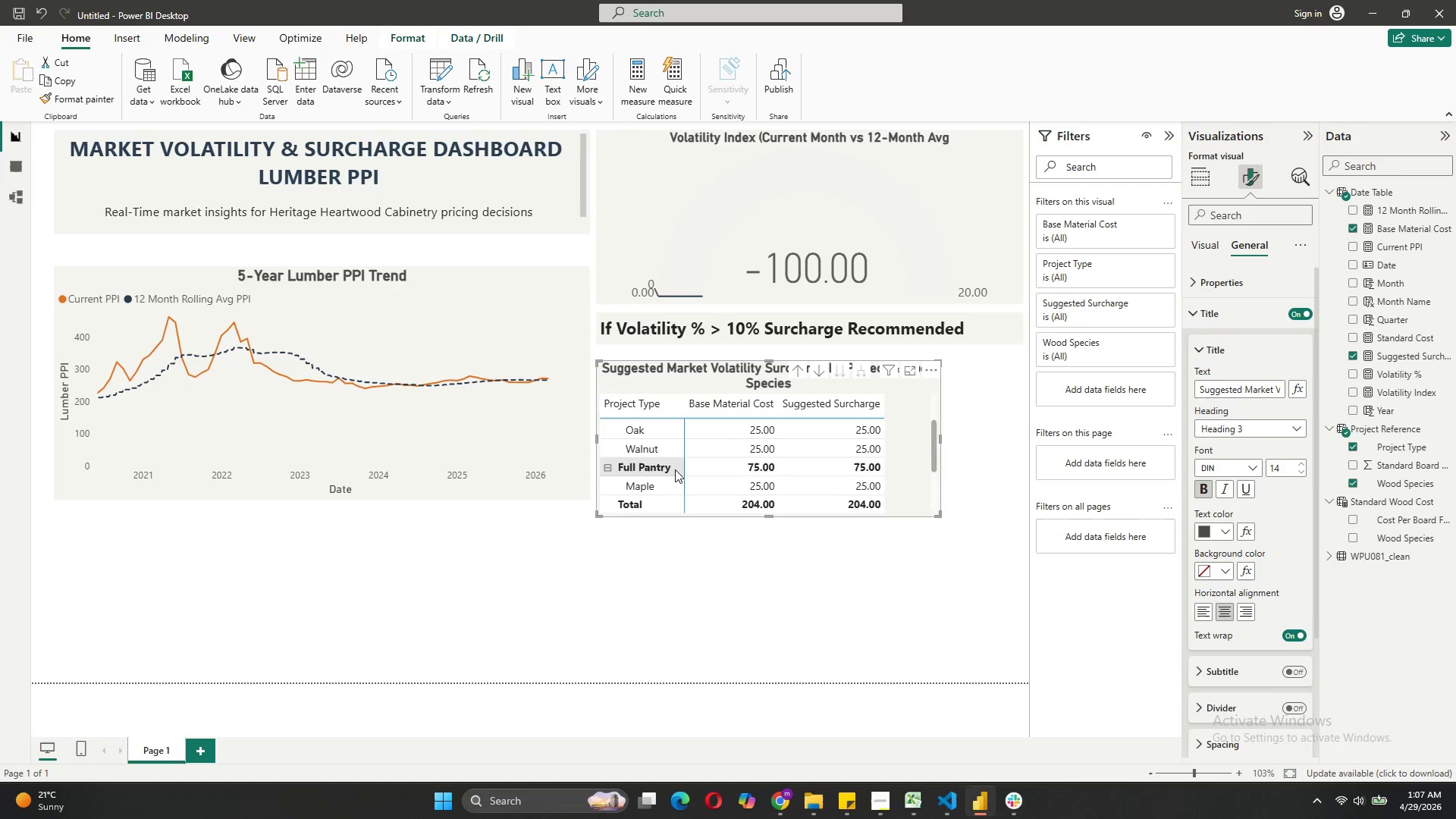 
scroll: coordinate [675, 469], scroll_direction: down, amount: 3.0
 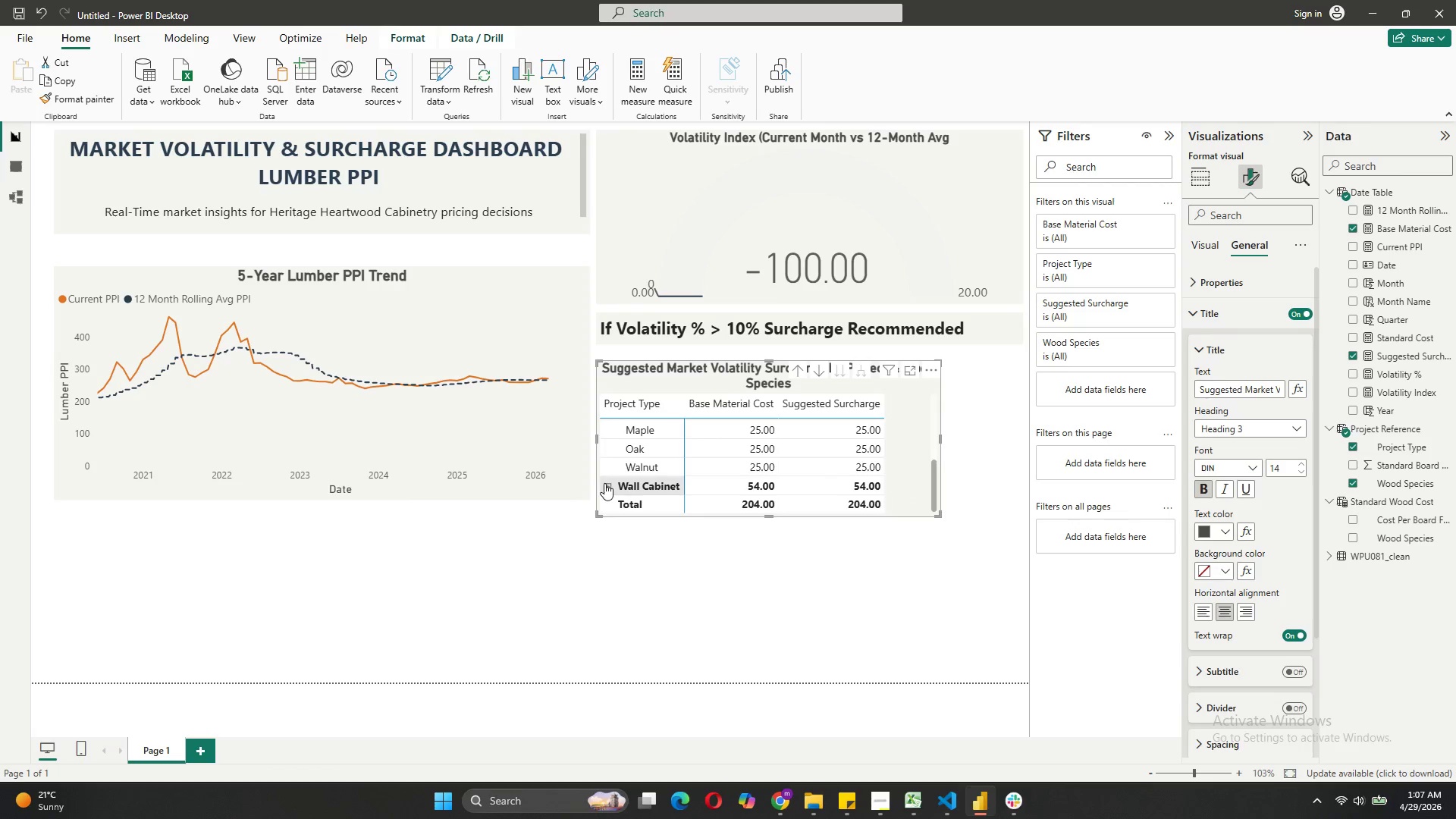 
left_click([605, 483])
 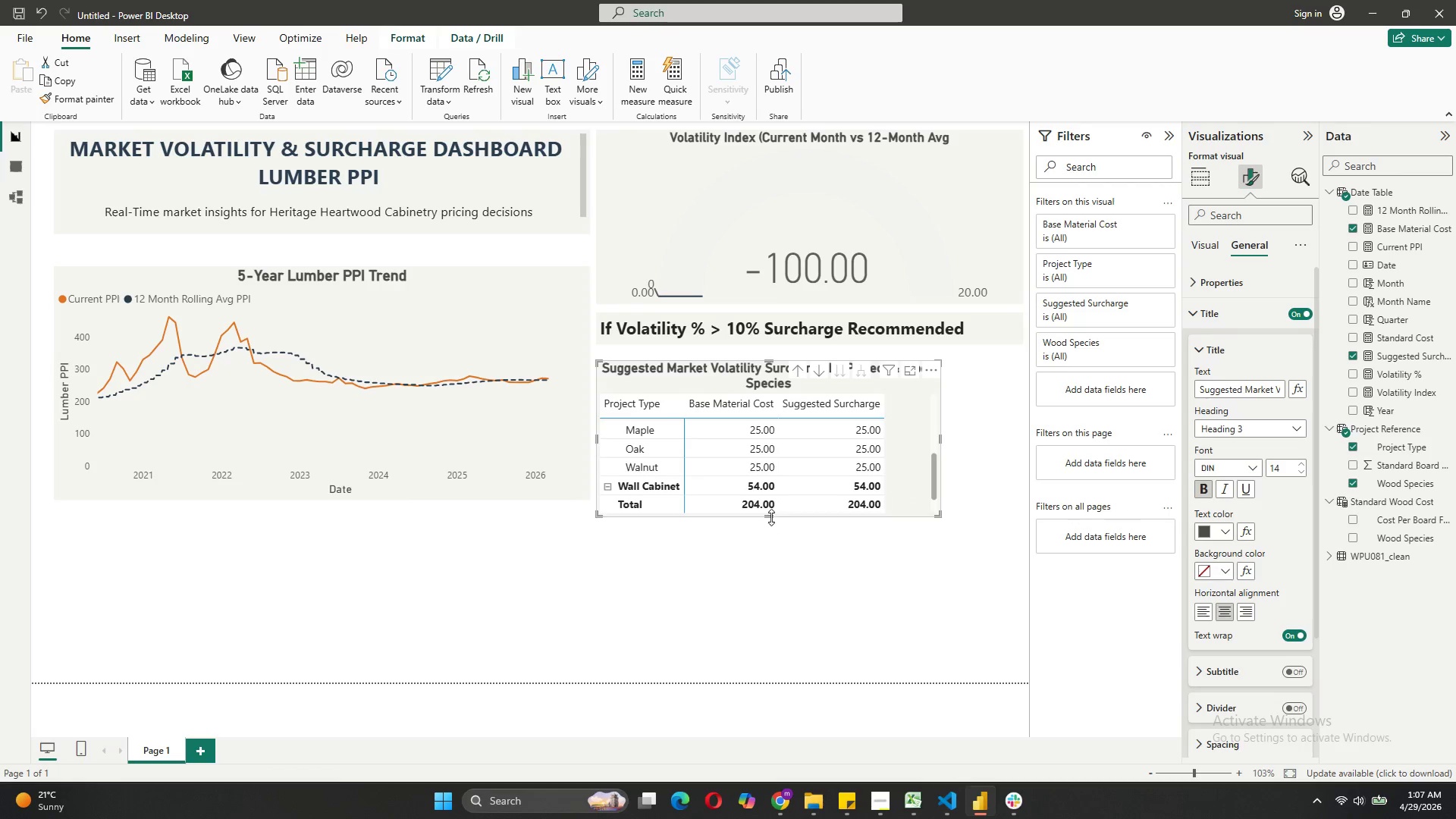 
left_click_drag(start_coordinate=[771, 516], to_coordinate=[752, 626])
 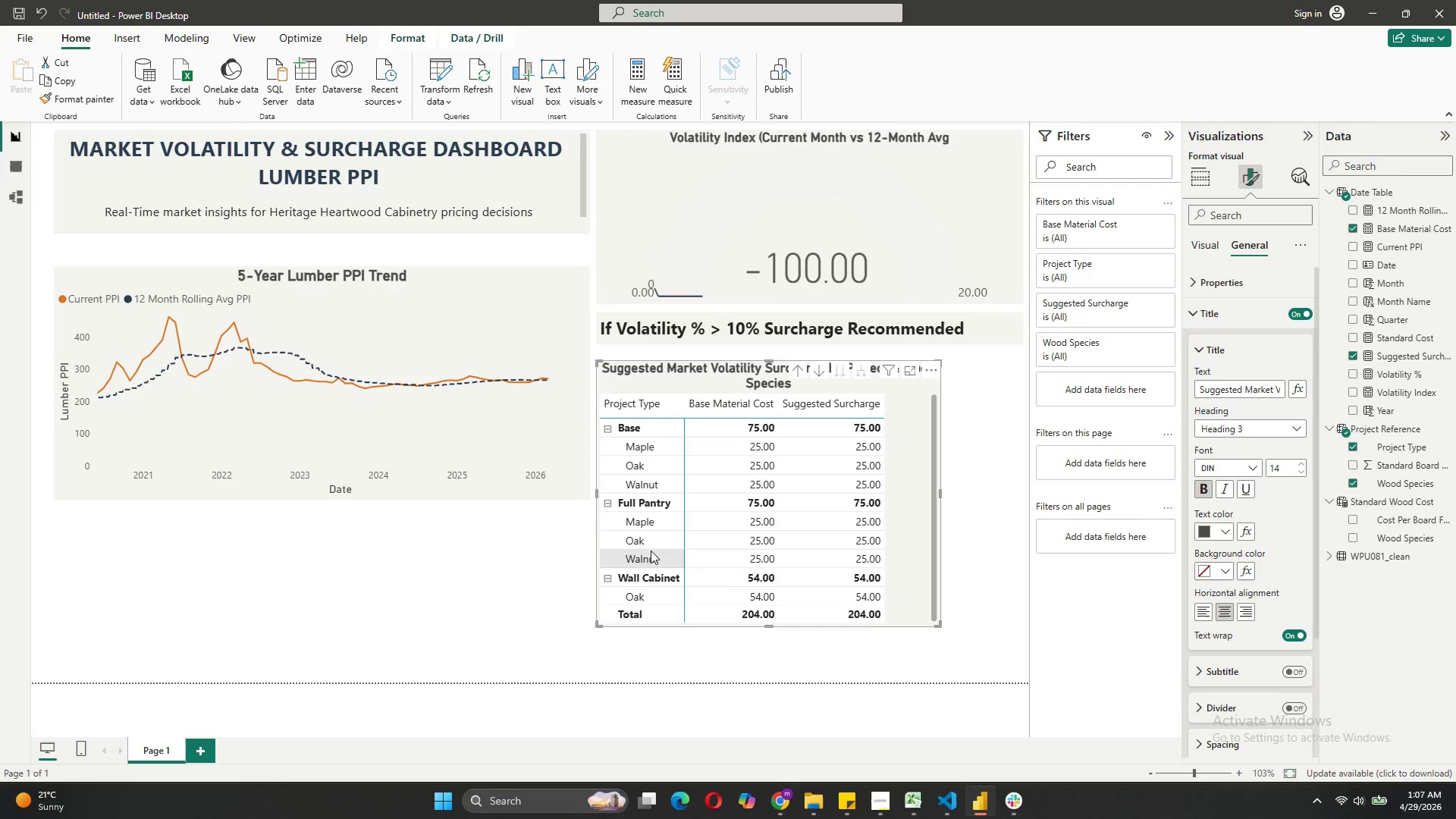 
scroll: coordinate [651, 548], scroll_direction: down, amount: 2.0
 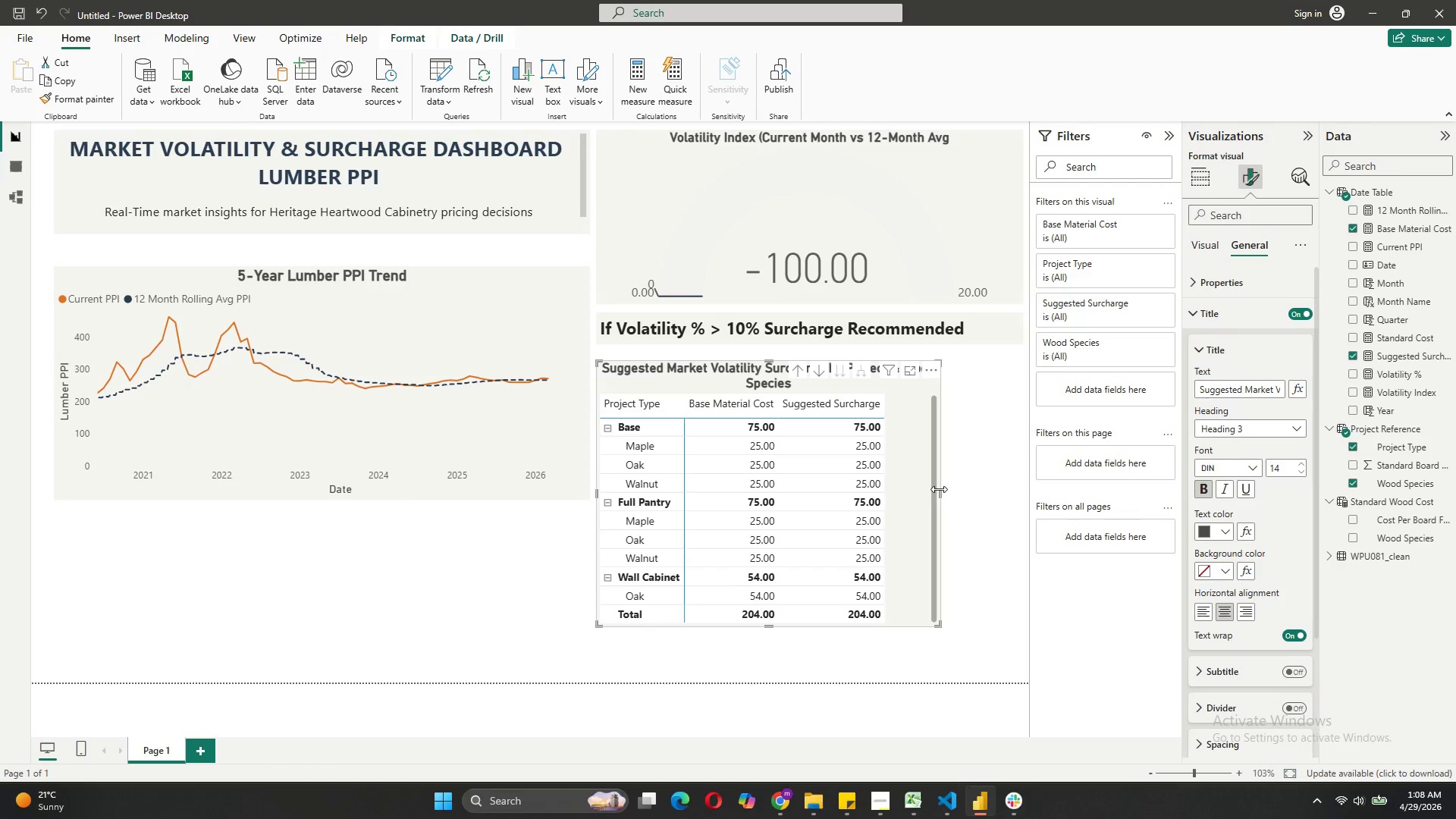 
left_click([971, 473])
 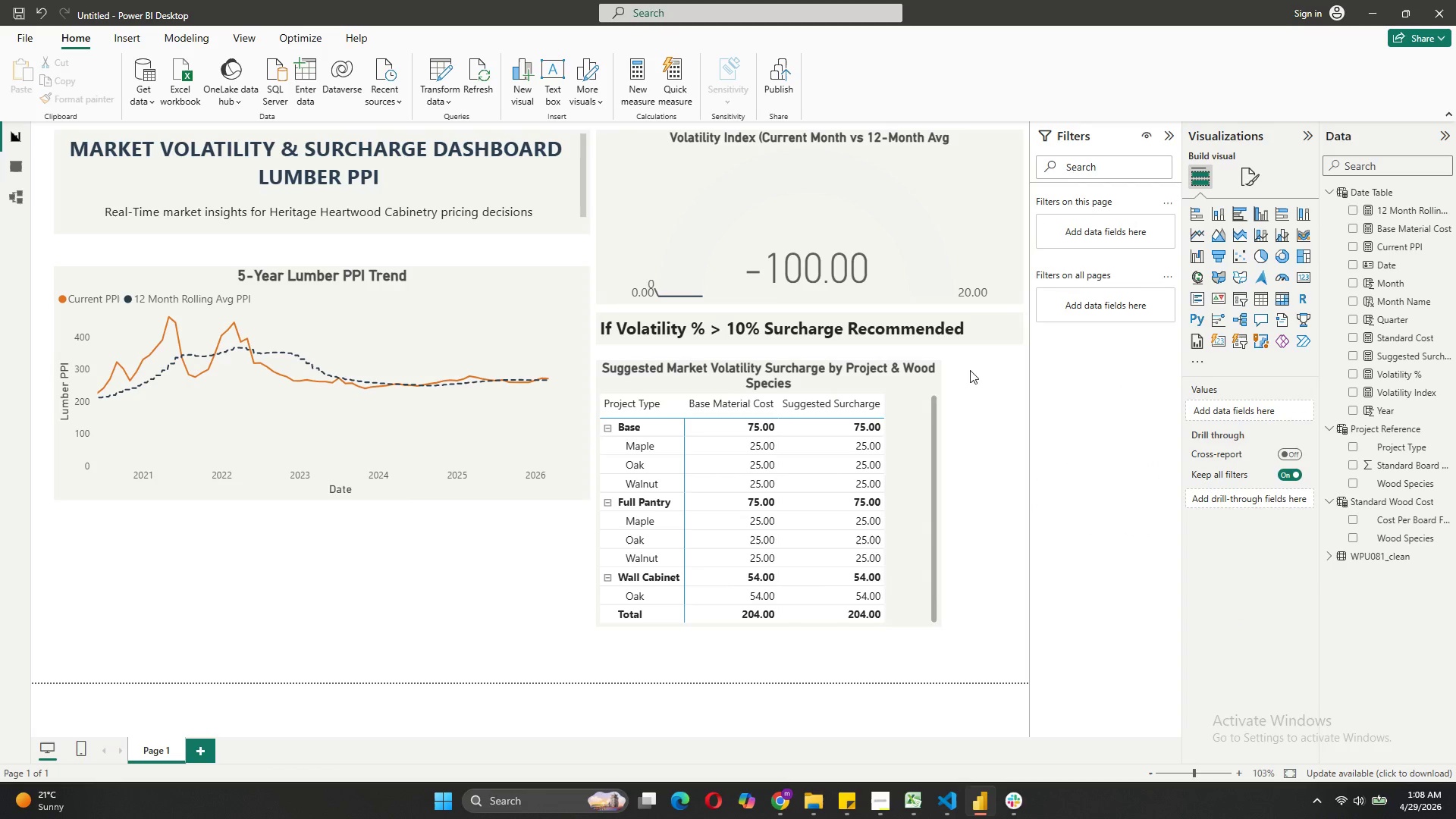 
left_click_drag(start_coordinate=[908, 388], to_coordinate=[906, 384])
 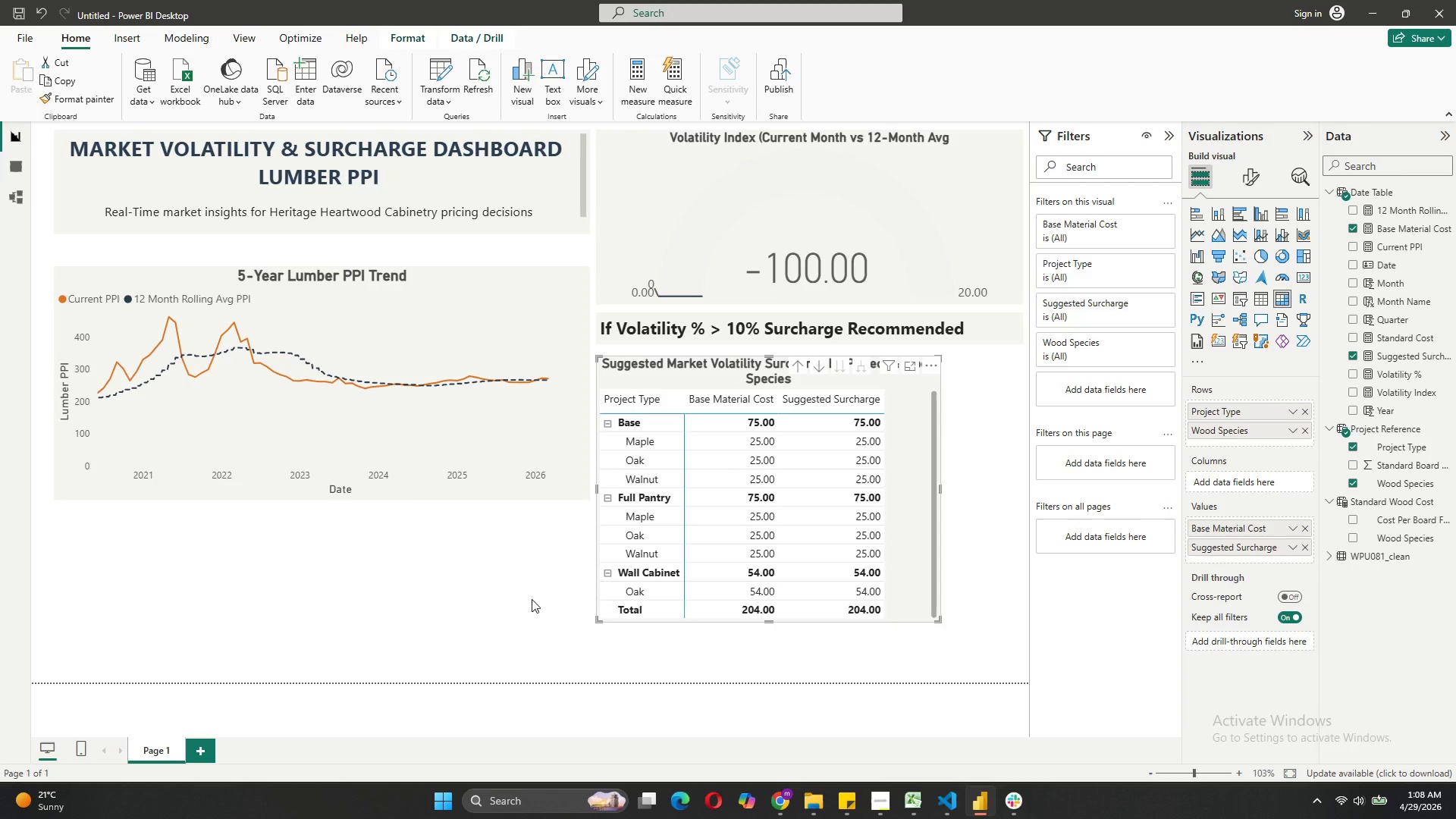 
wait(13.64)
 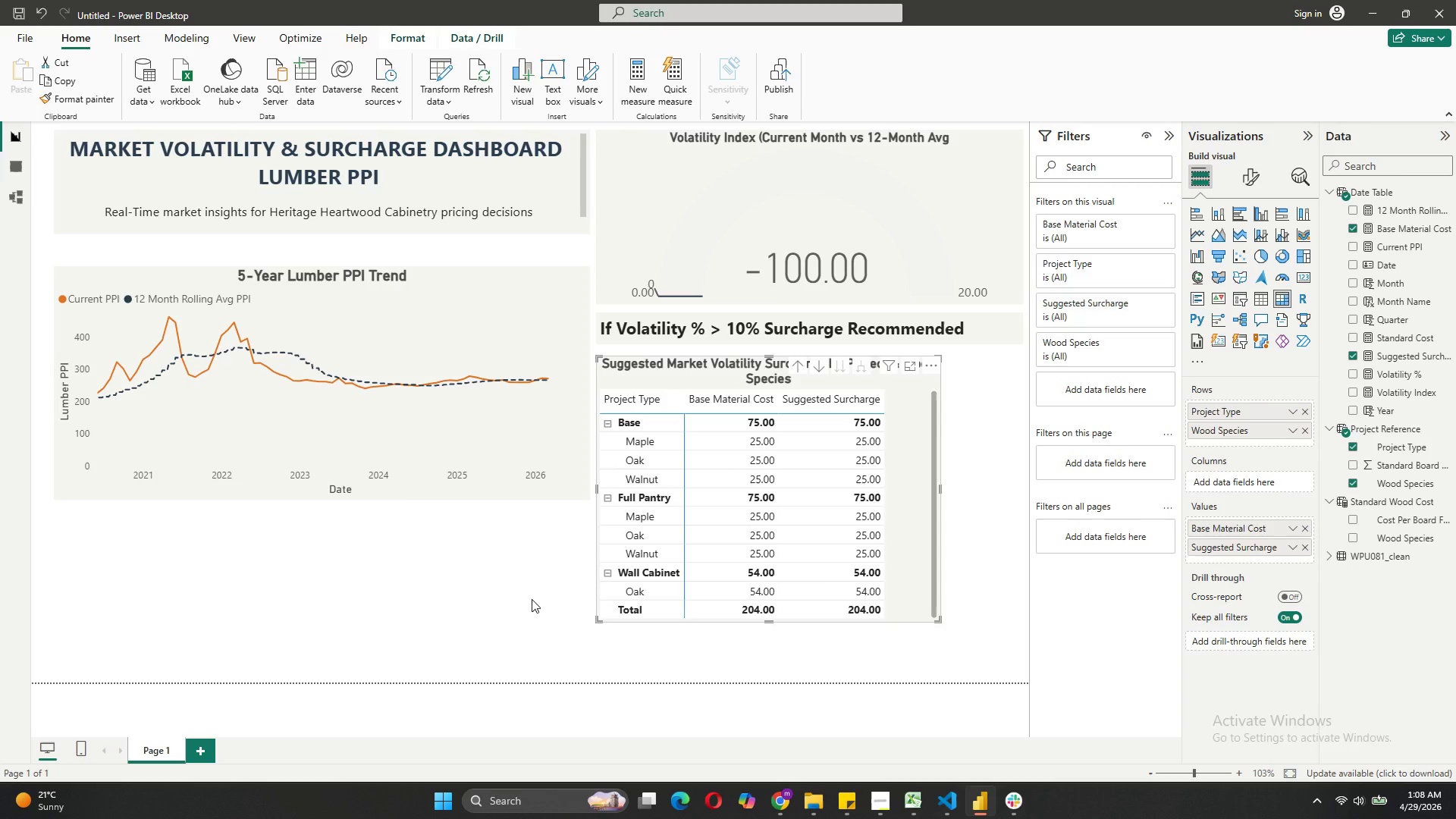 
left_click([1254, 171])
 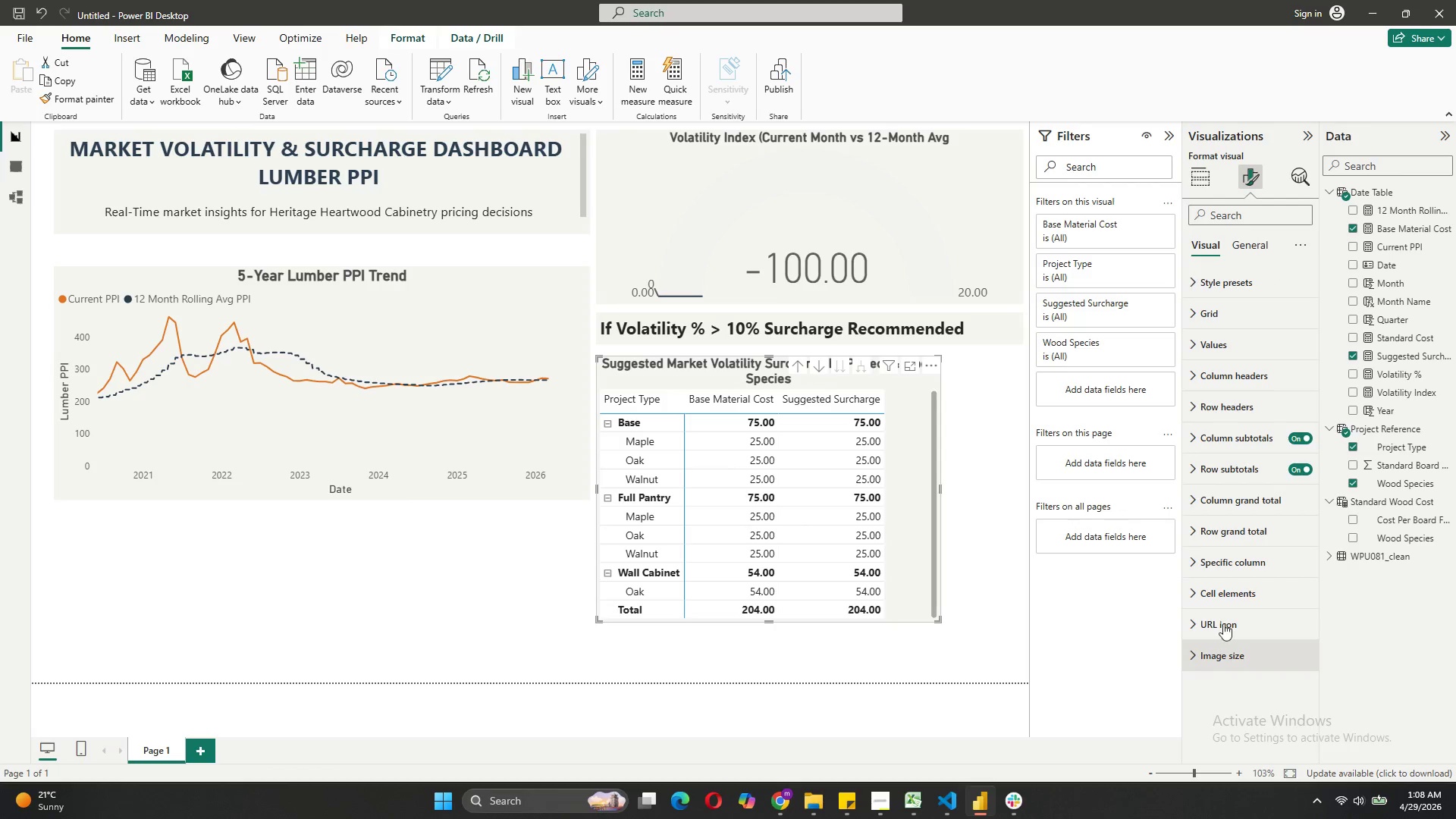 
left_click([1219, 474])
 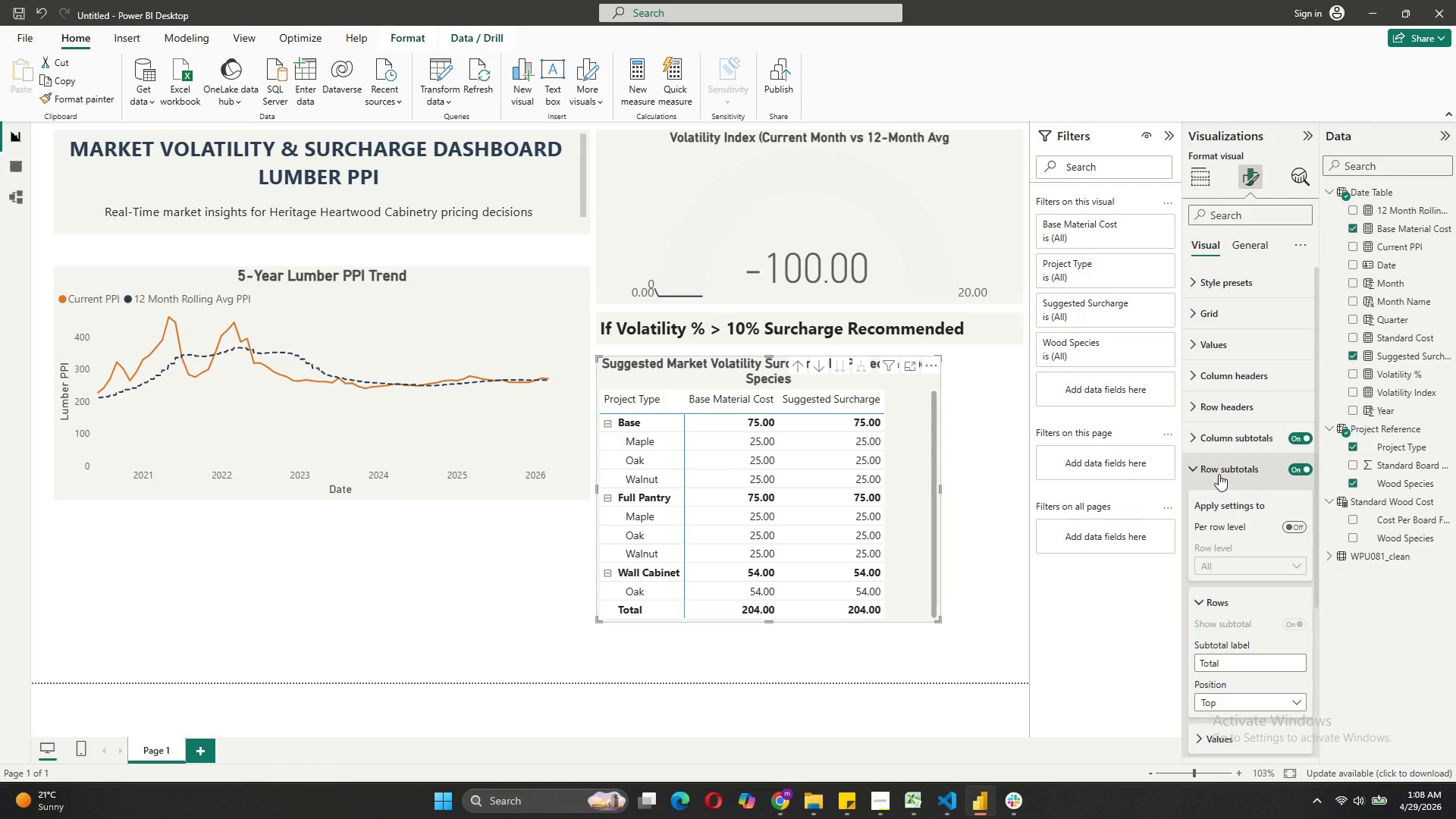 
left_click([1298, 528])
 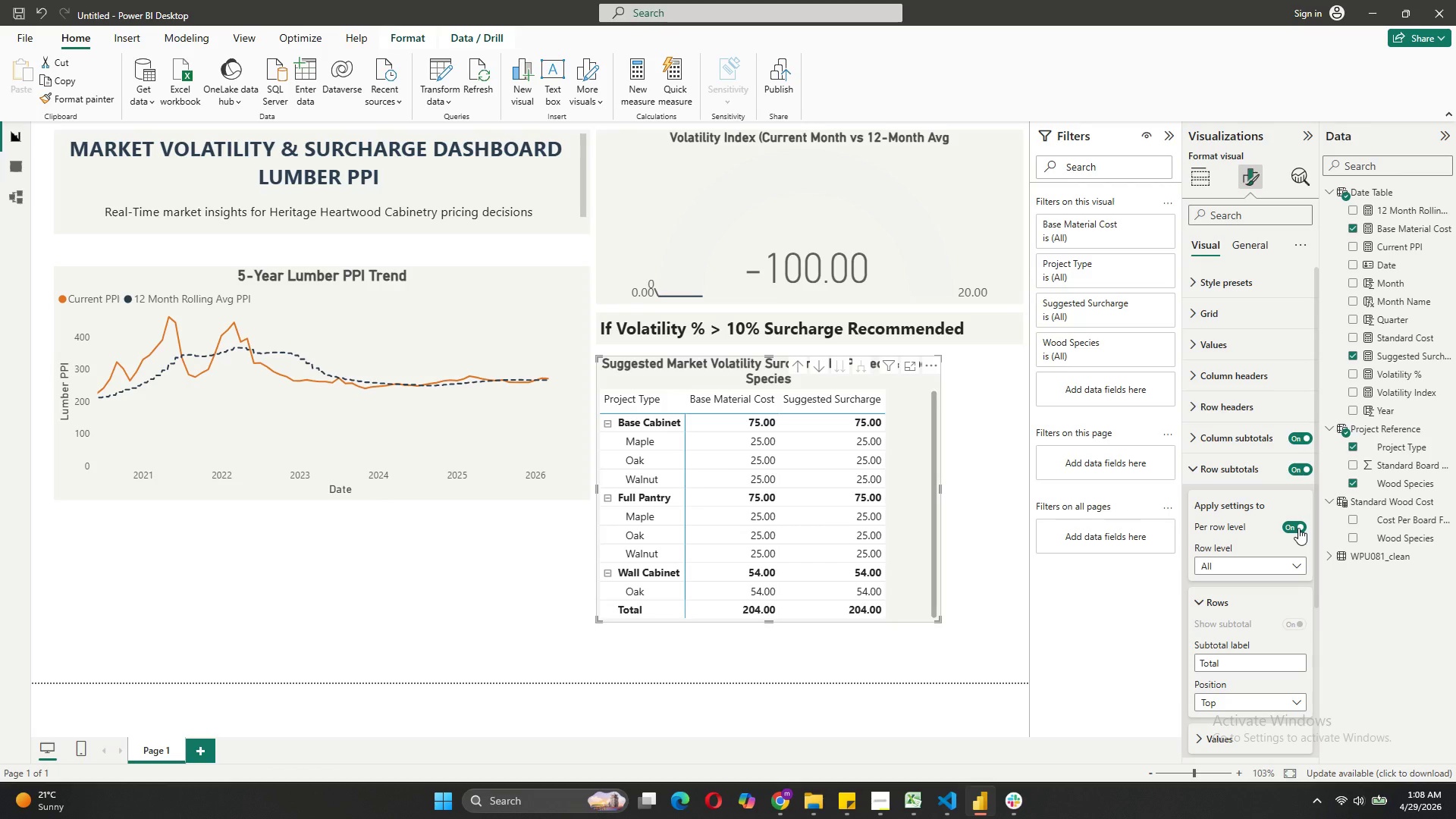 
left_click([1298, 528])
 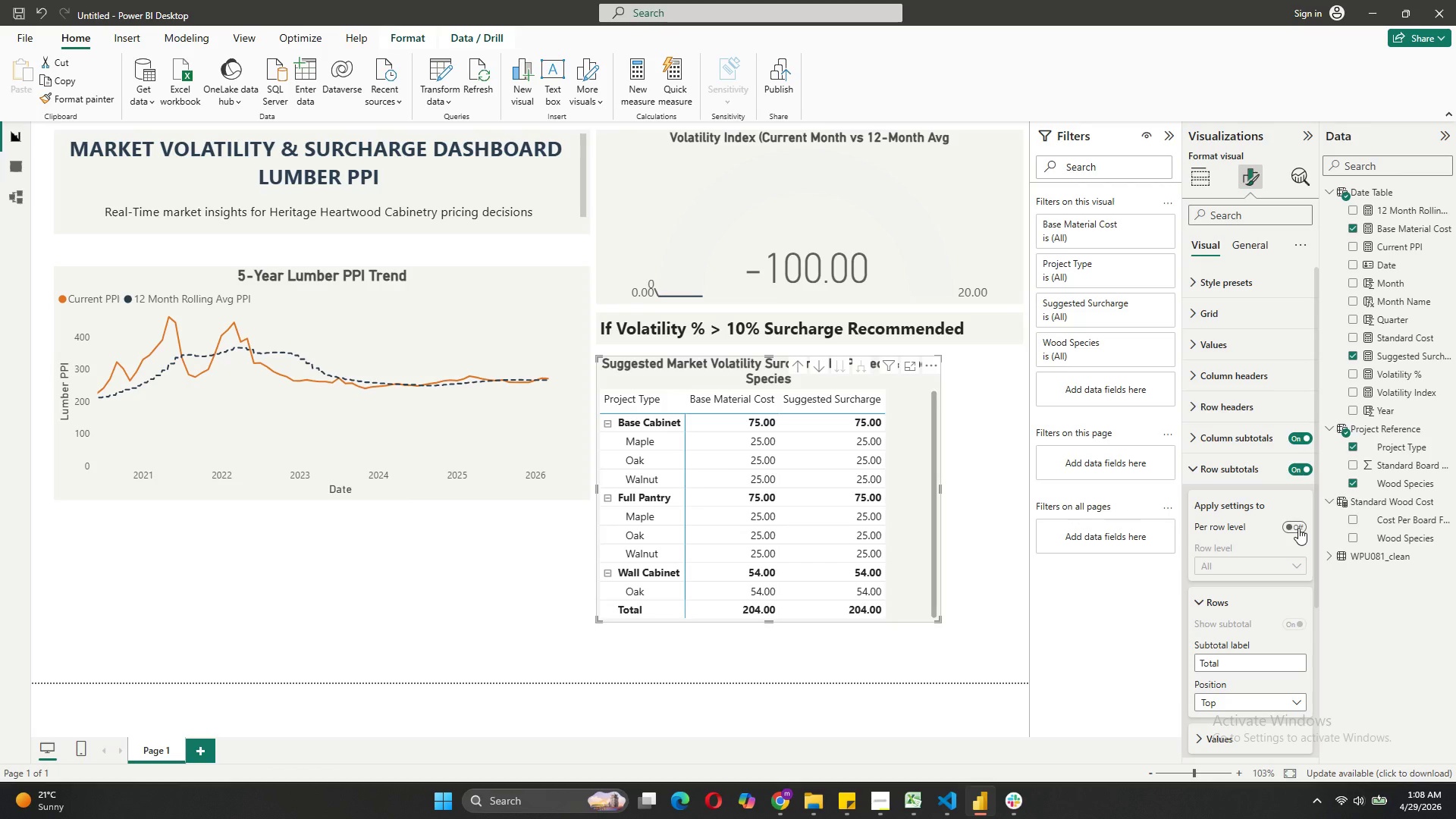 
left_click([1298, 528])
 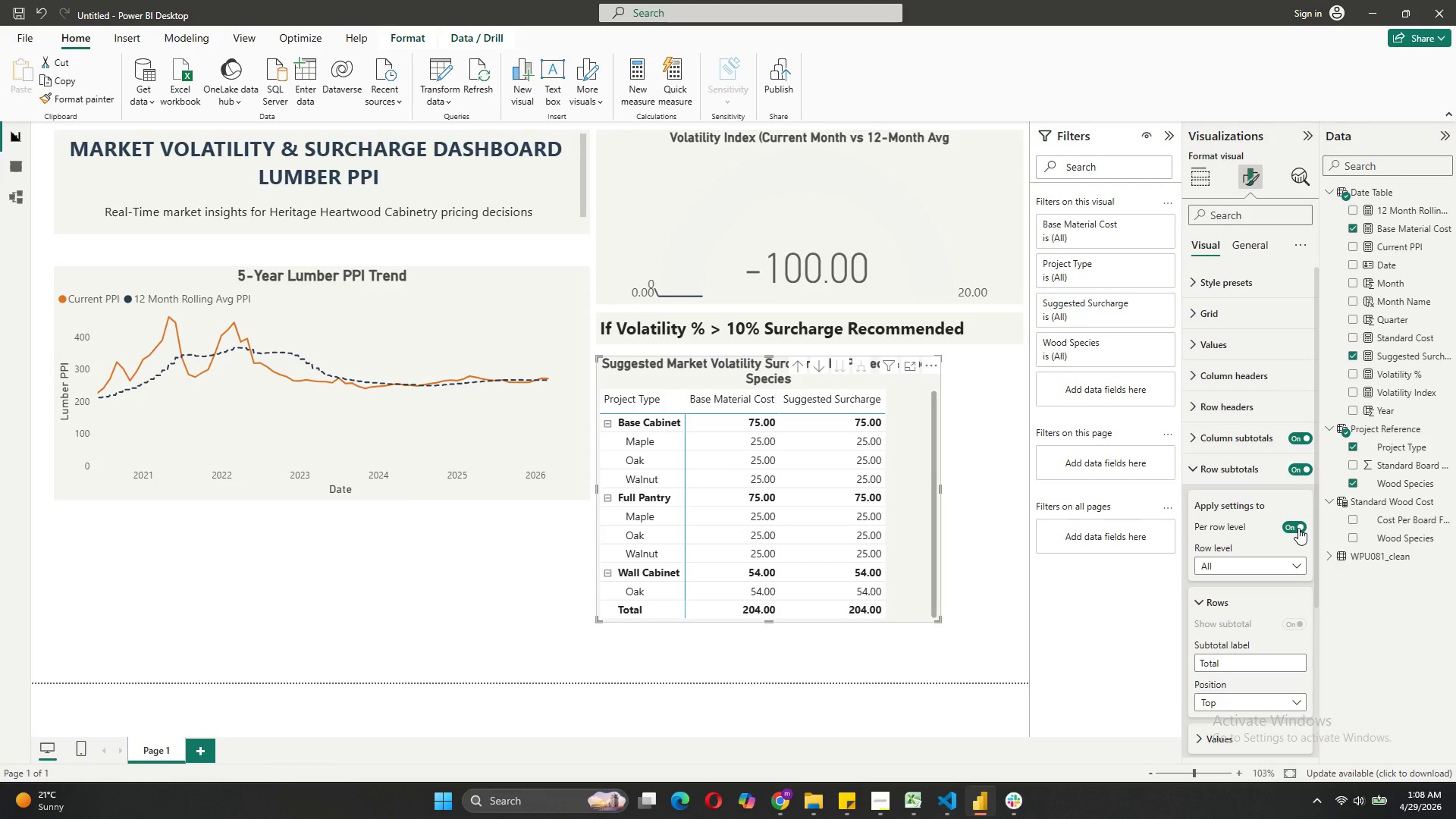 
left_click([1298, 528])
 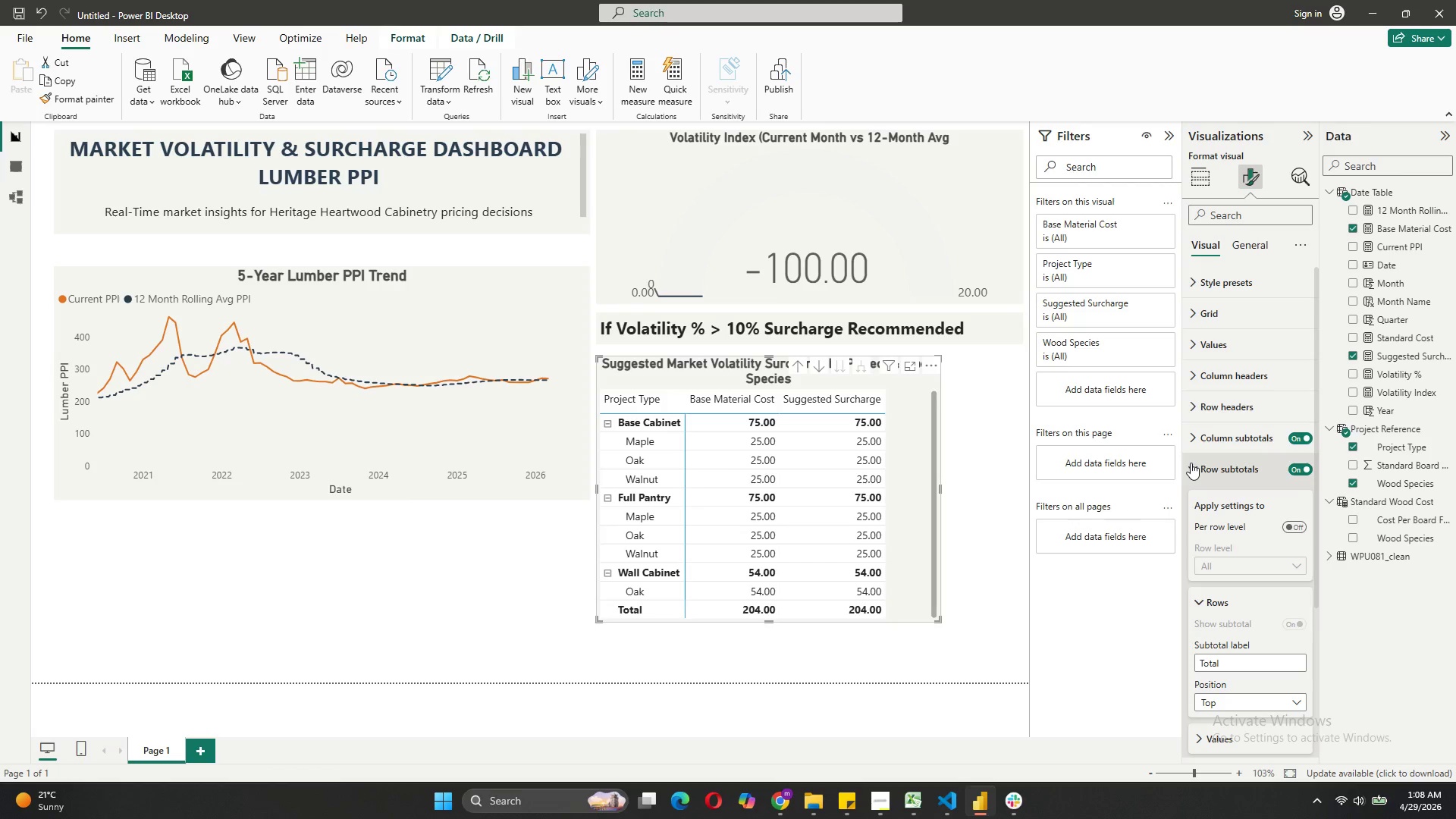 
left_click([1191, 463])
 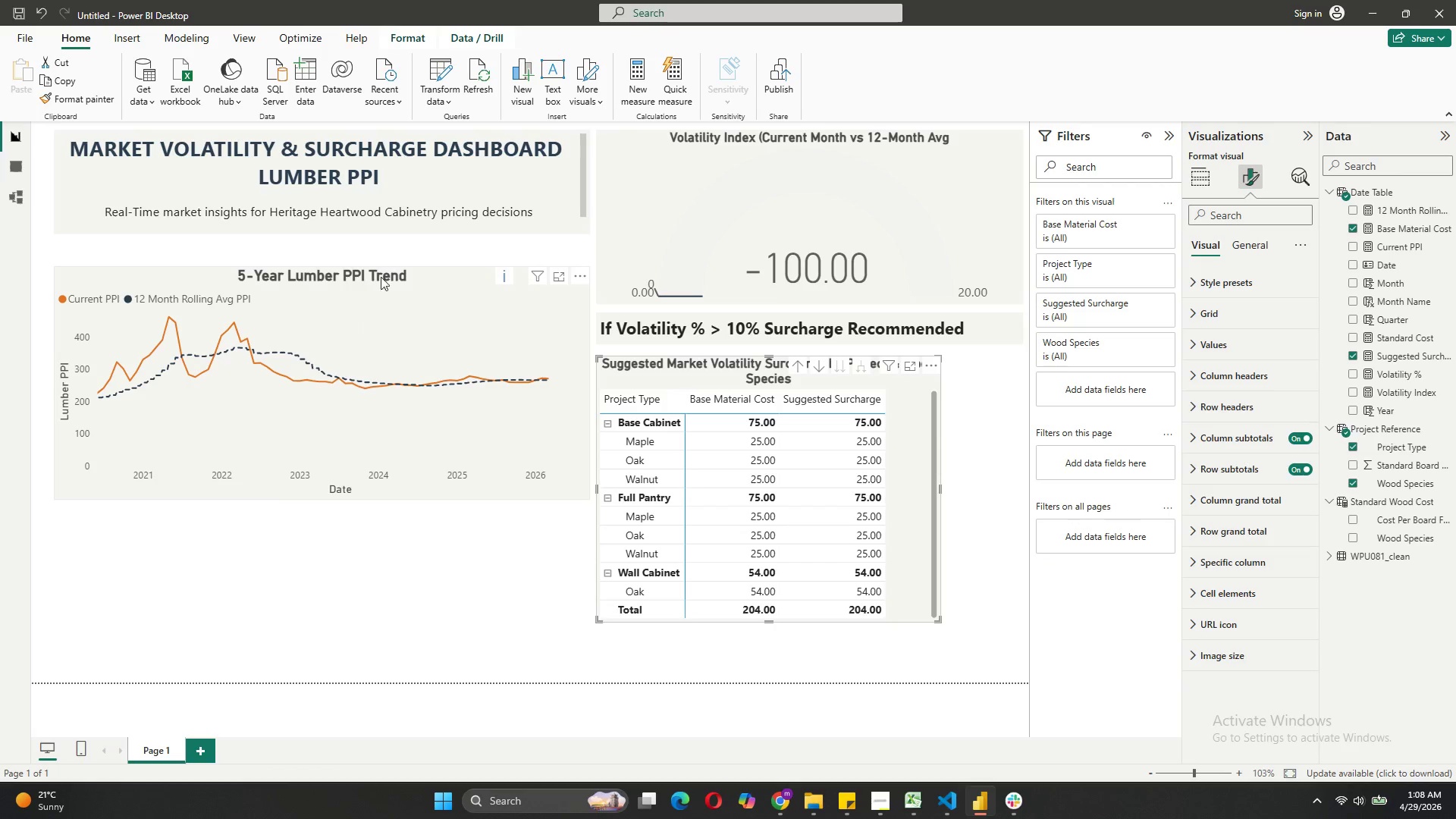 
left_click_drag(start_coordinate=[425, 274], to_coordinate=[421, 322])
 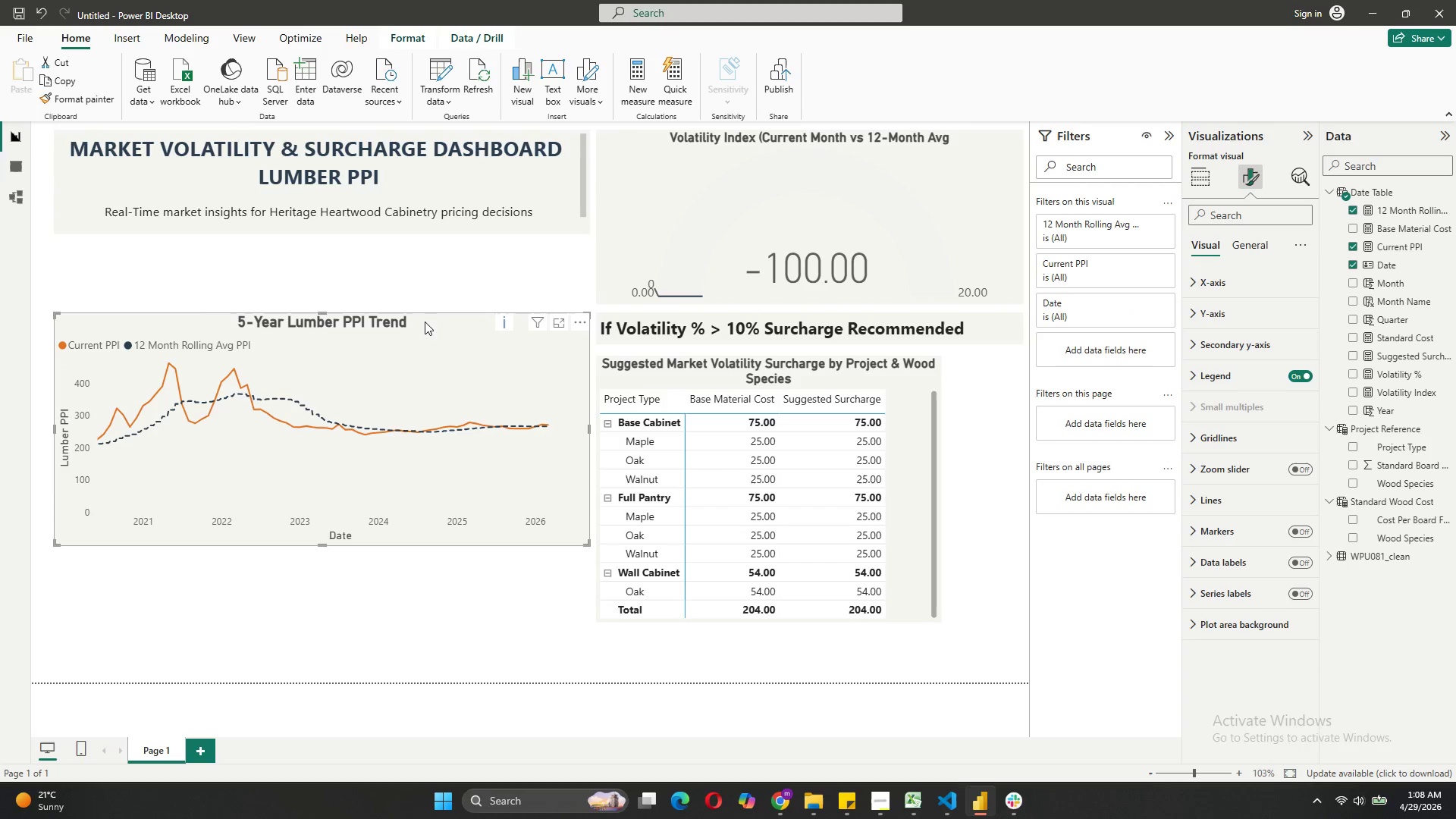 
left_click_drag(start_coordinate=[425, 322], to_coordinate=[423, 396])
 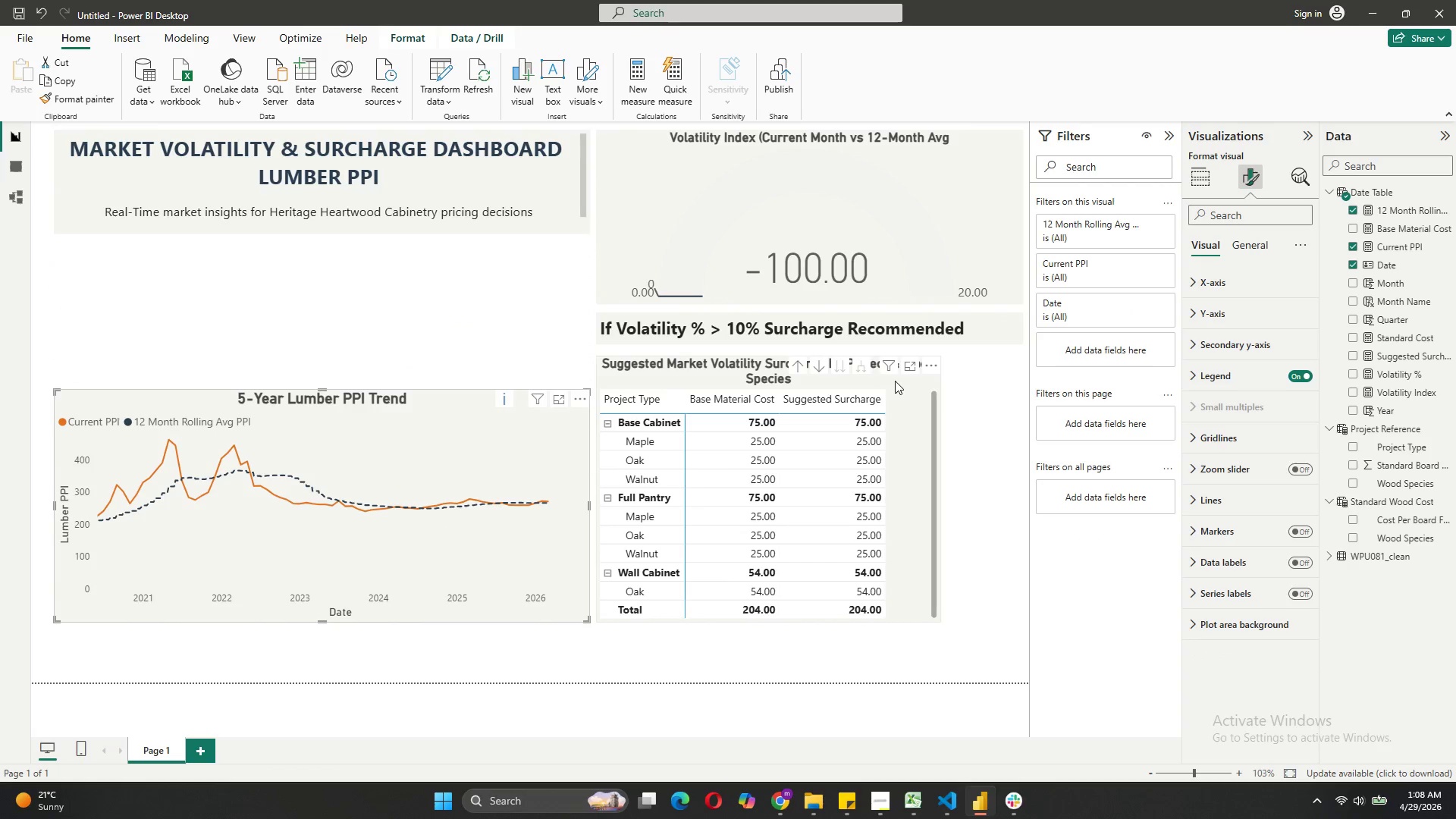 
left_click_drag(start_coordinate=[895, 381], to_coordinate=[912, 404])
 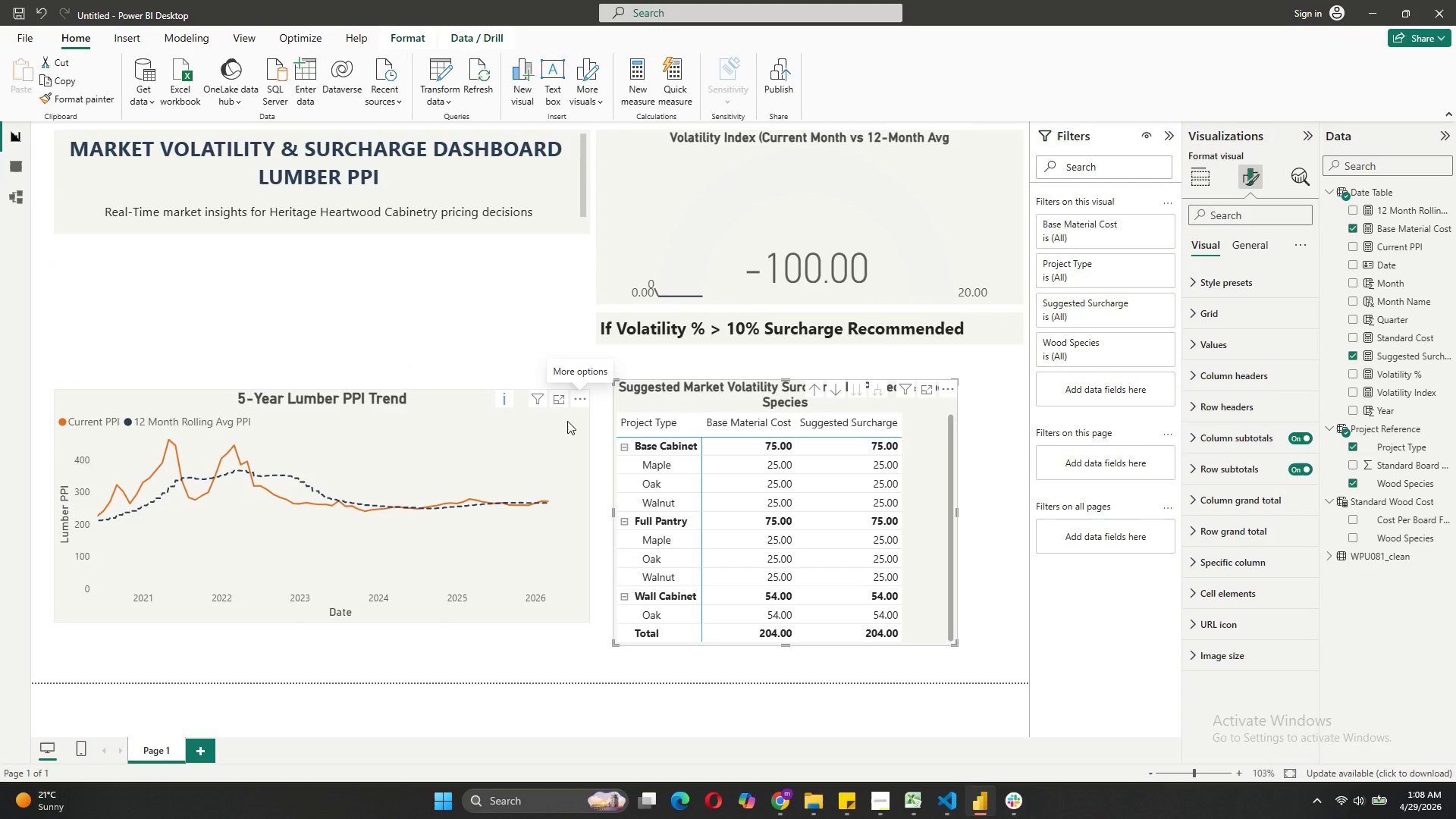 
left_click_drag(start_coordinate=[566, 422], to_coordinate=[566, 445])
 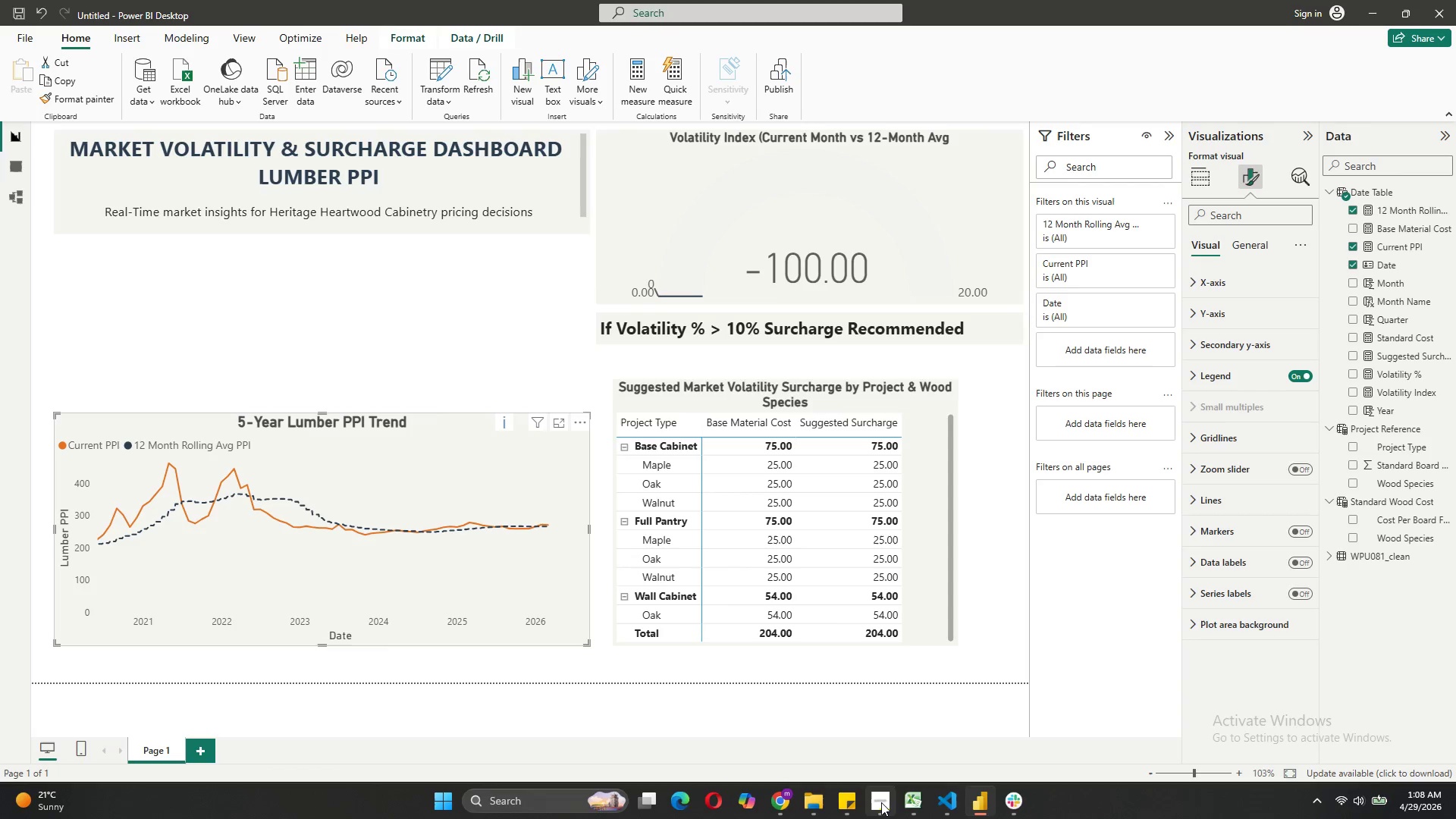 
left_click([881, 802])